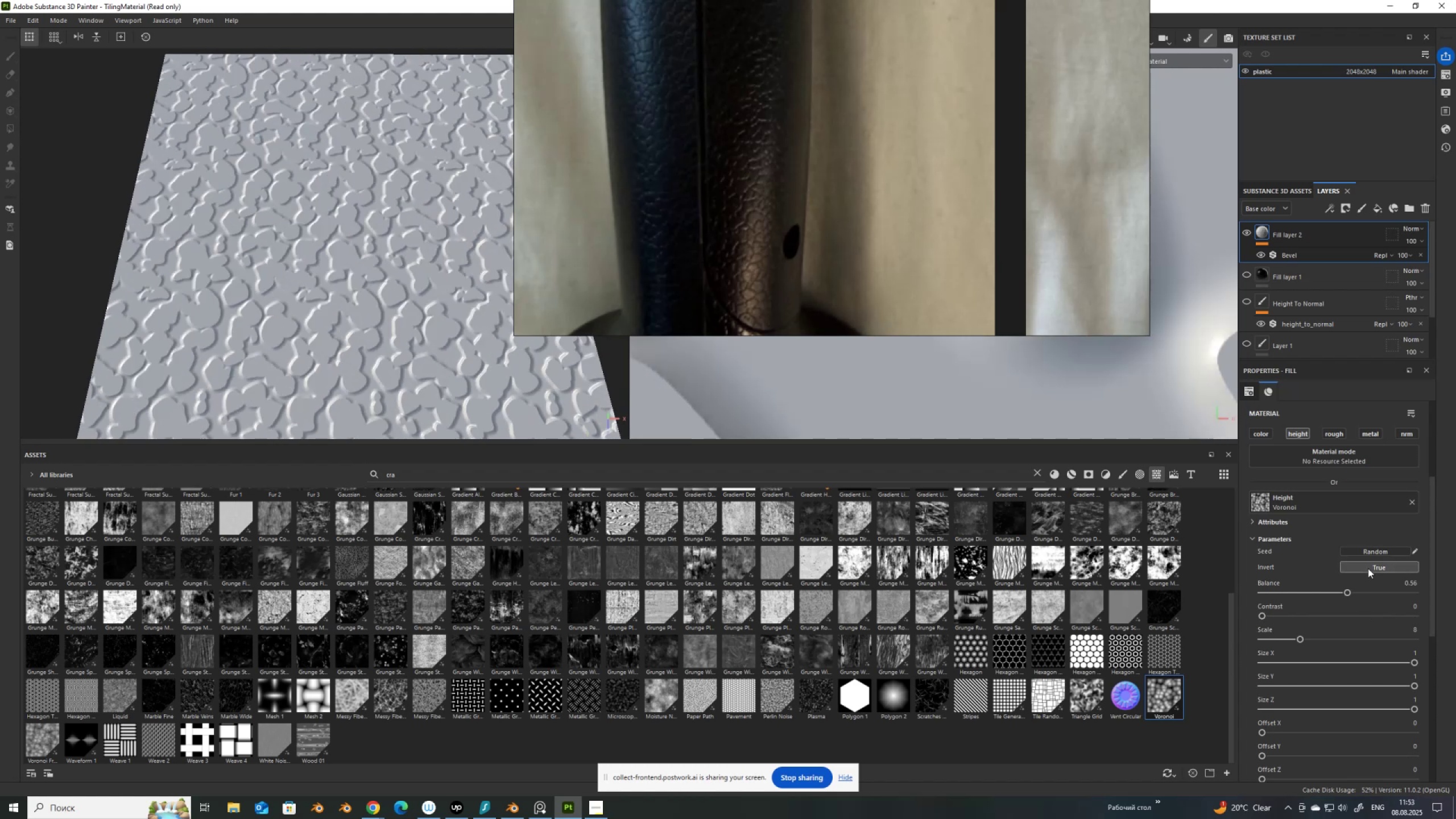 
scroll: coordinate [1366, 687], scroll_direction: down, amount: 9.0
 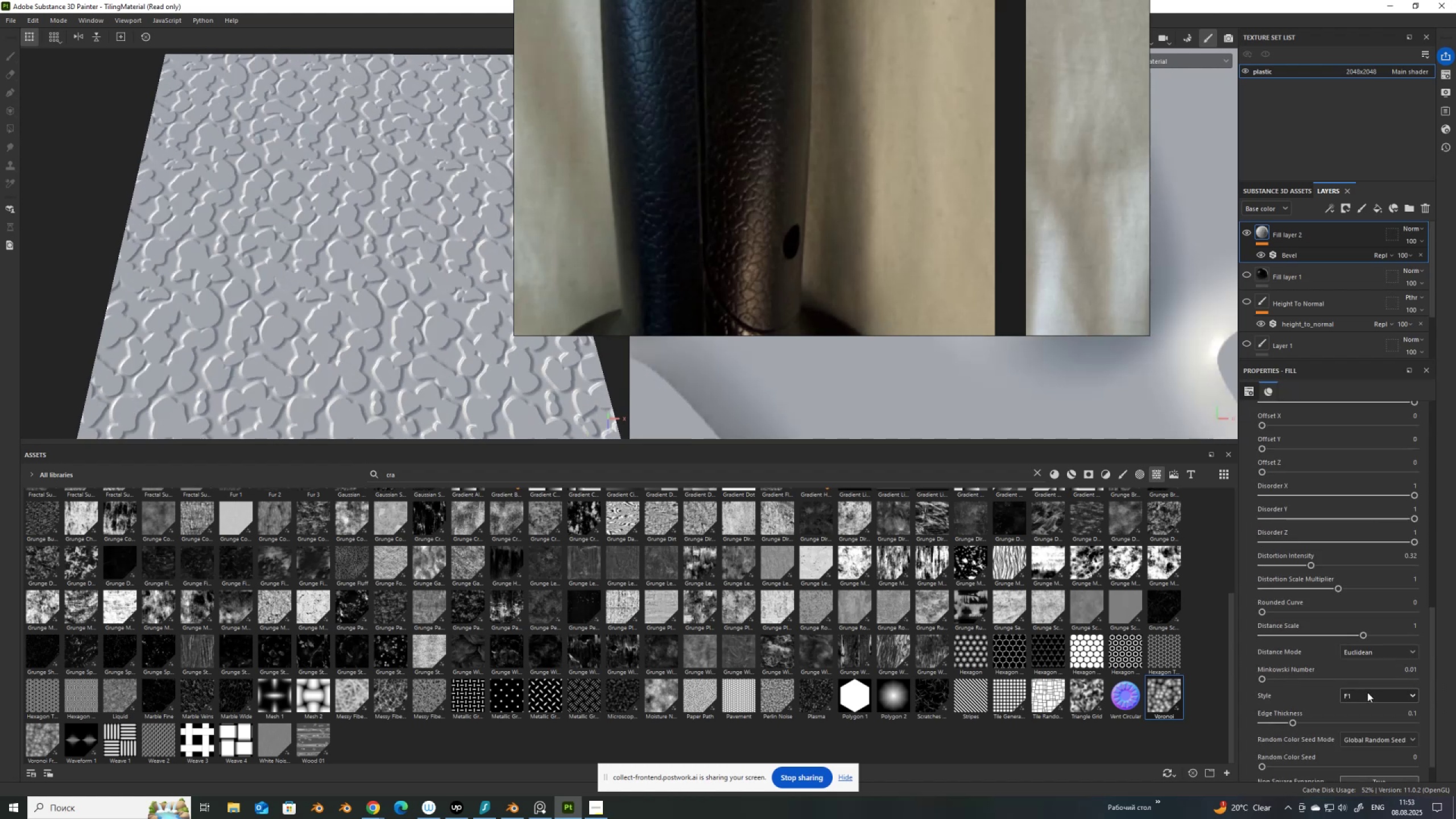 
left_click([1367, 692])
 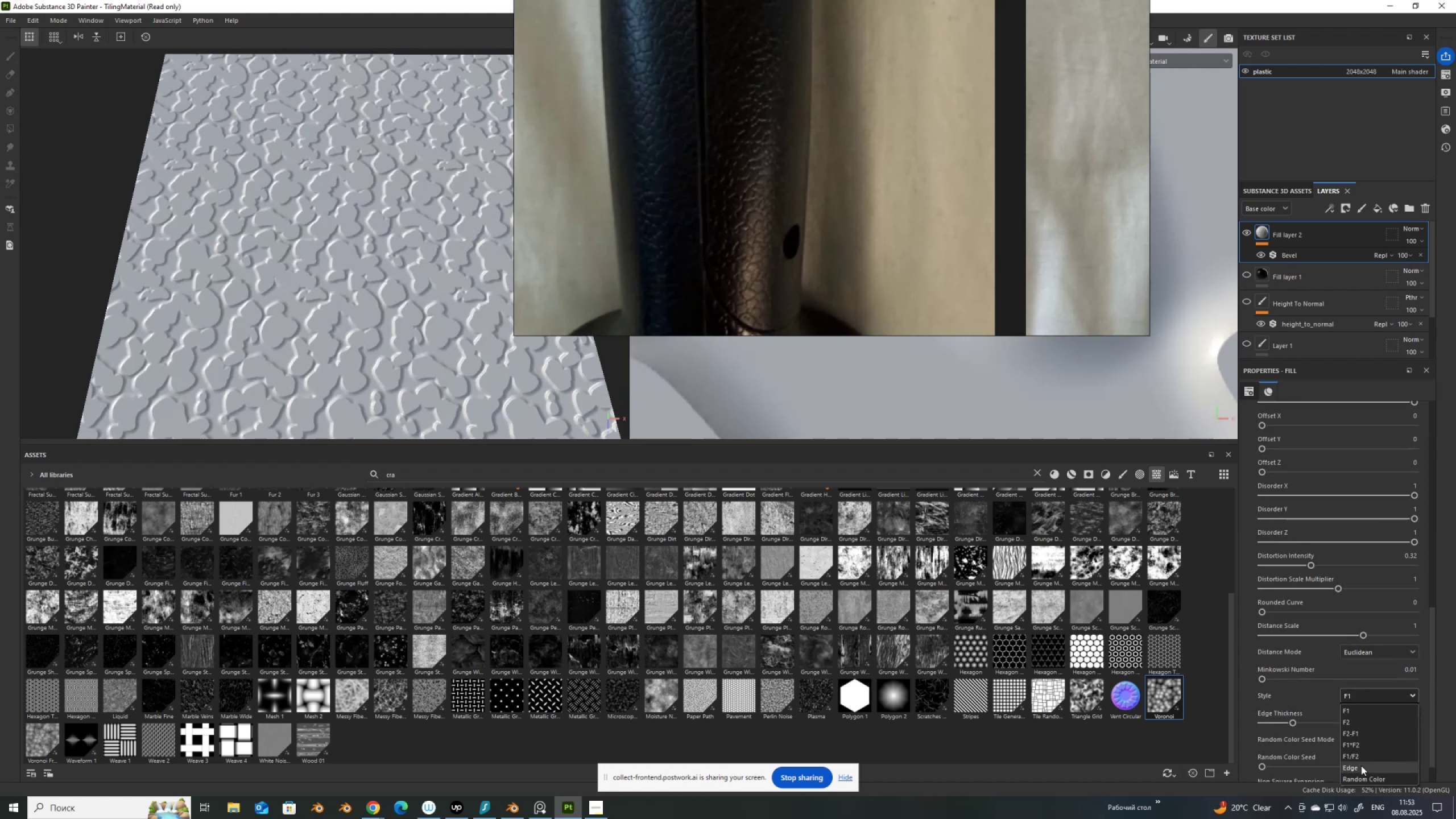 
left_click([1361, 766])
 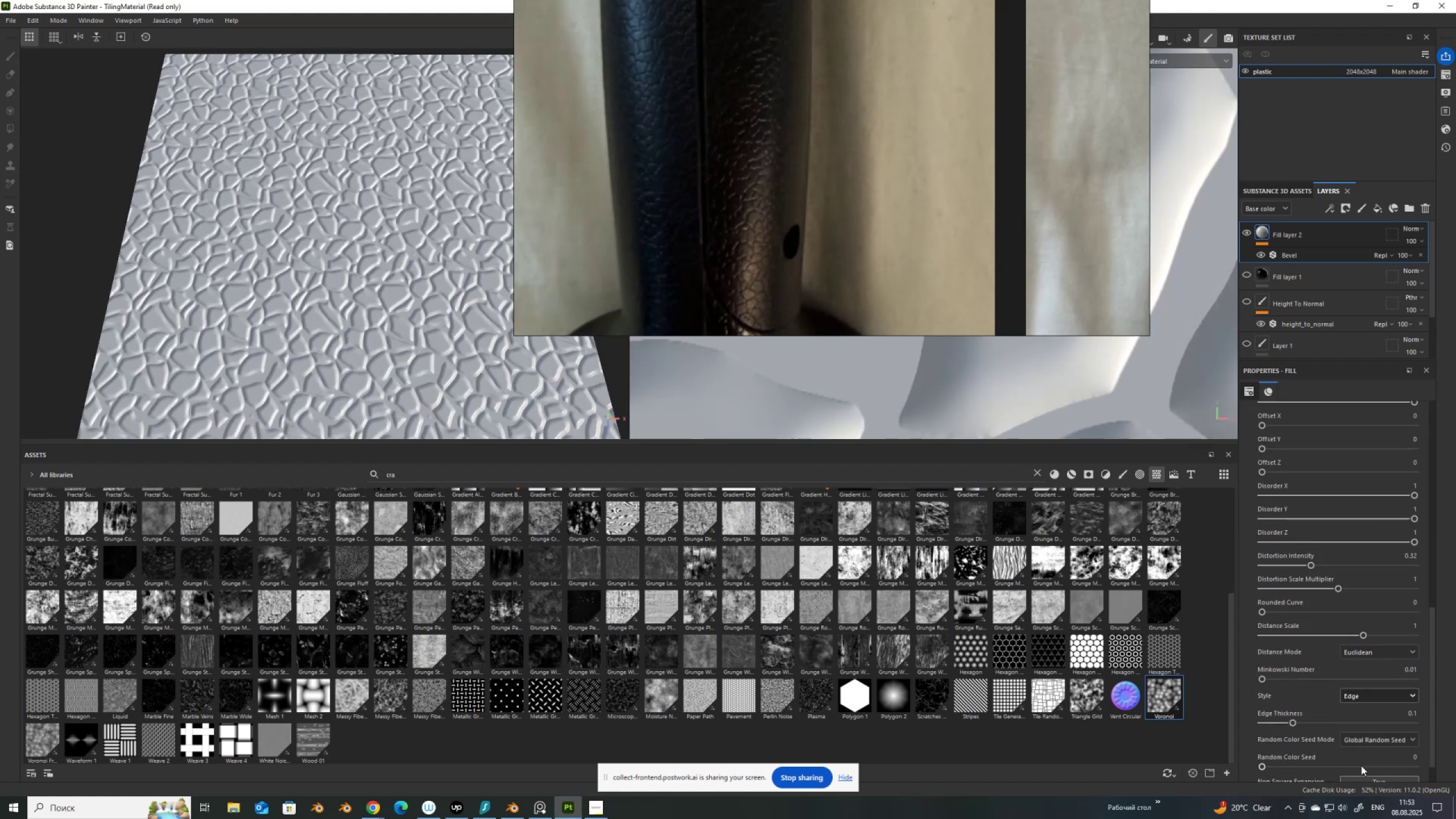 
wait(9.52)
 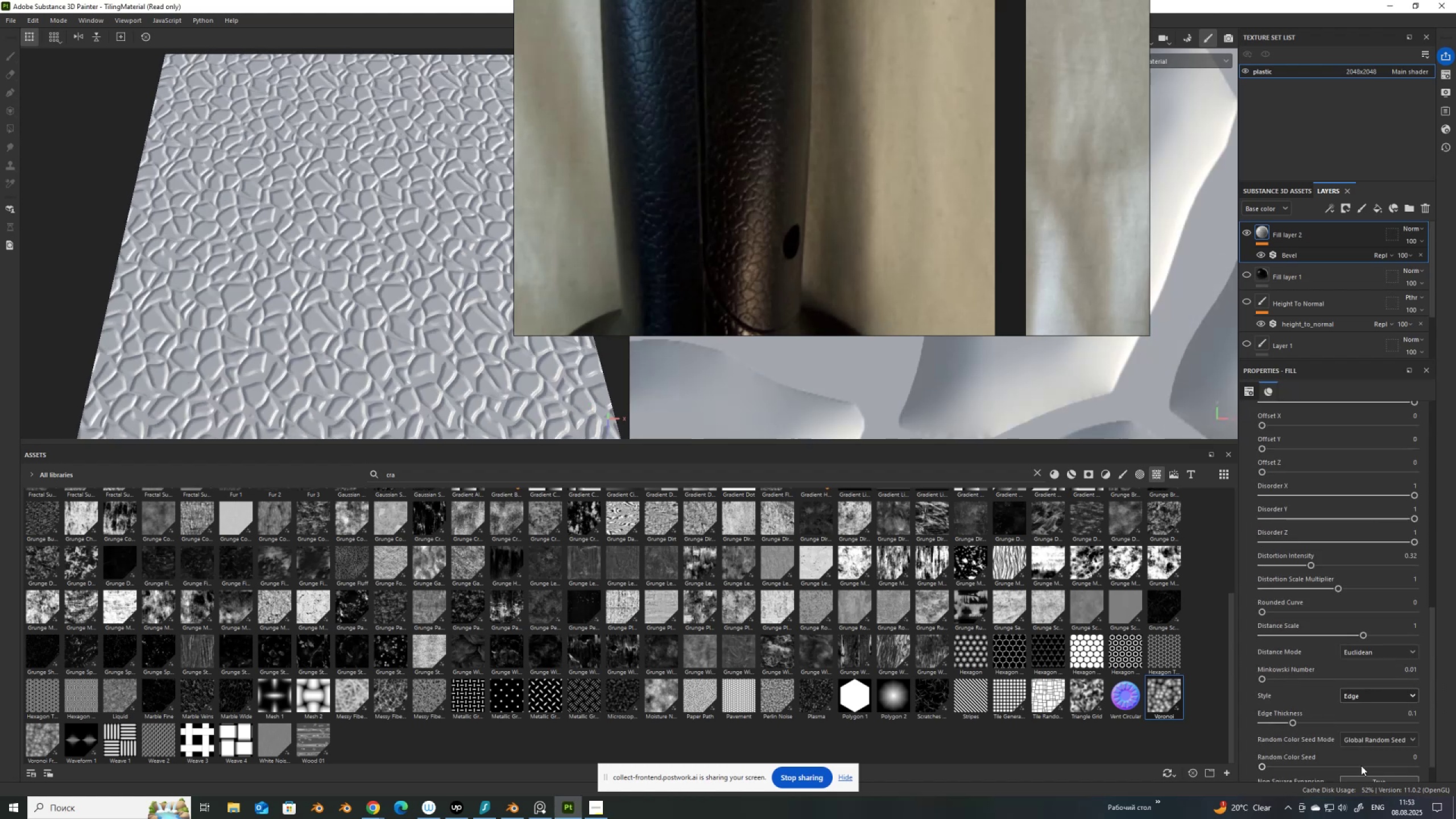 
right_click([1266, 231])
 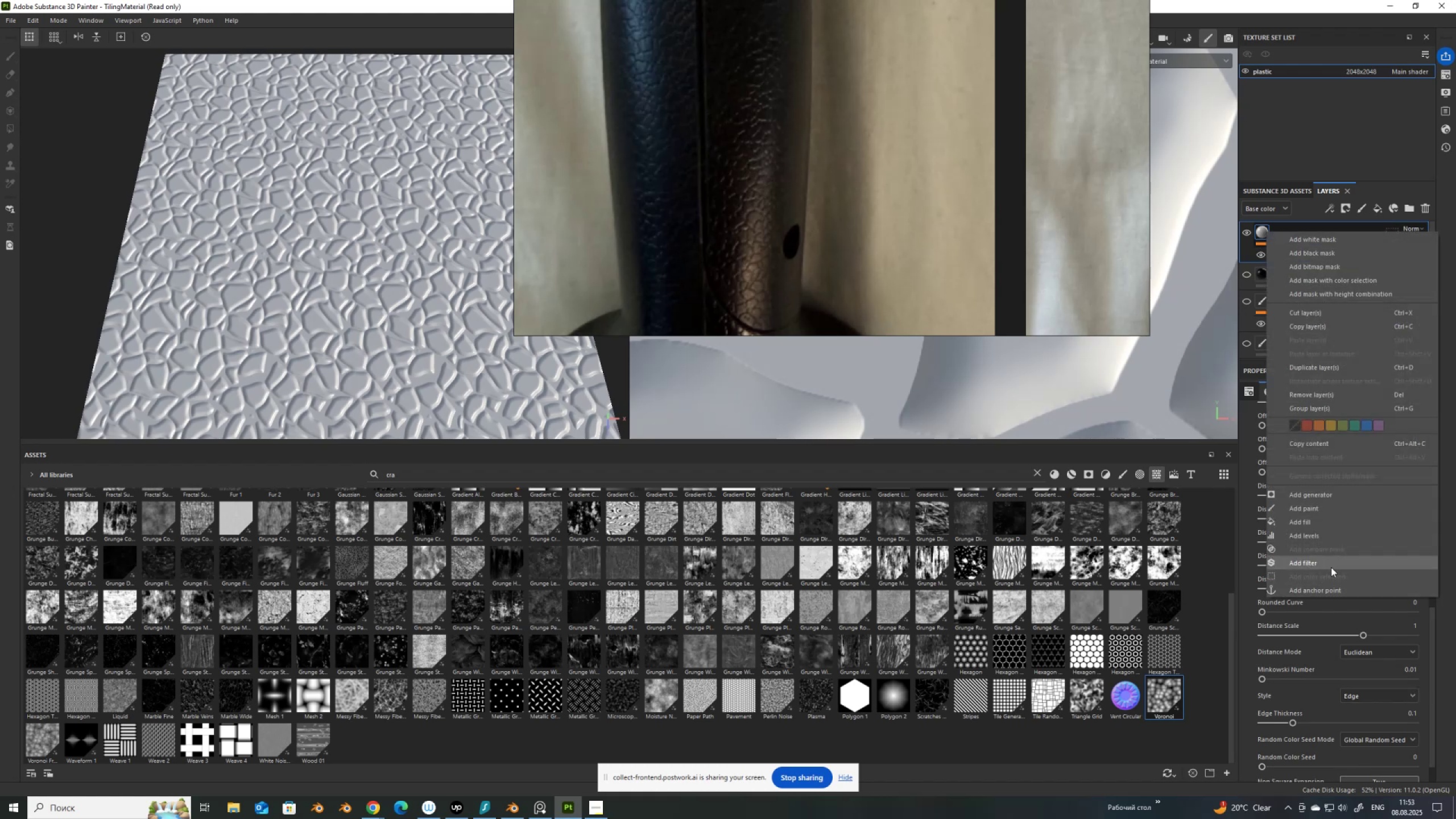 
left_click([1331, 566])
 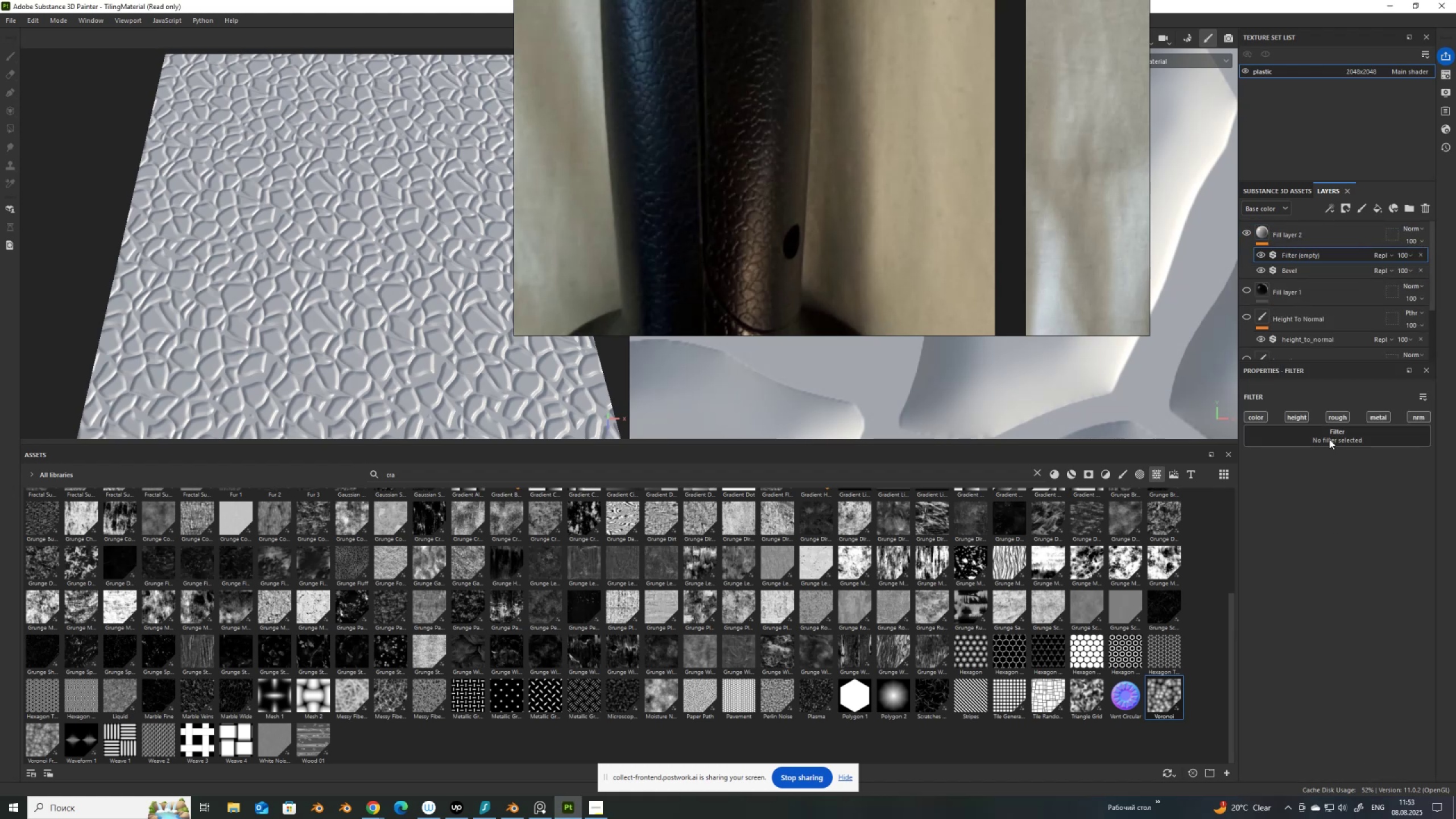 
left_click([1329, 439])
 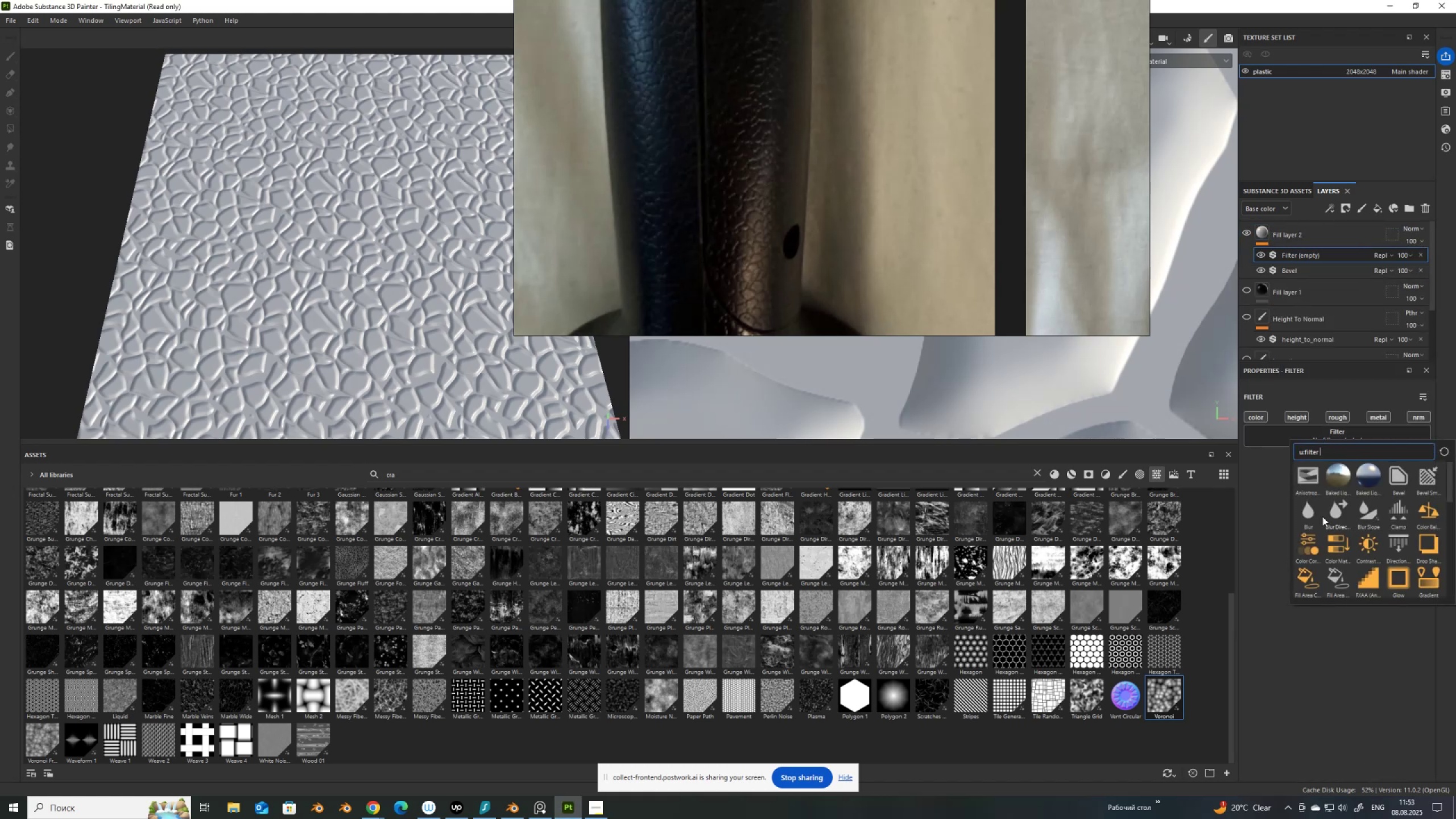 
left_click([1316, 516])
 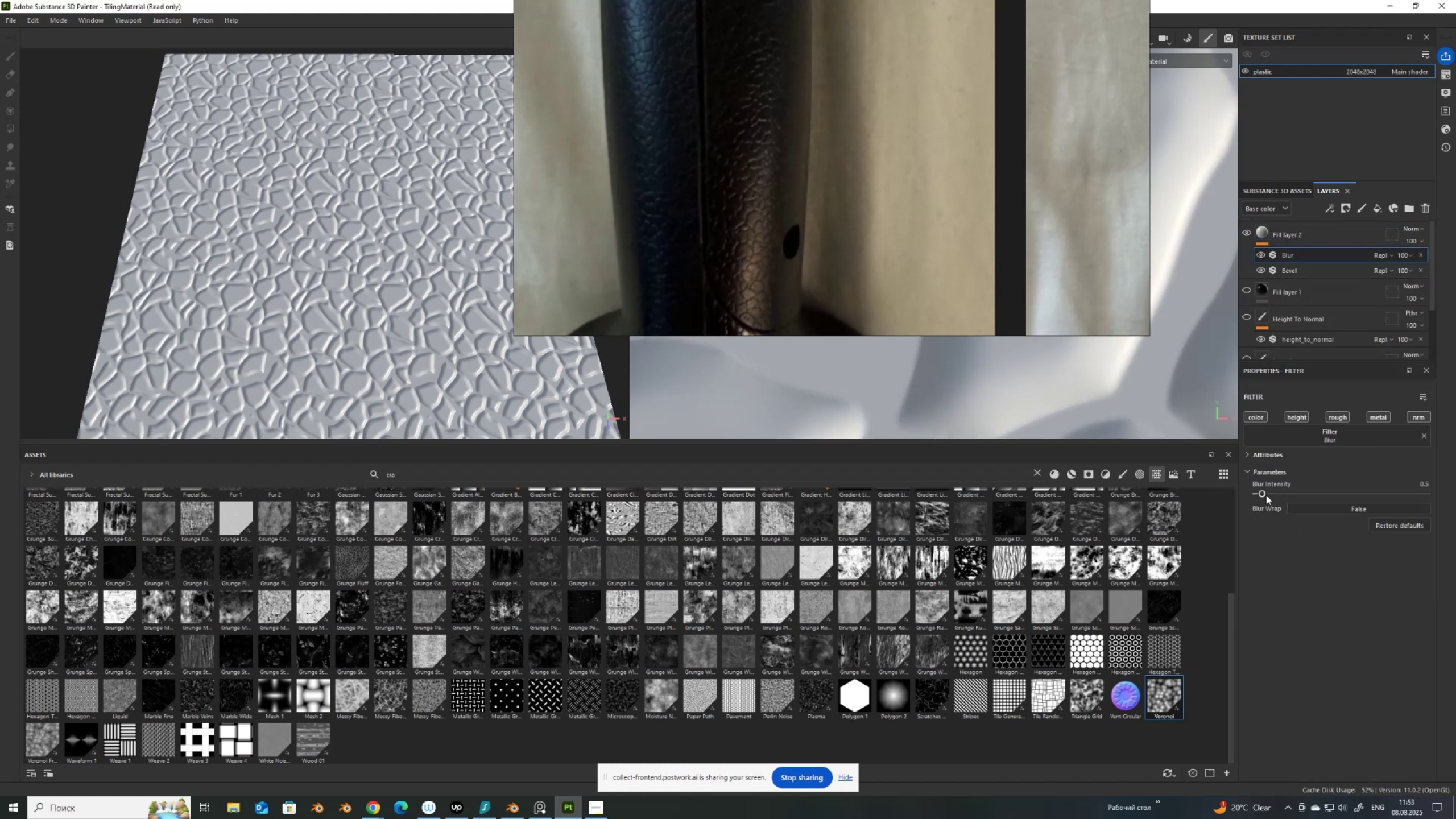 
left_click_drag(start_coordinate=[1265, 492], to_coordinate=[1273, 500])
 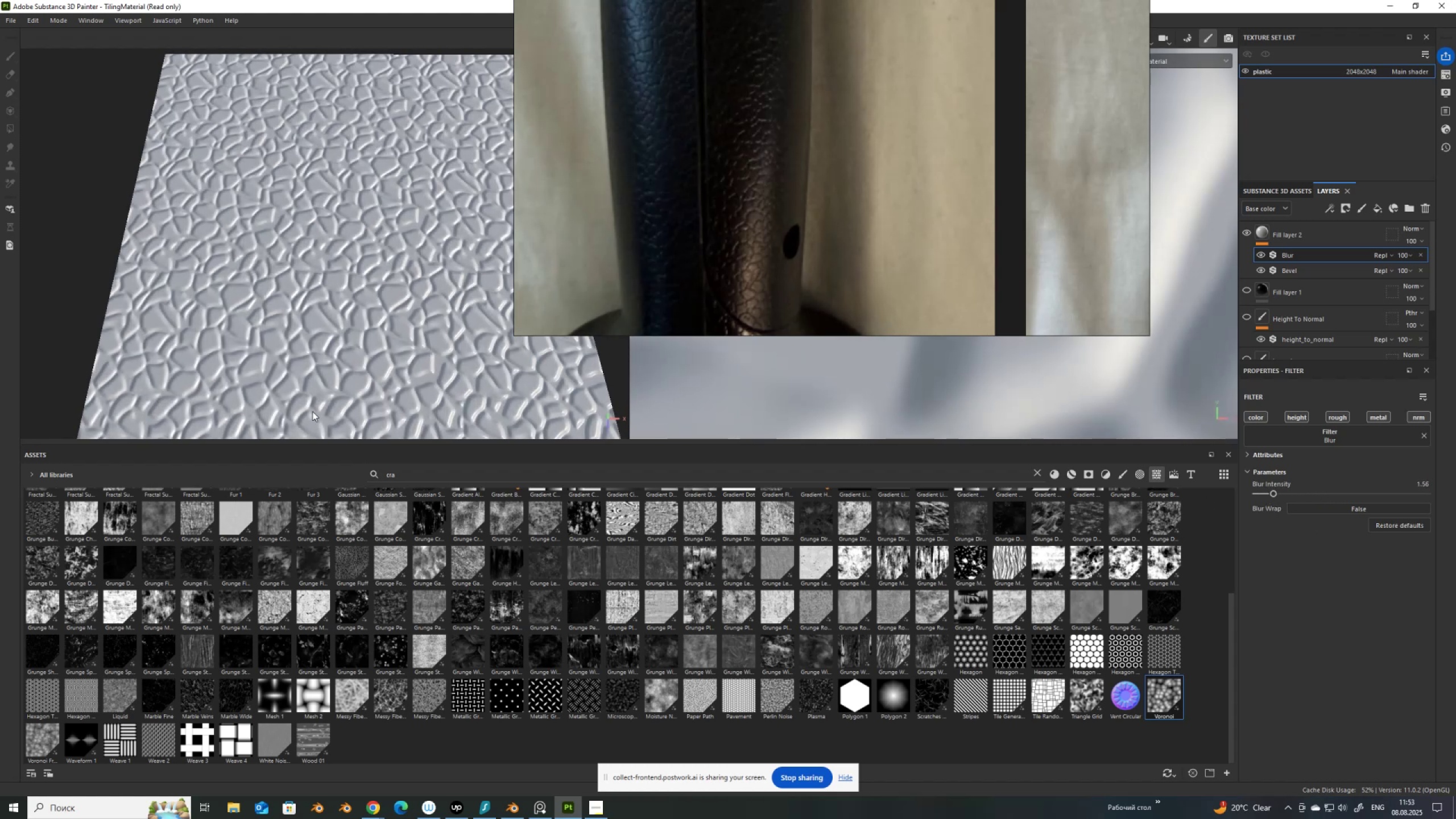 
scroll: coordinate [303, 406], scroll_direction: up, amount: 7.0
 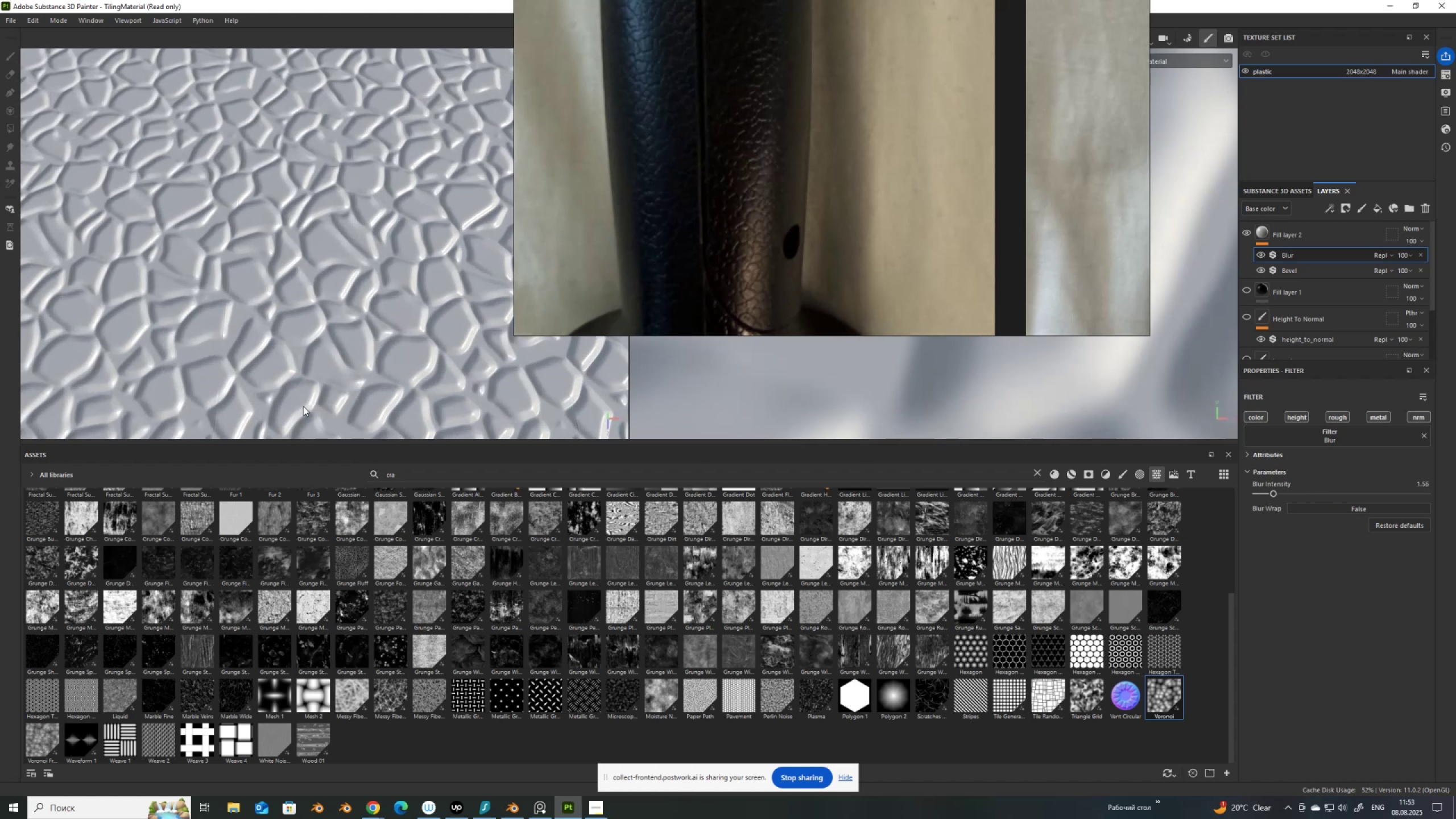 
scroll: coordinate [303, 406], scroll_direction: down, amount: 1.0
 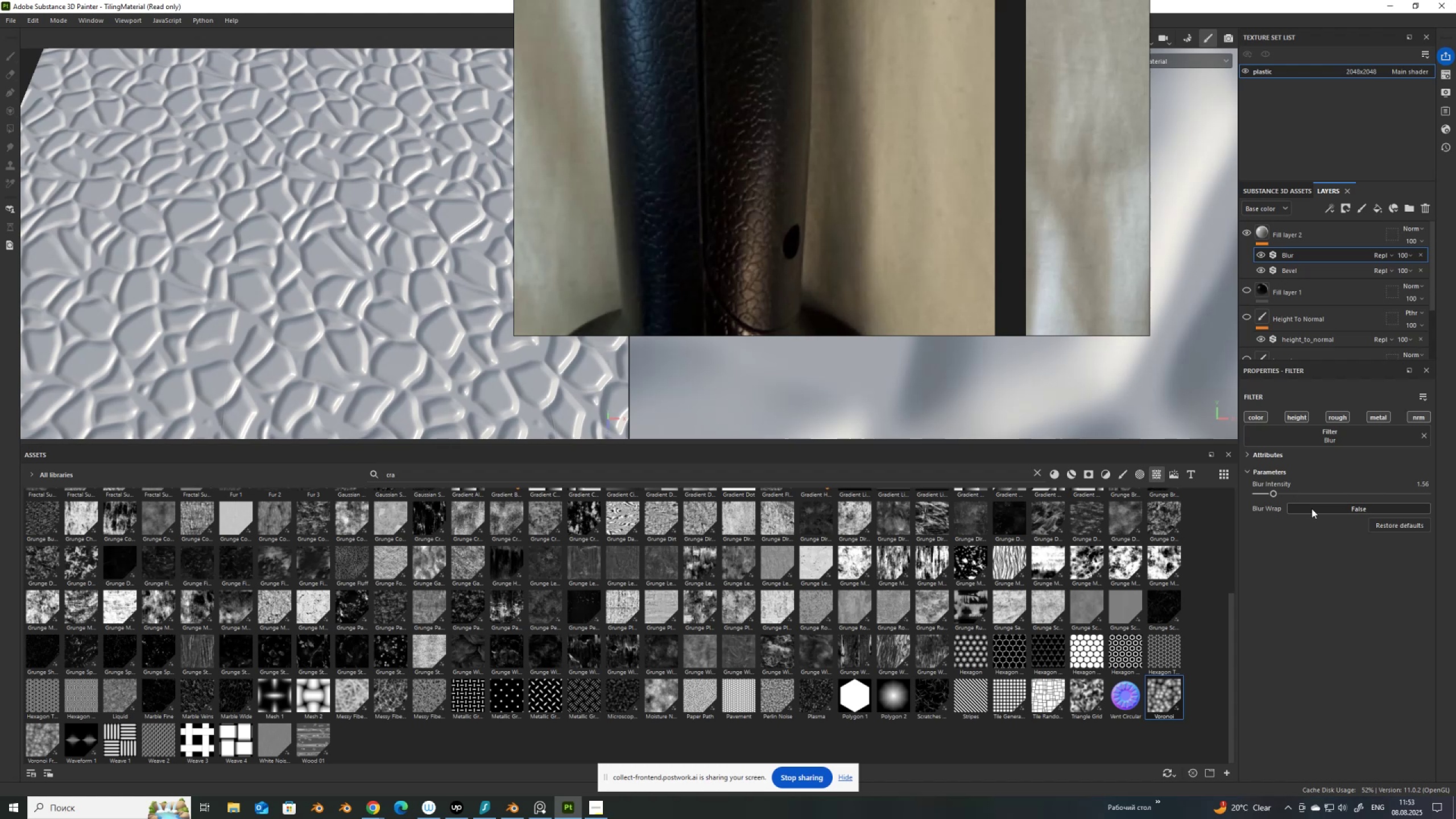 
left_click([1318, 508])
 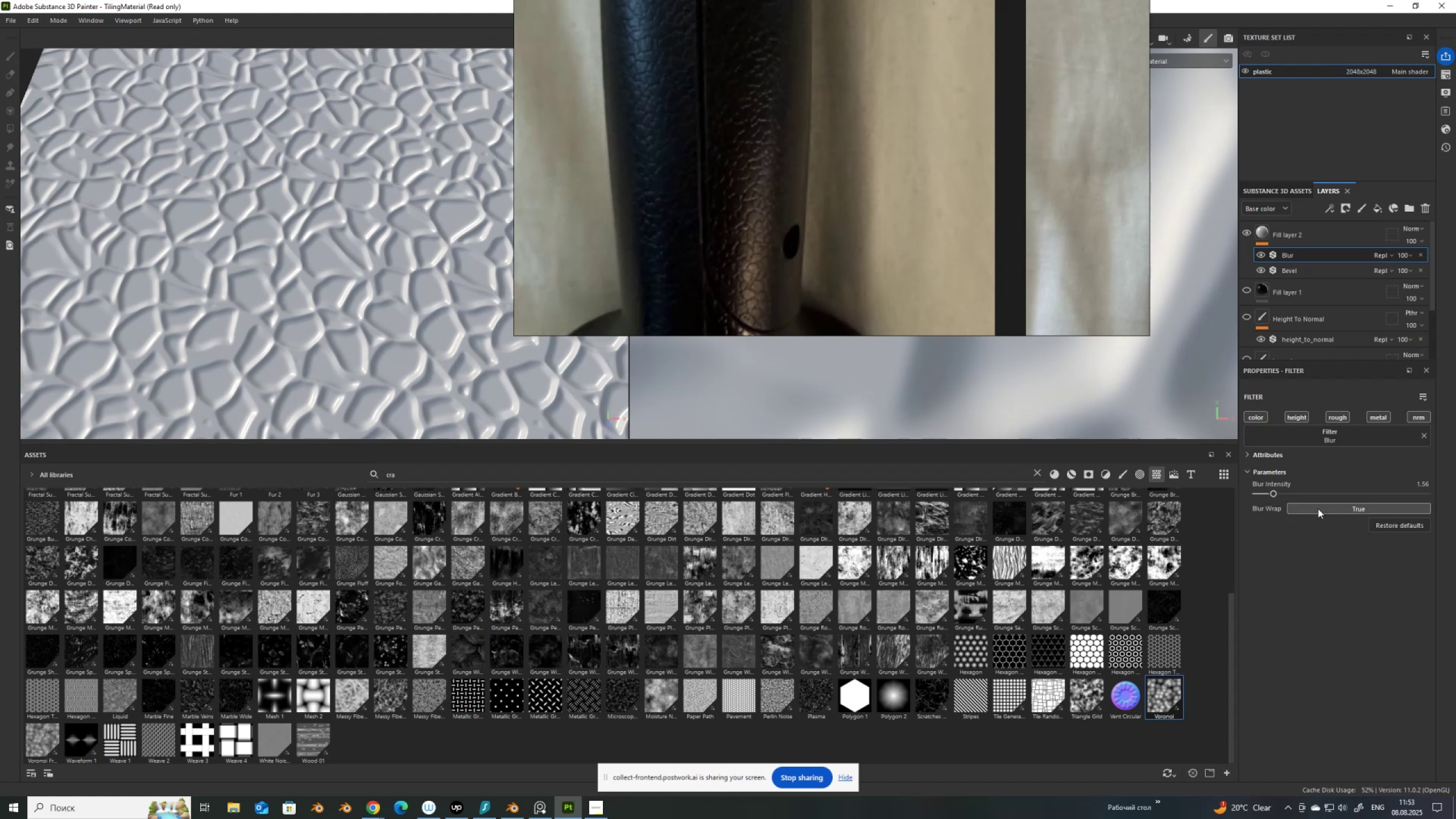 
left_click([1318, 508])
 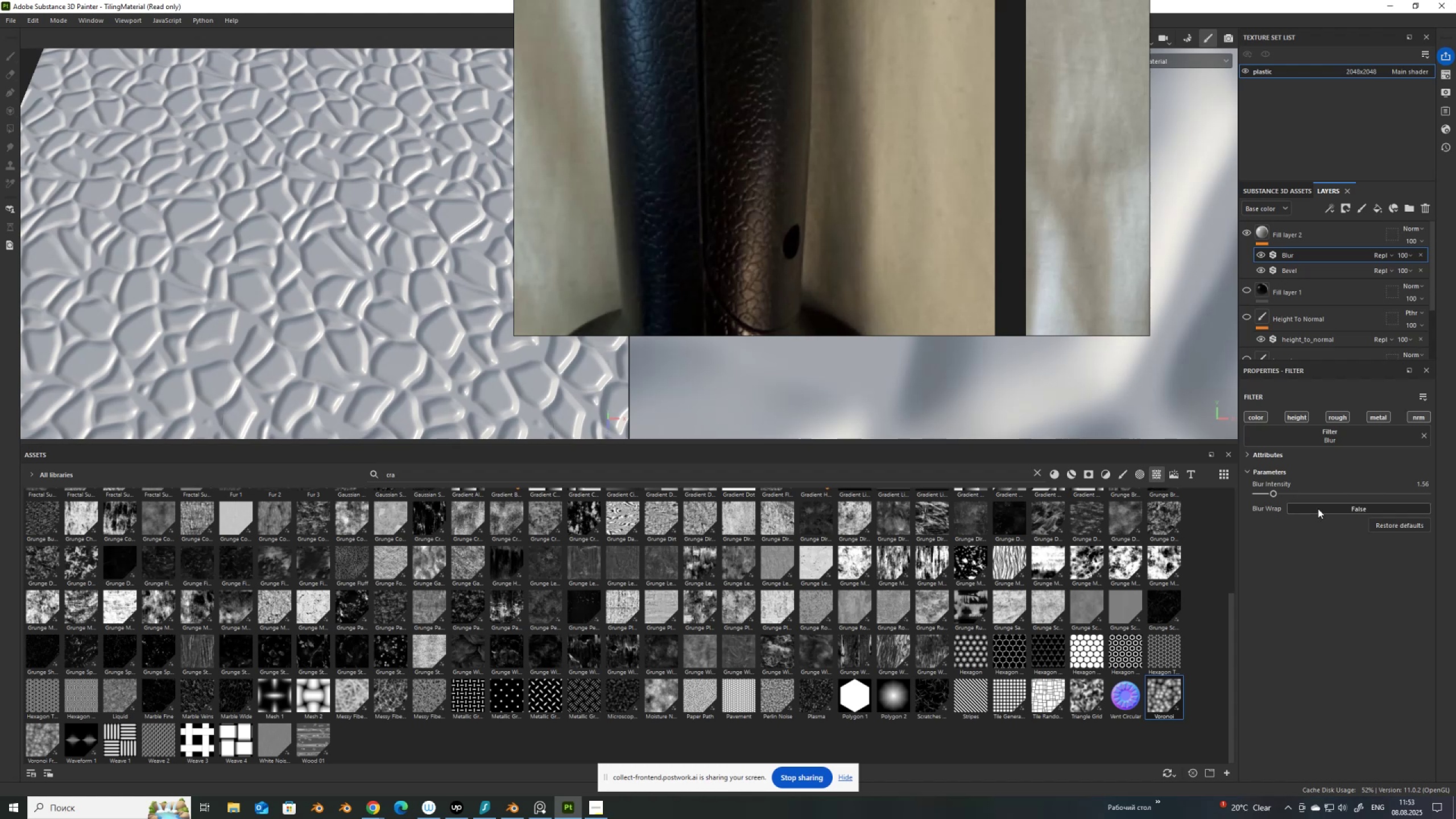 
left_click([1318, 508])
 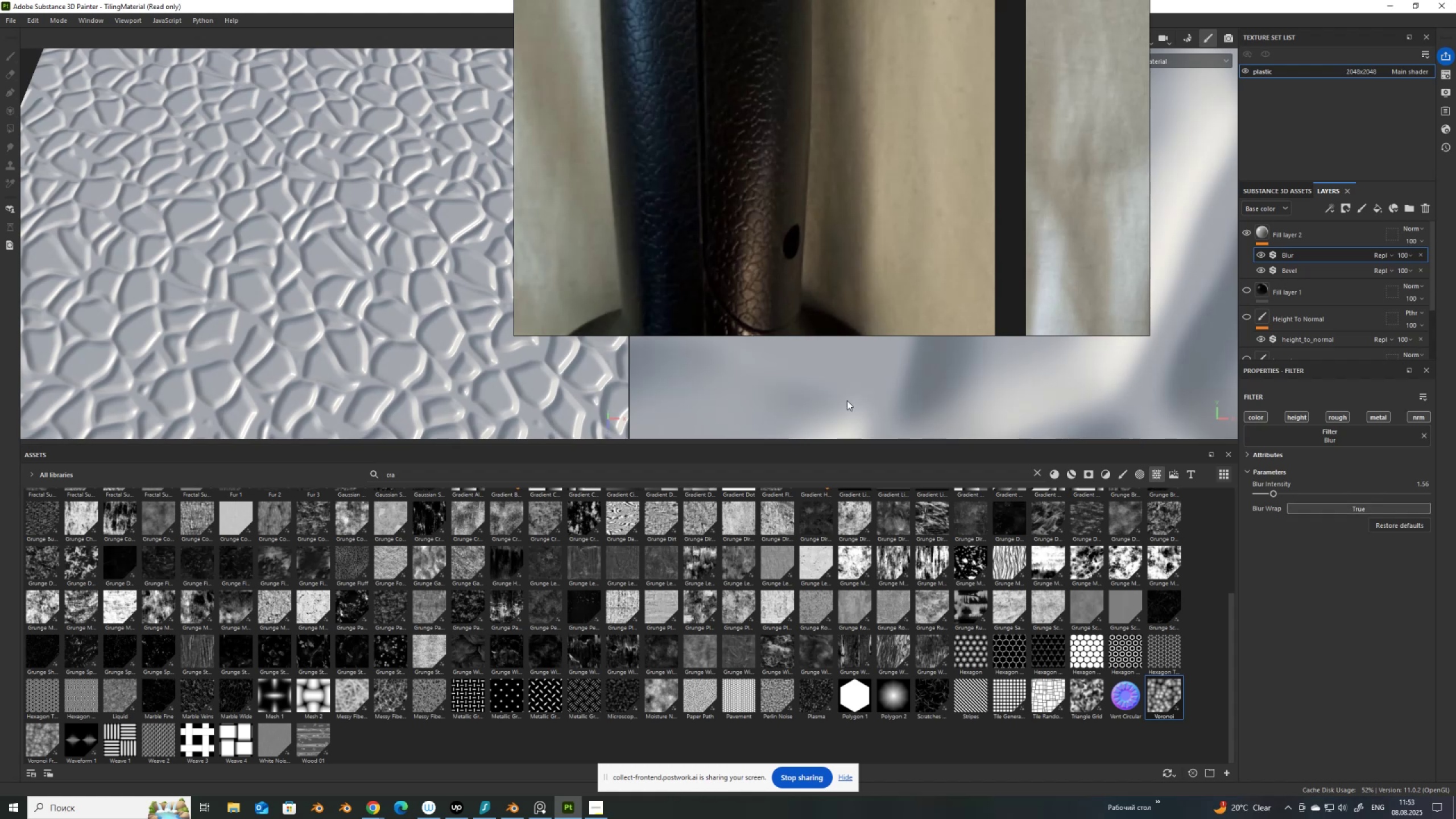 
scroll: coordinate [245, 233], scroll_direction: down, amount: 3.0
 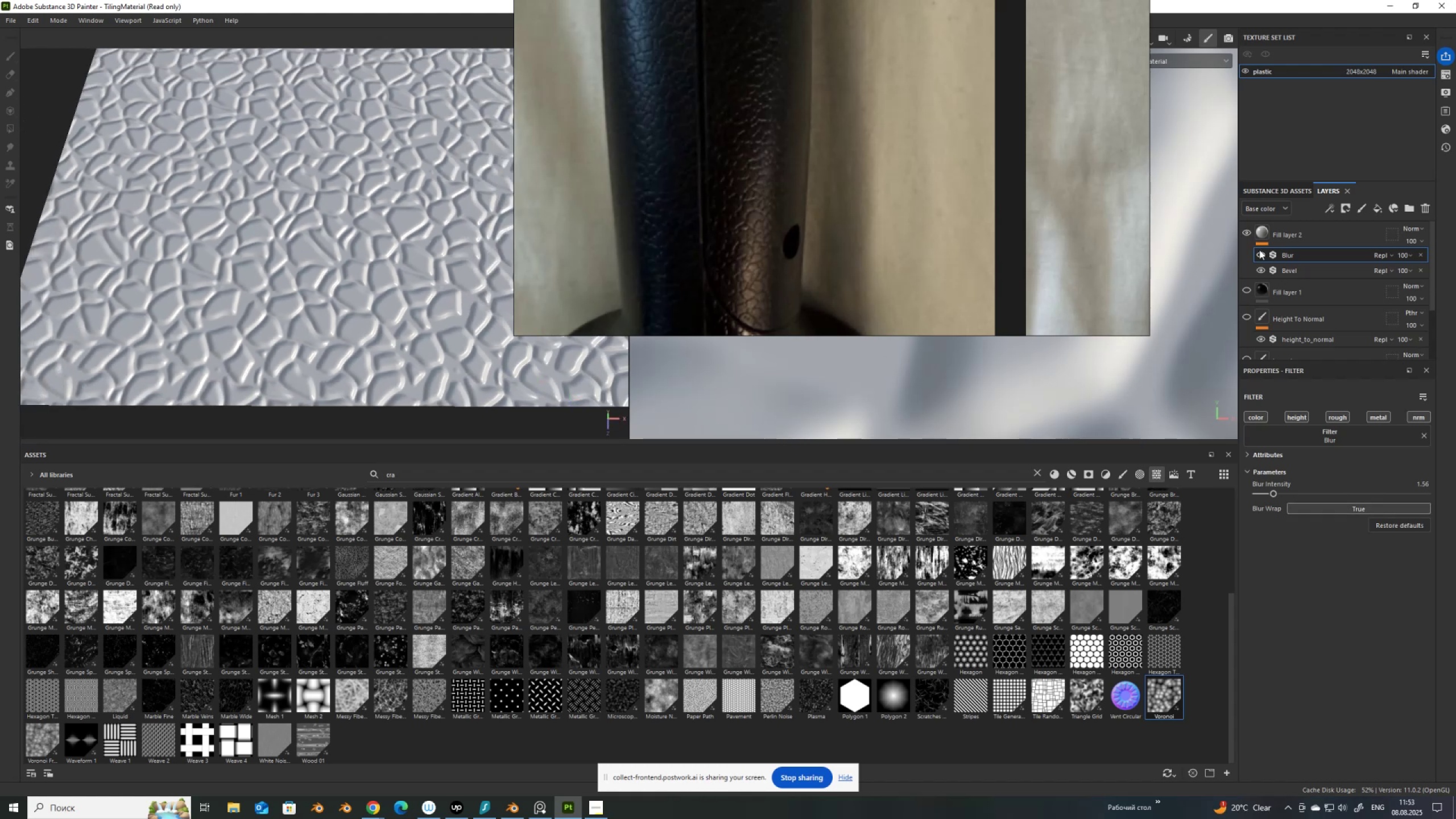 
left_click([1261, 254])
 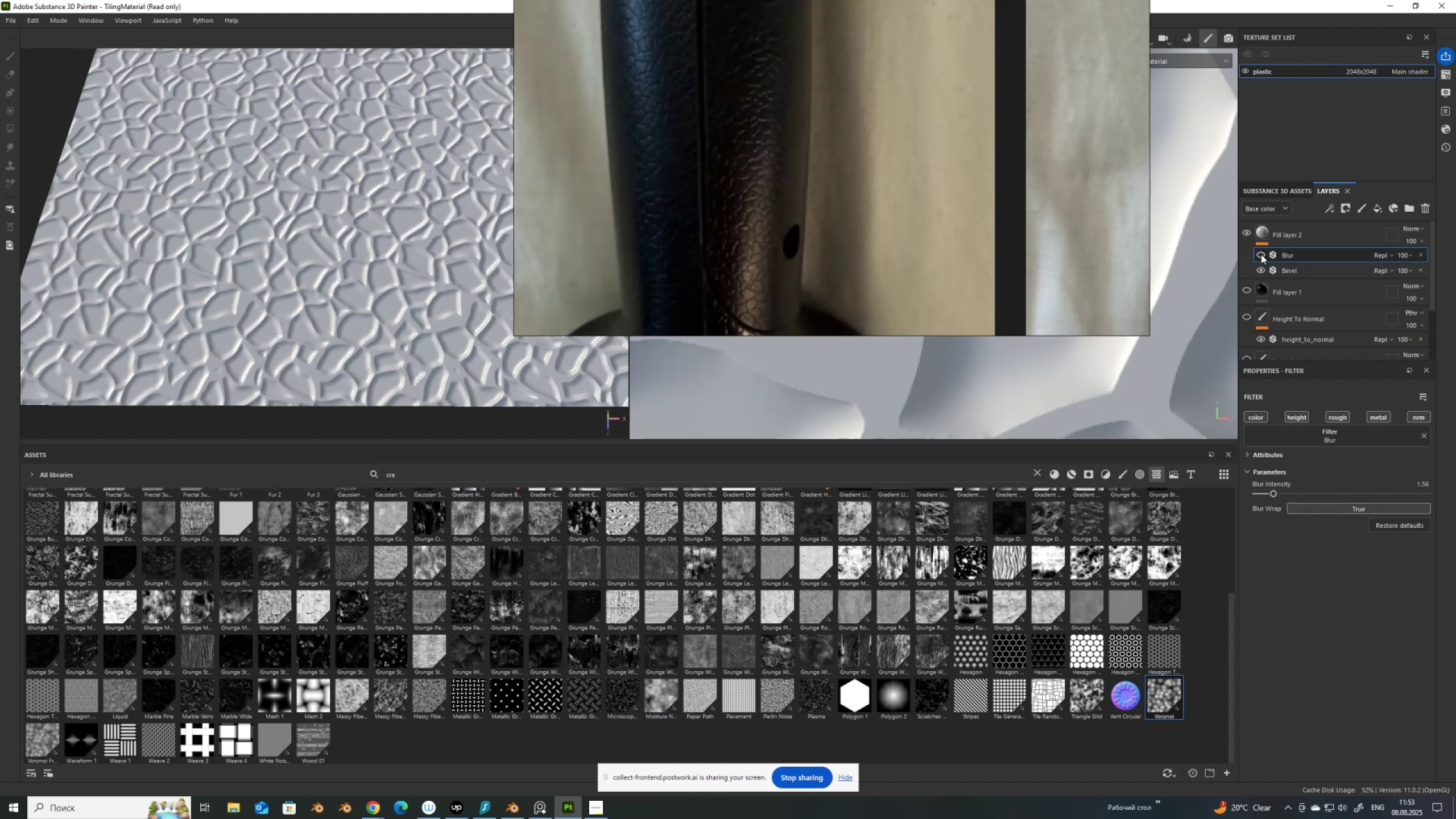 
left_click([1261, 254])
 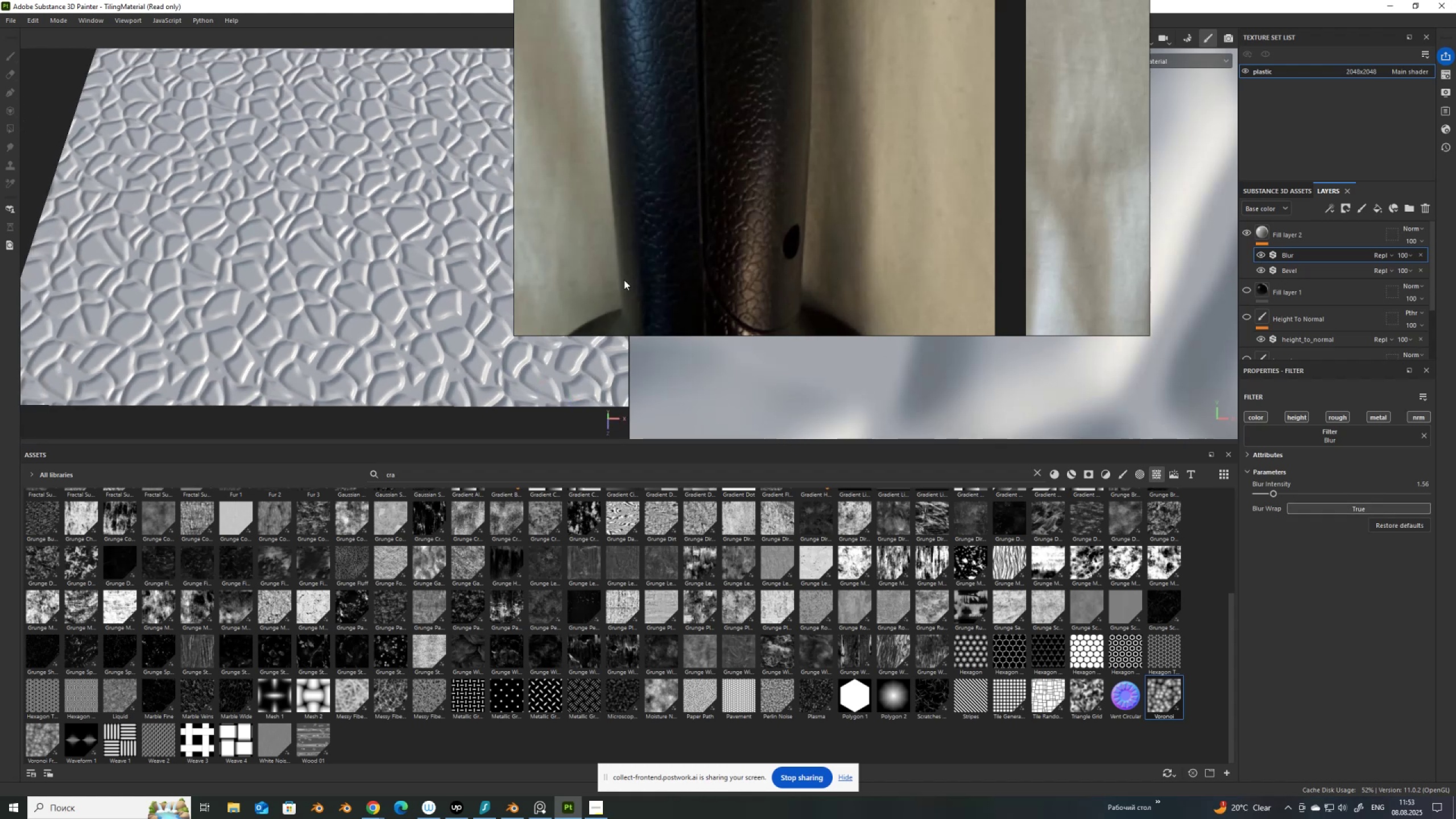 
scroll: coordinate [285, 333], scroll_direction: down, amount: 8.0
 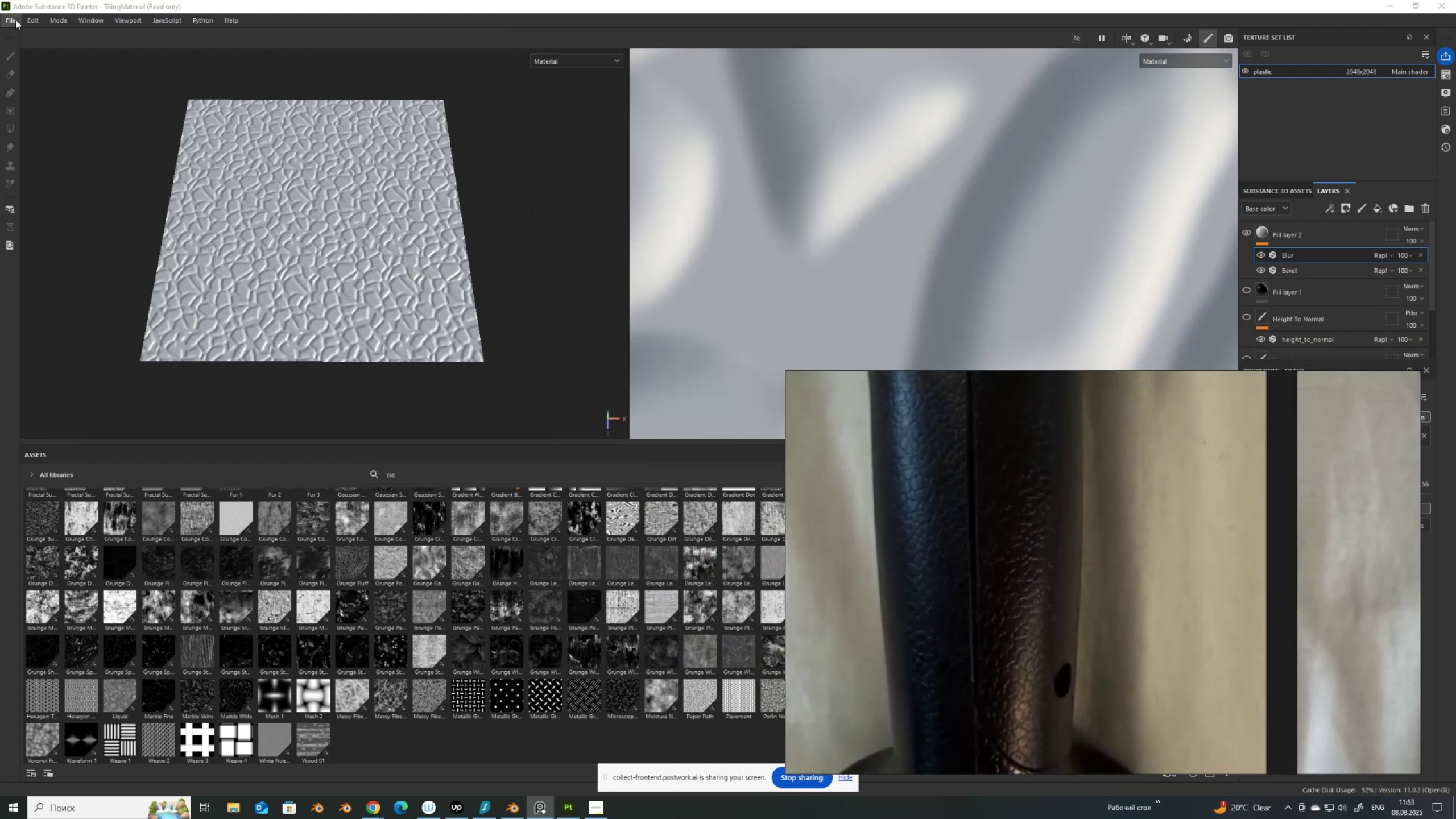 
wait(7.83)
 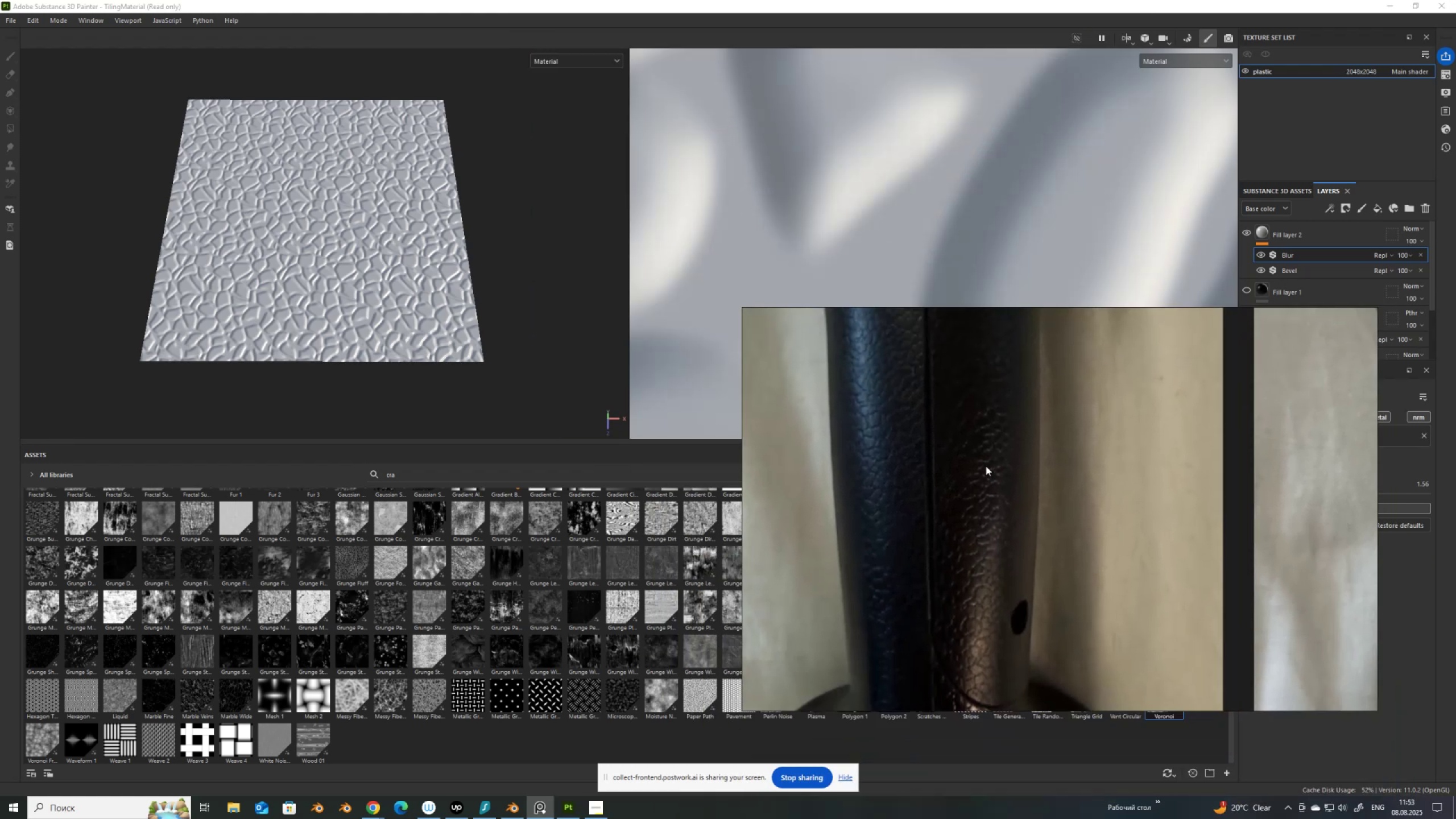 
left_click([15, 19])
 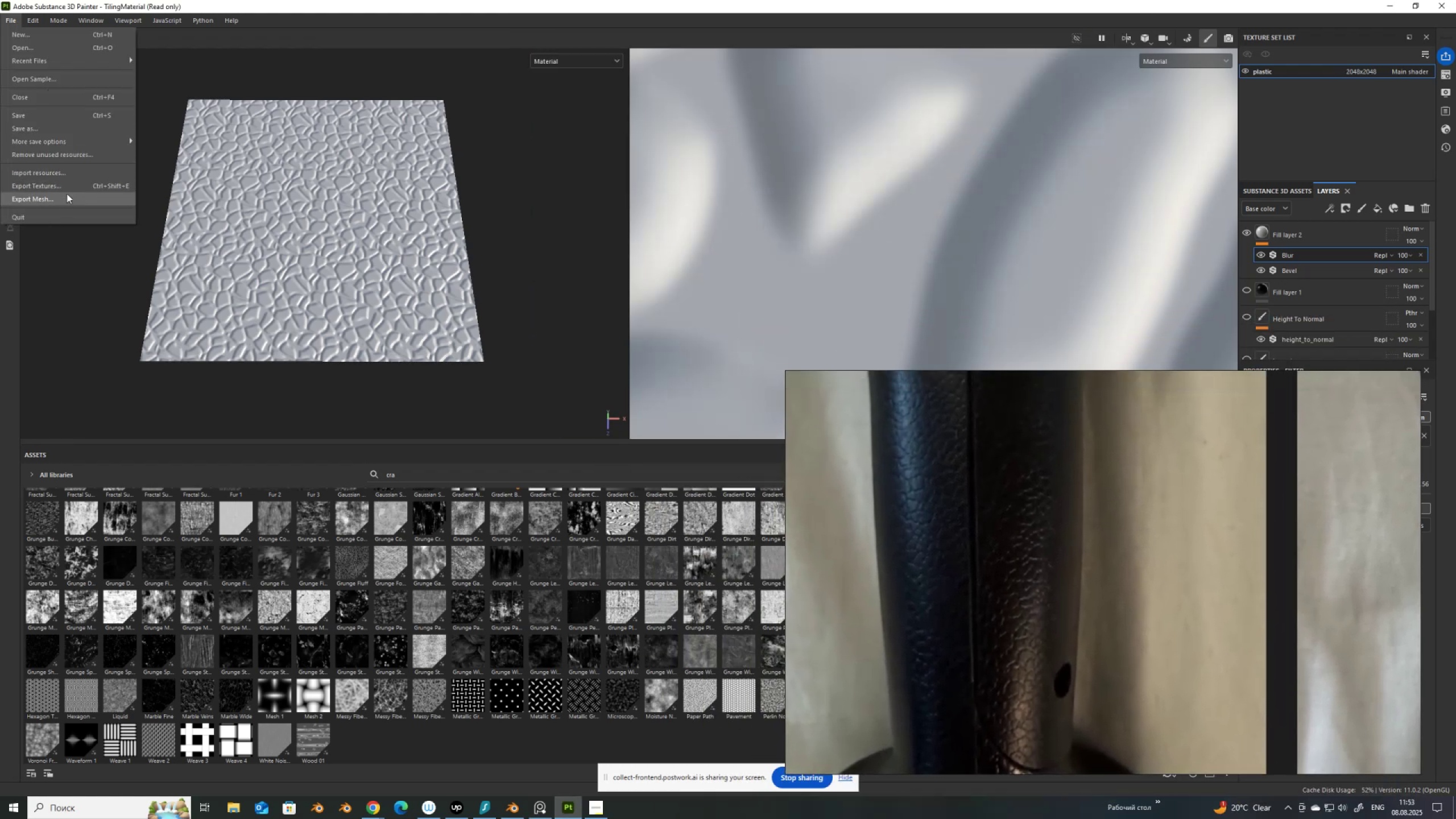 
left_click([68, 188])
 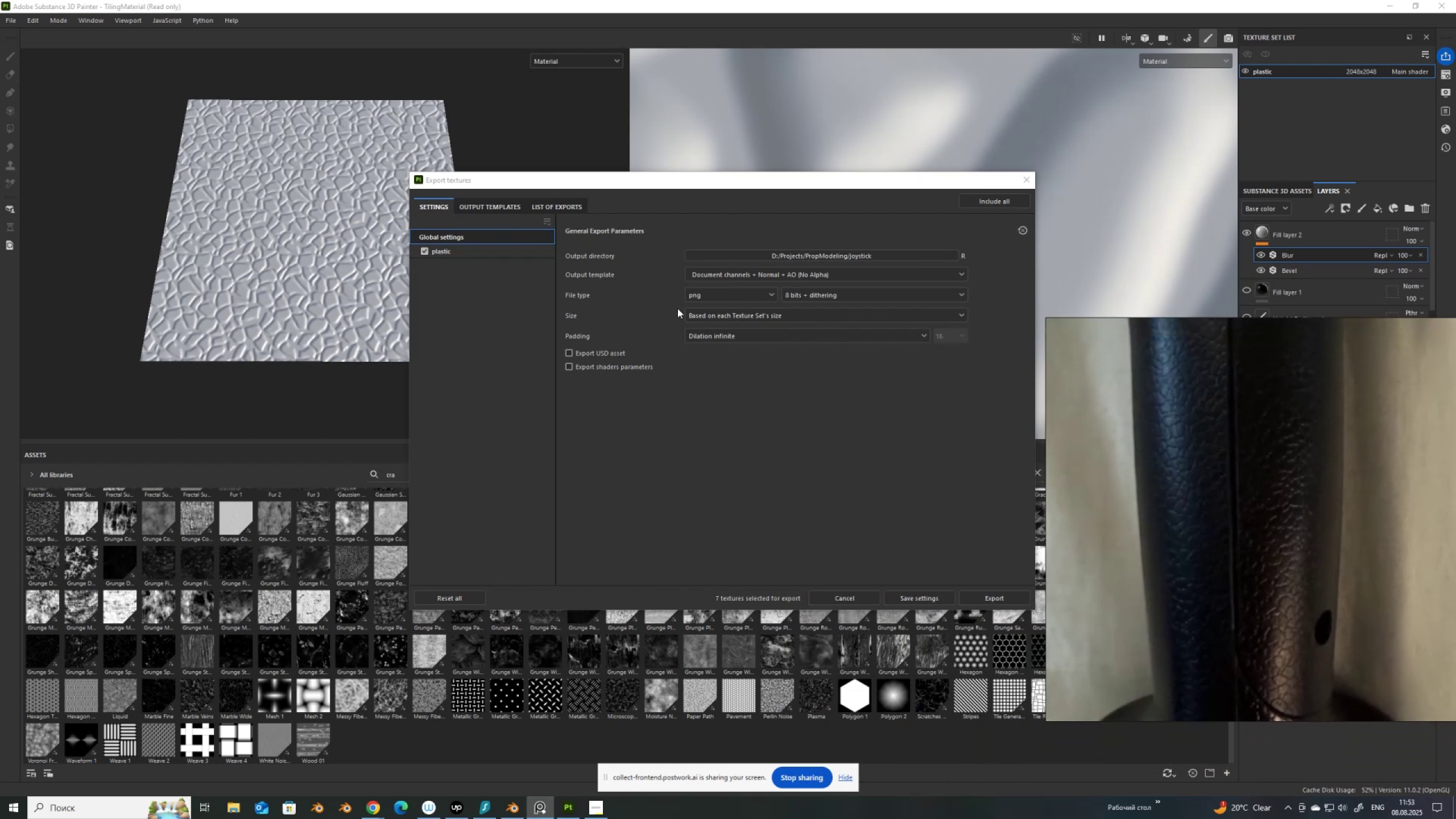 
wait(5.31)
 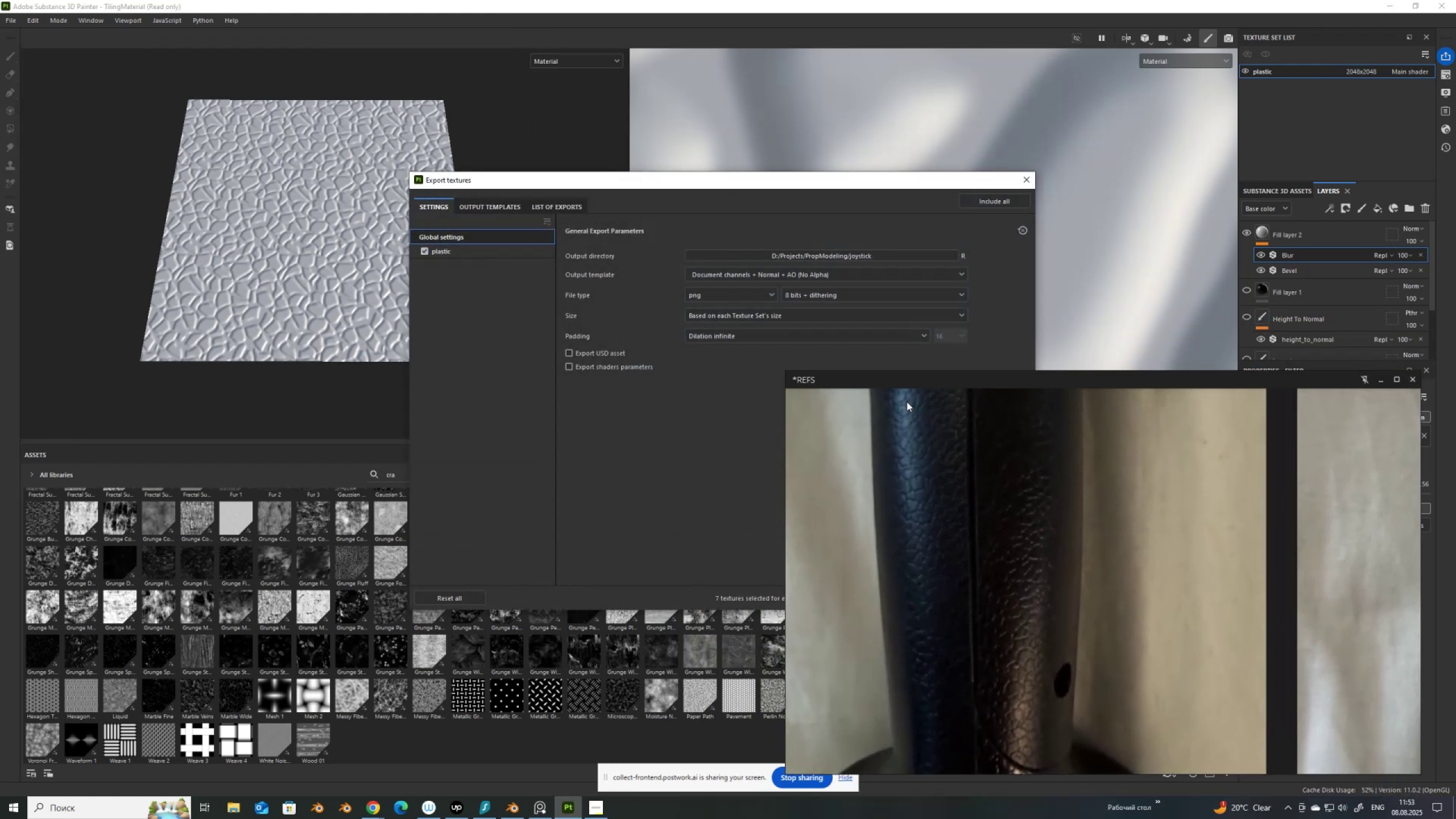 
left_click([478, 250])
 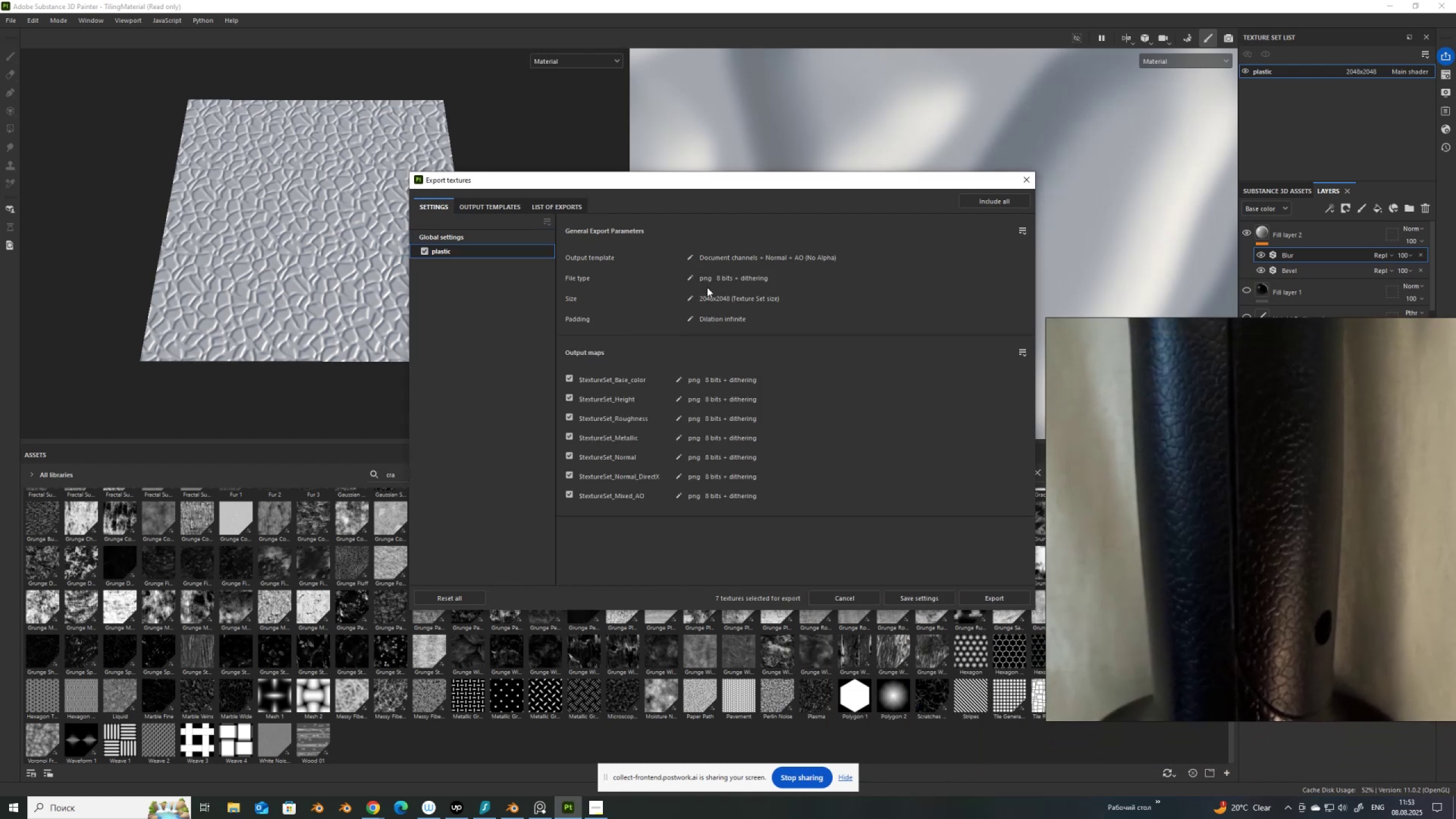 
left_click([691, 297])
 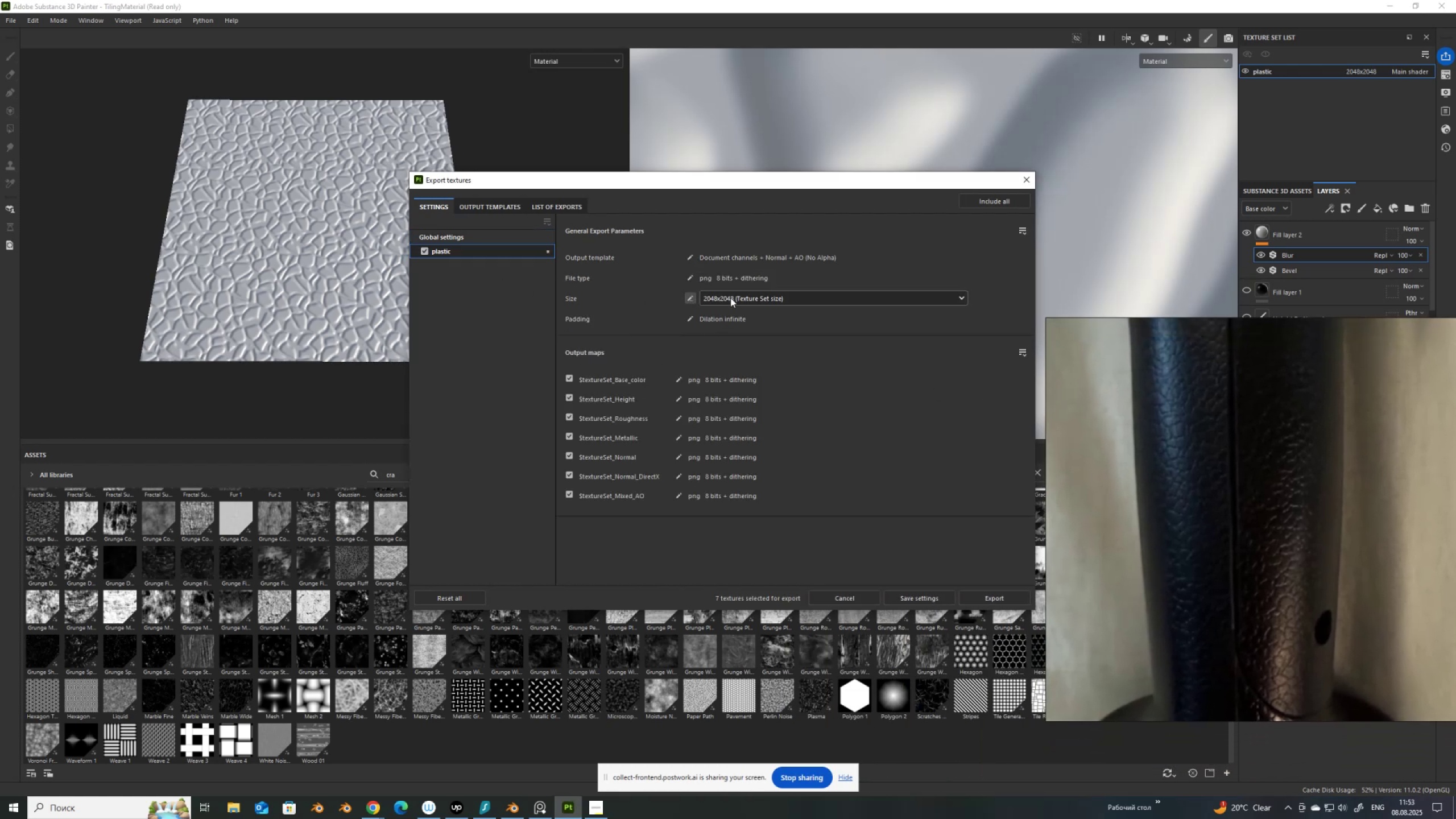 
left_click([731, 297])
 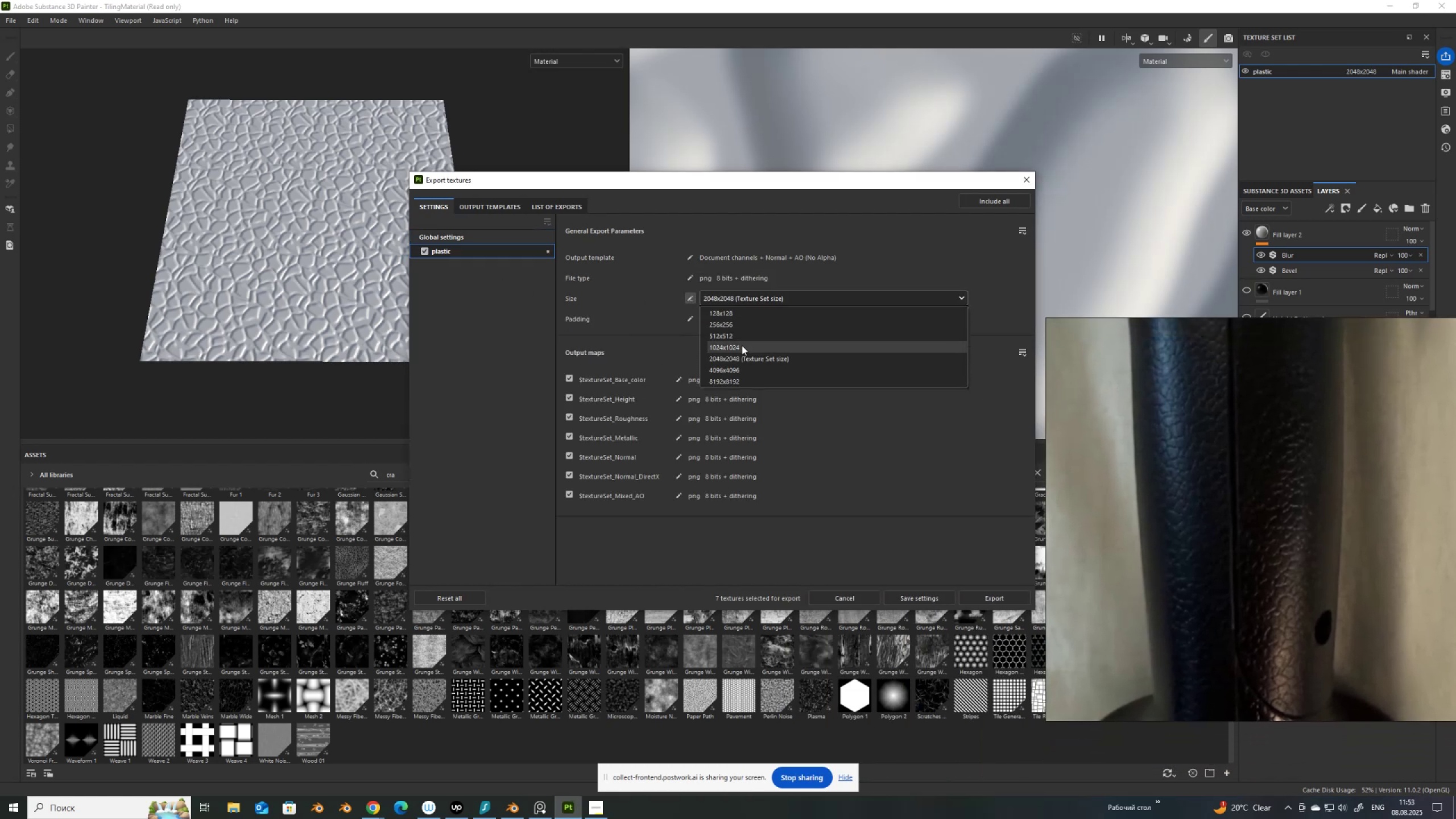 
left_click([742, 345])
 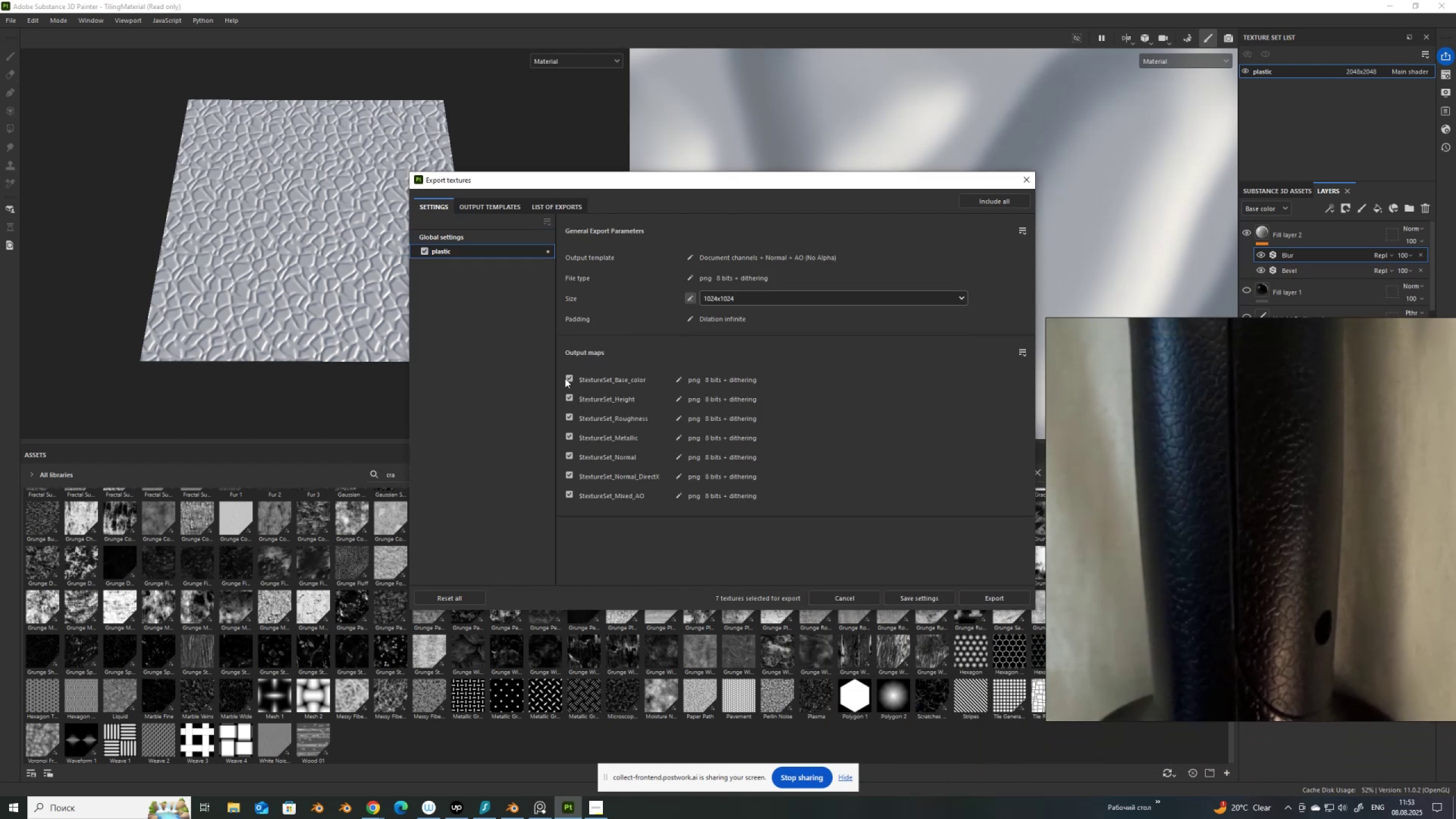 
left_click_drag(start_coordinate=[566, 375], to_coordinate=[581, 509])
 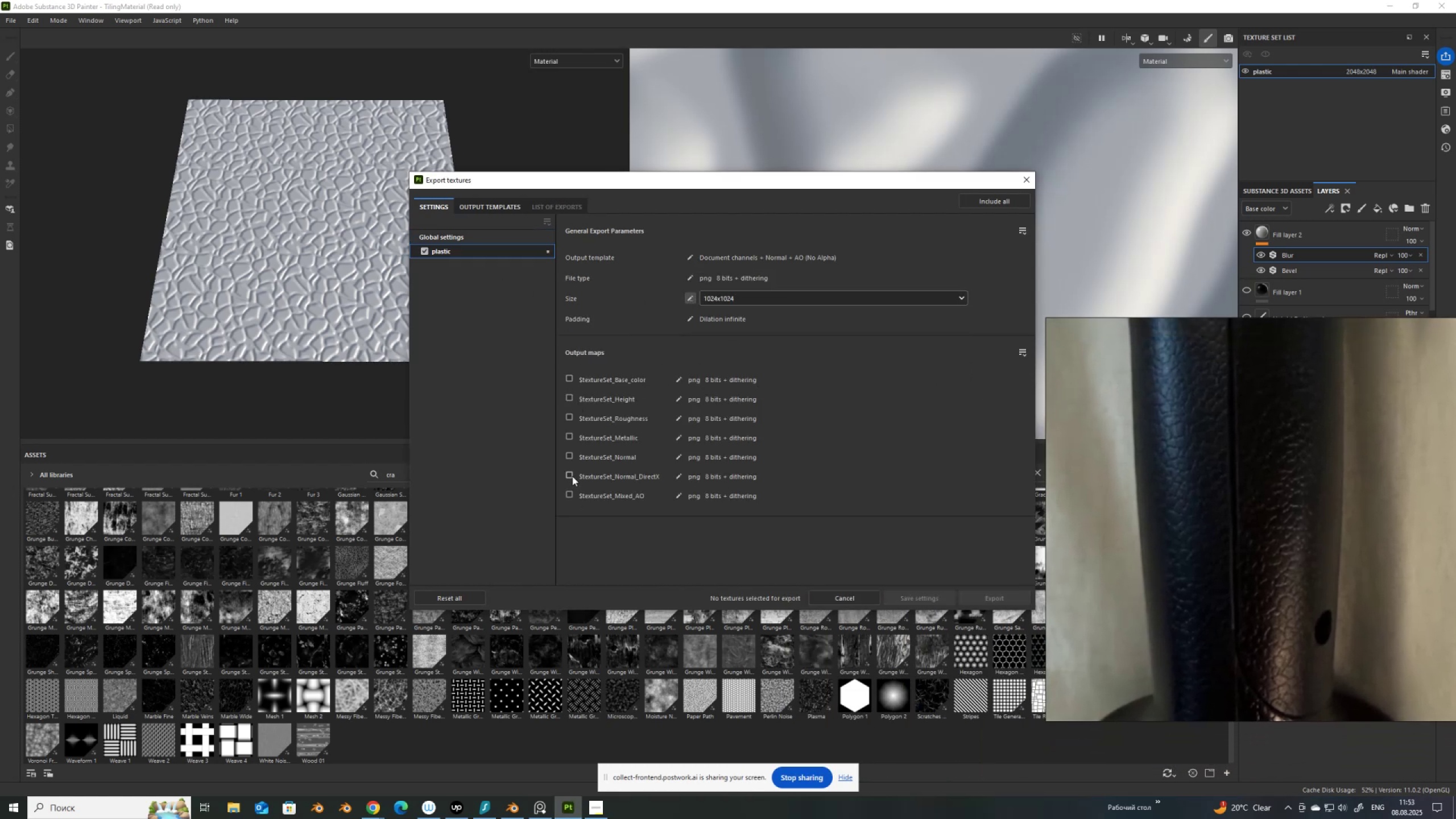 
left_click([572, 476])
 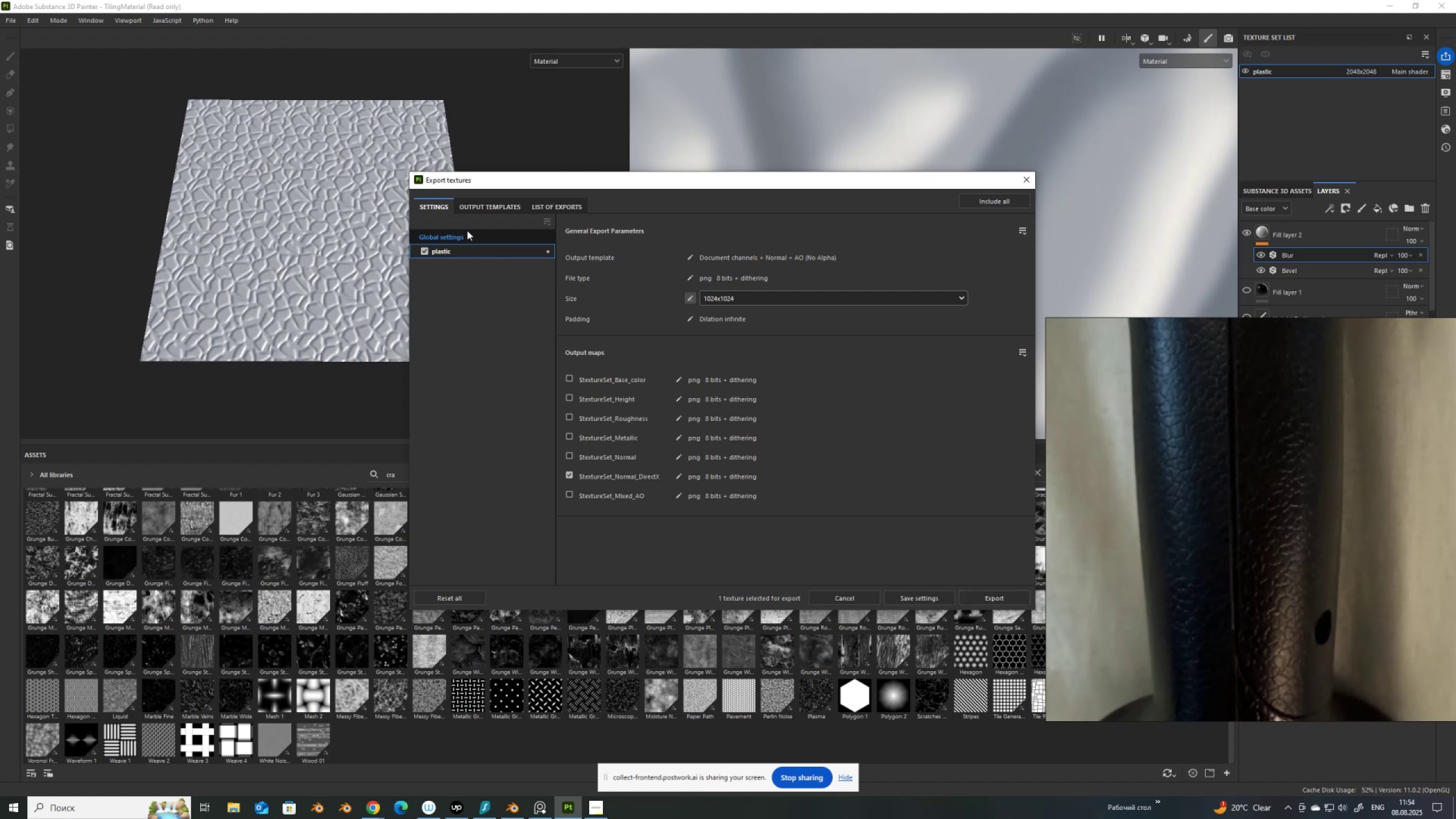 
left_click([461, 235])
 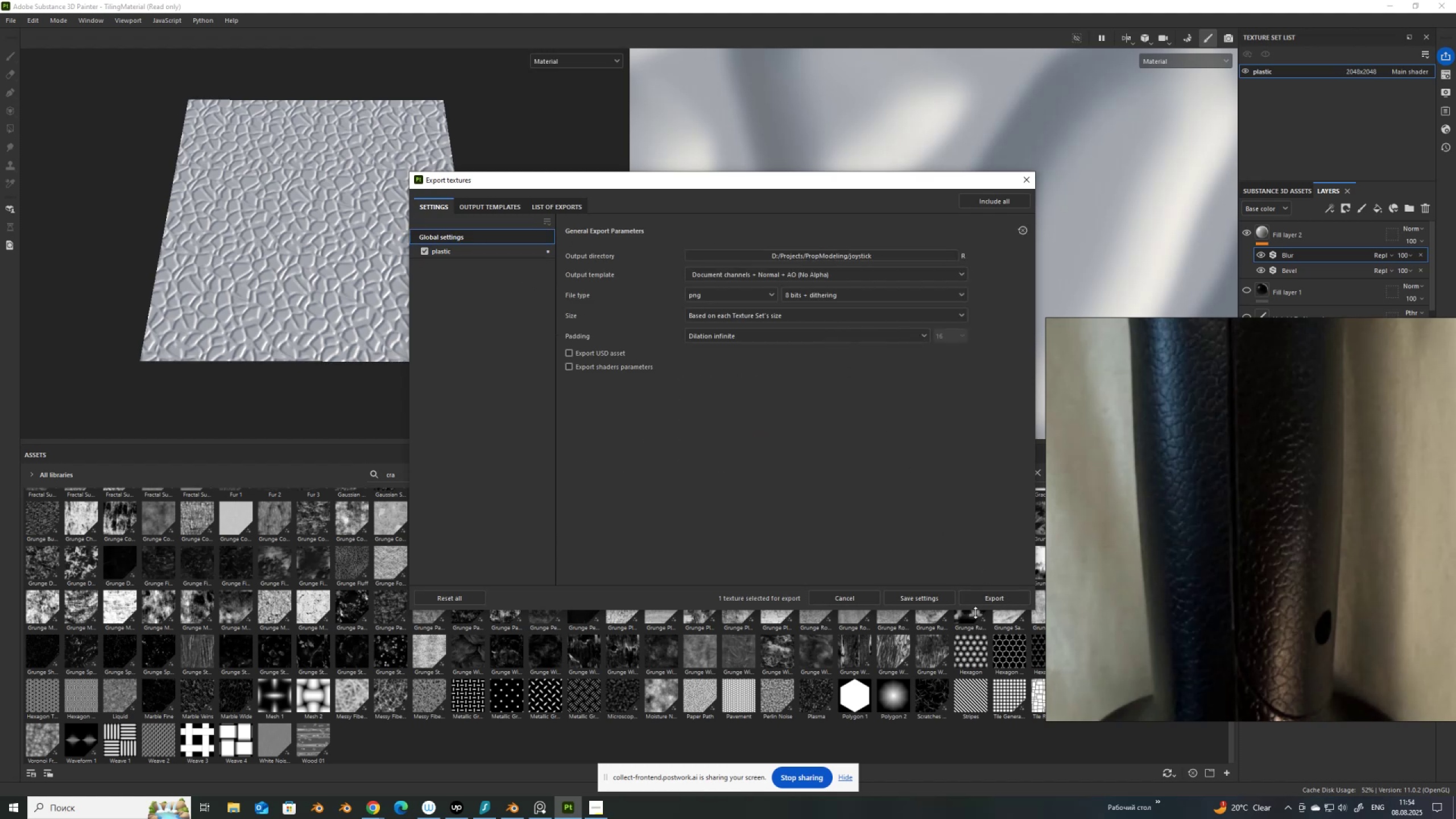 
left_click([986, 601])
 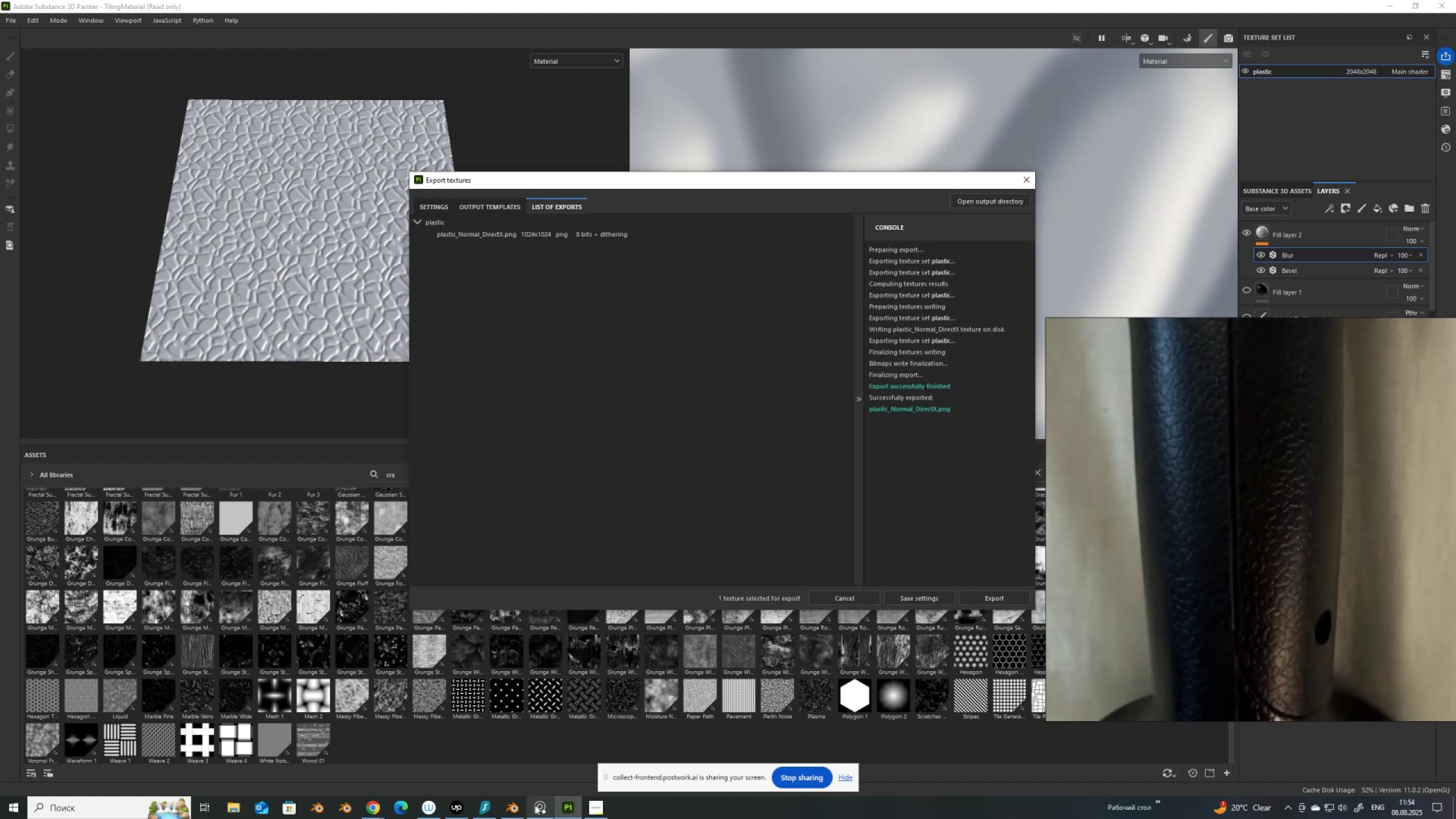 
left_click([519, 808])
 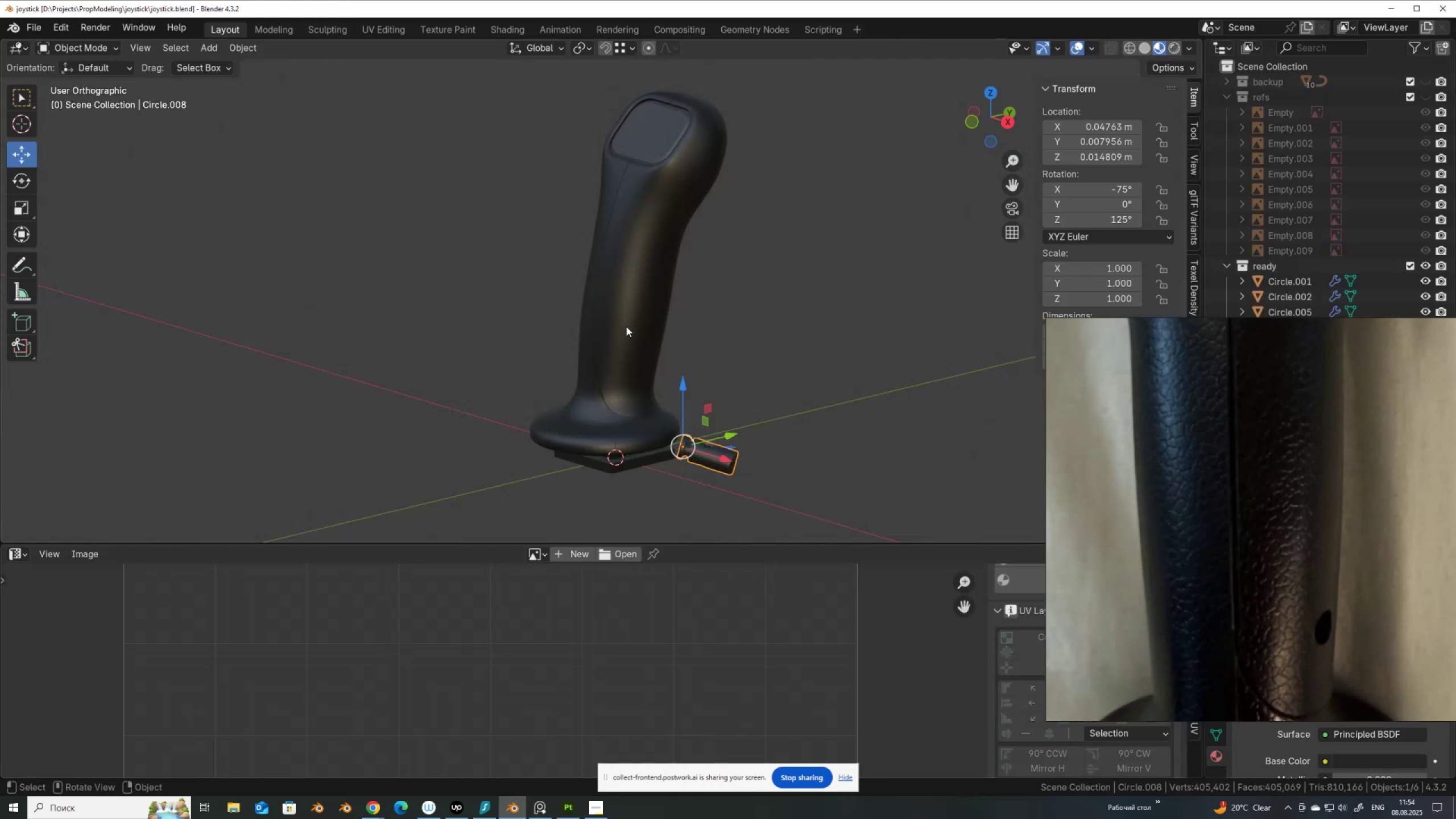 
left_click([629, 321])
 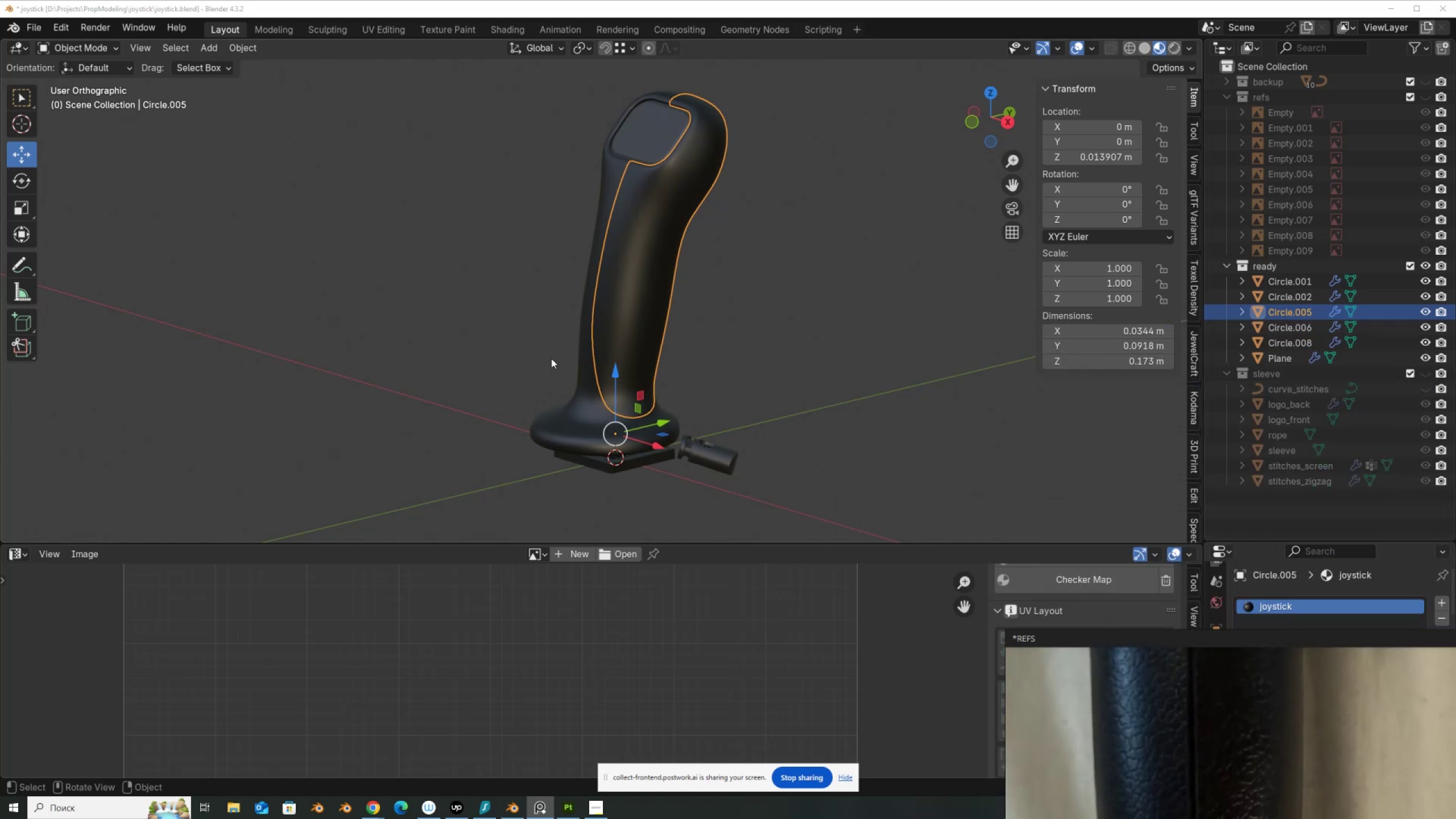 
wait(6.16)
 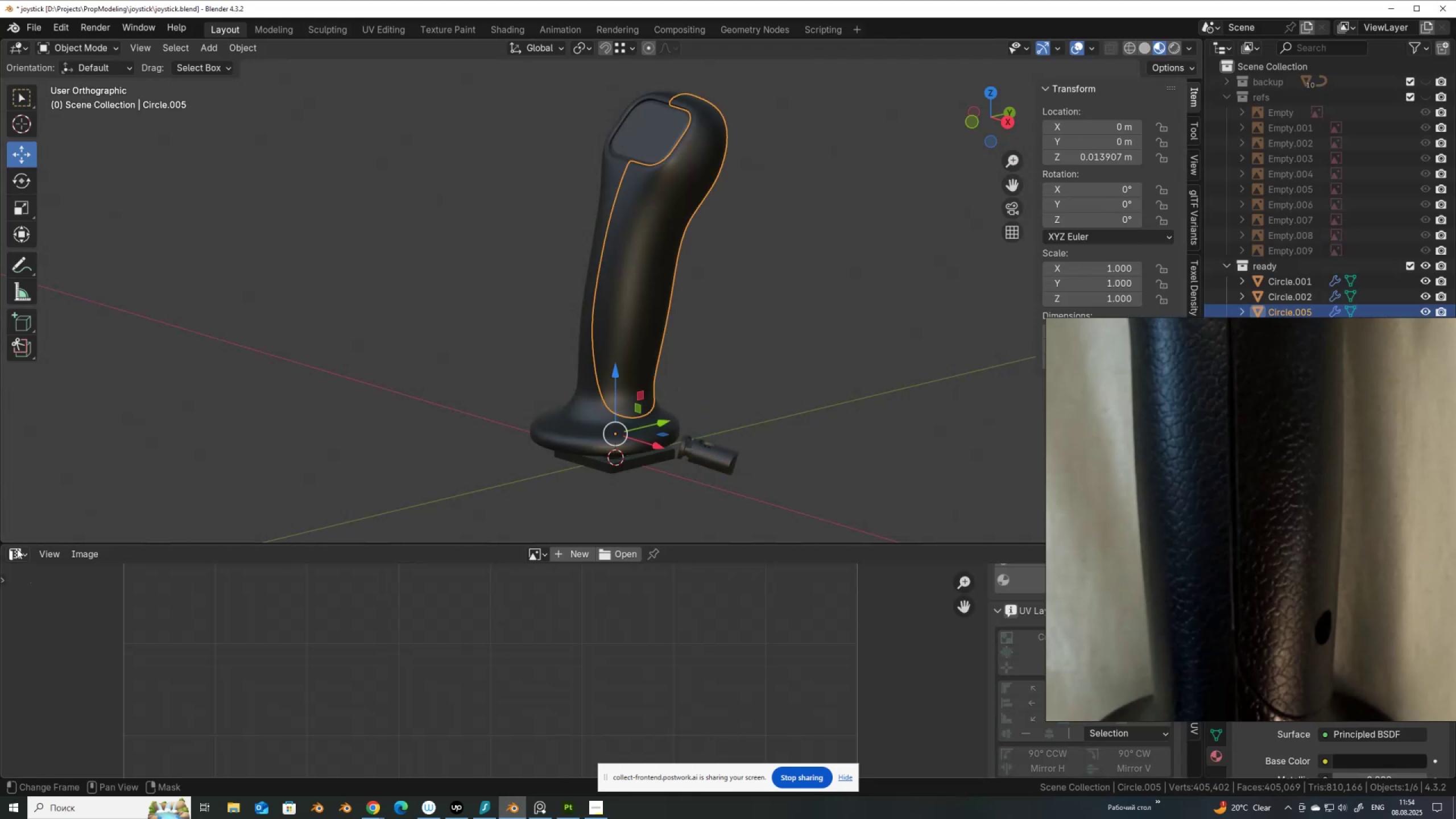 
hold_key(key=ShiftLeft, duration=0.99)
left_click([620, 353])
 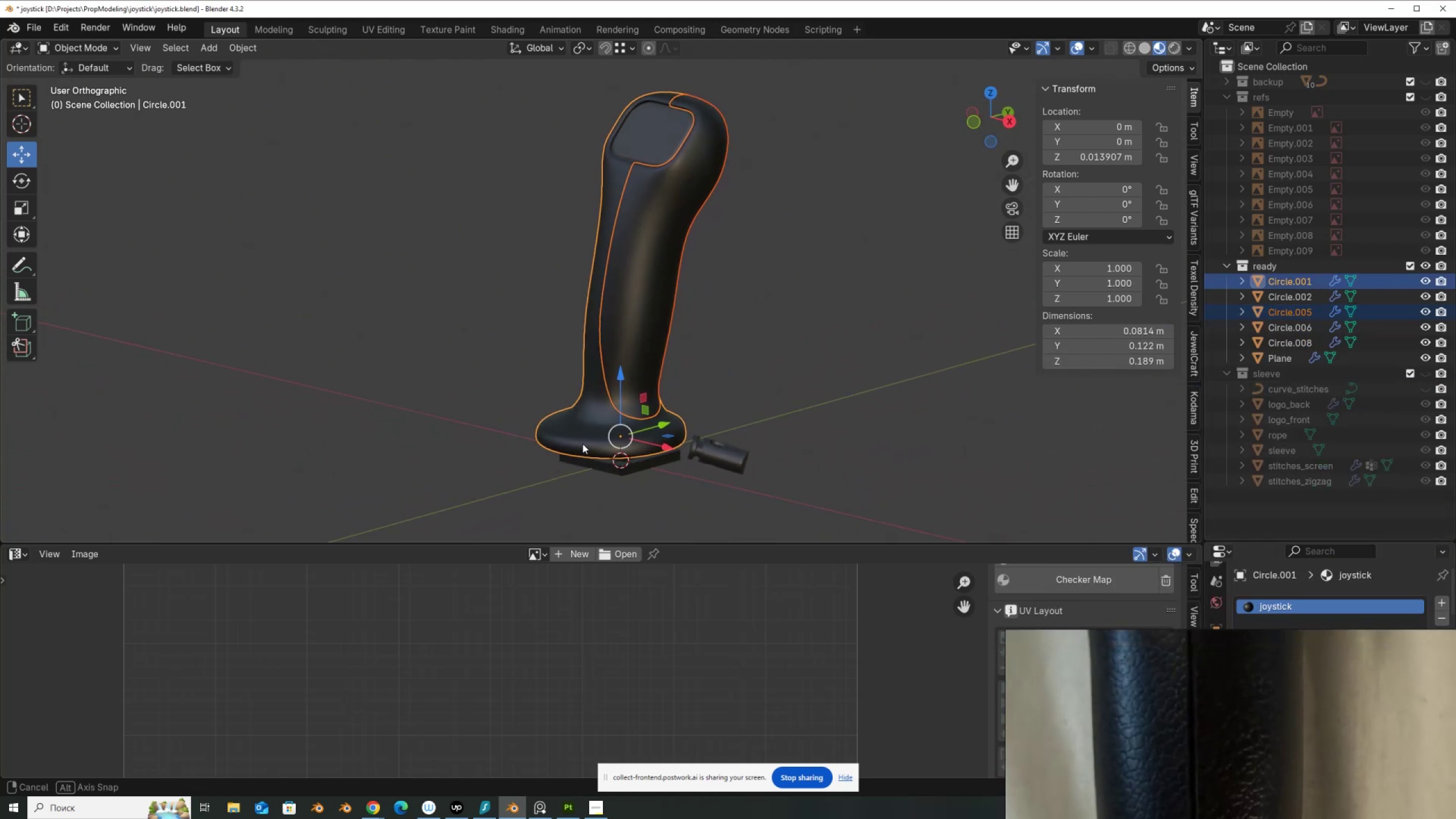 
key(Shift+D)
 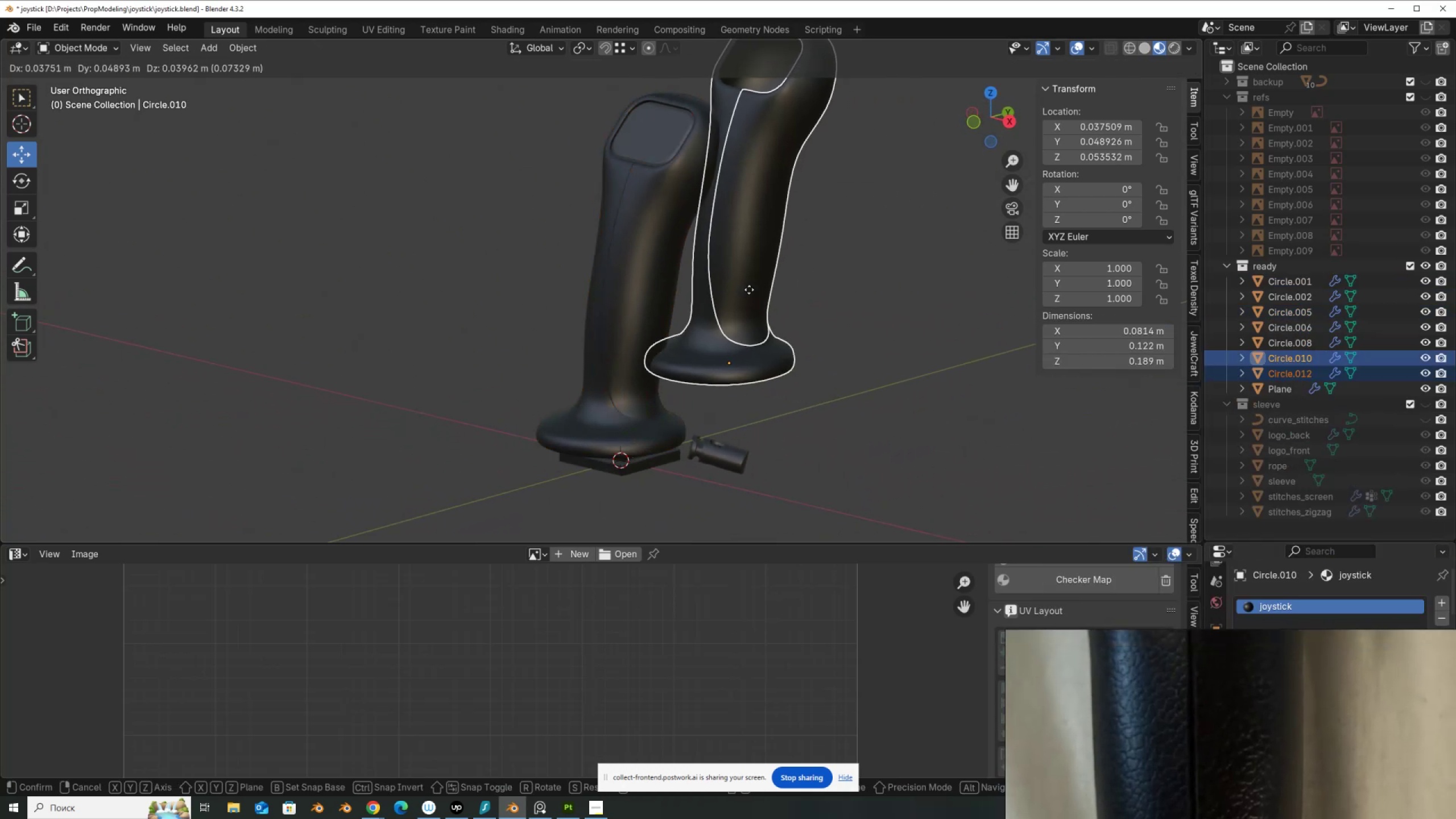 
right_click([749, 289])
 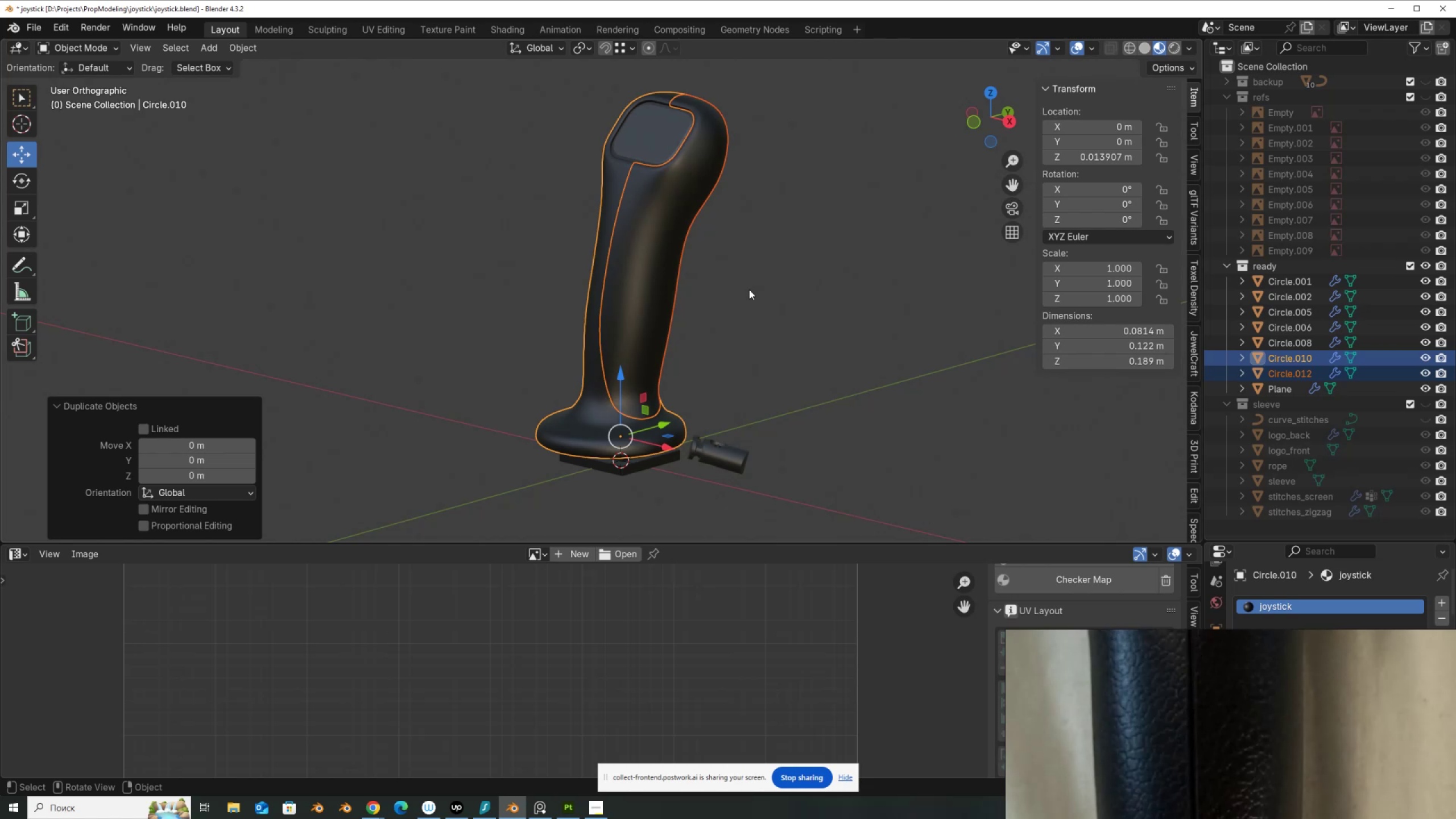 
key(M)
 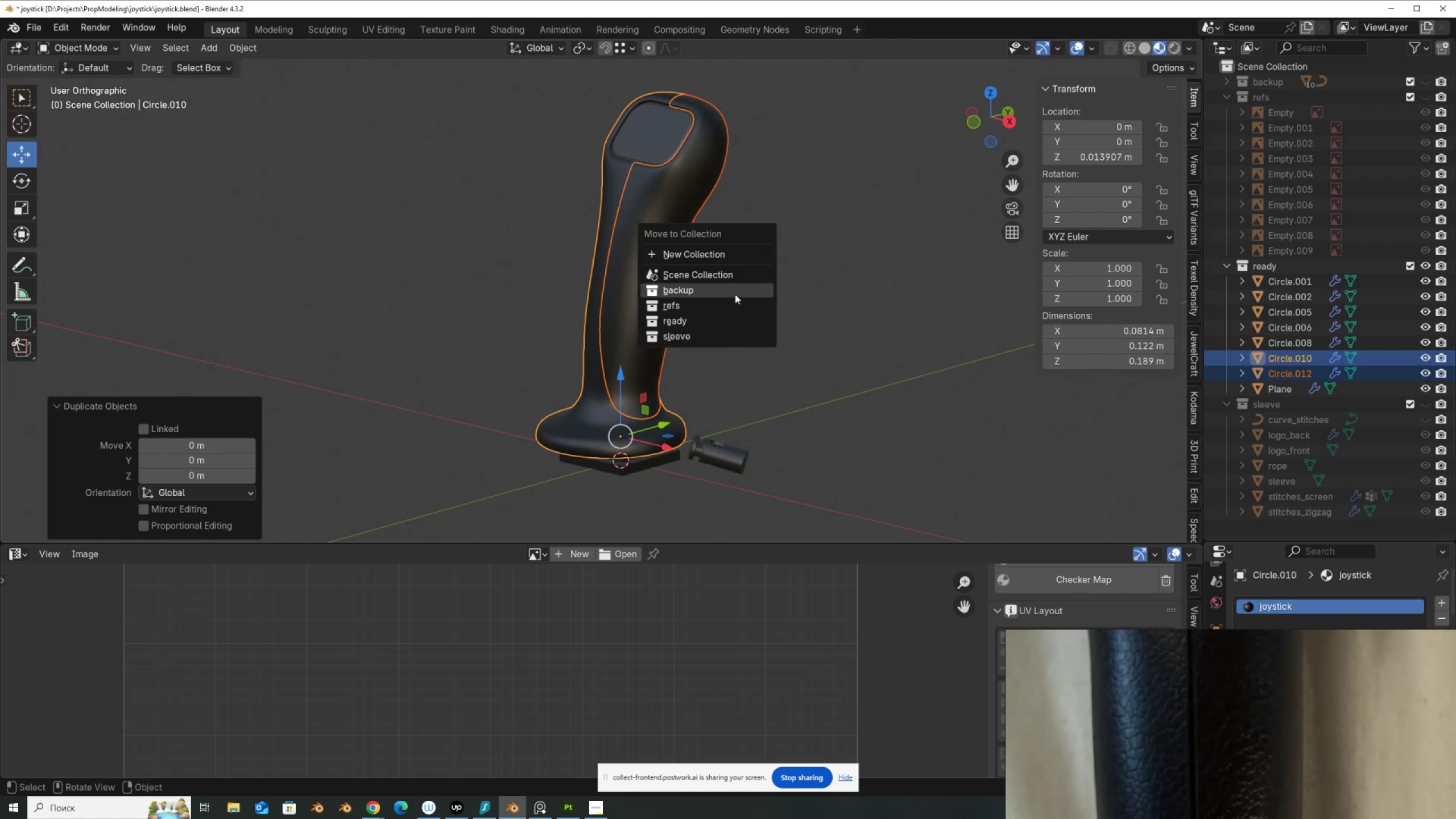 
left_click([736, 291])
 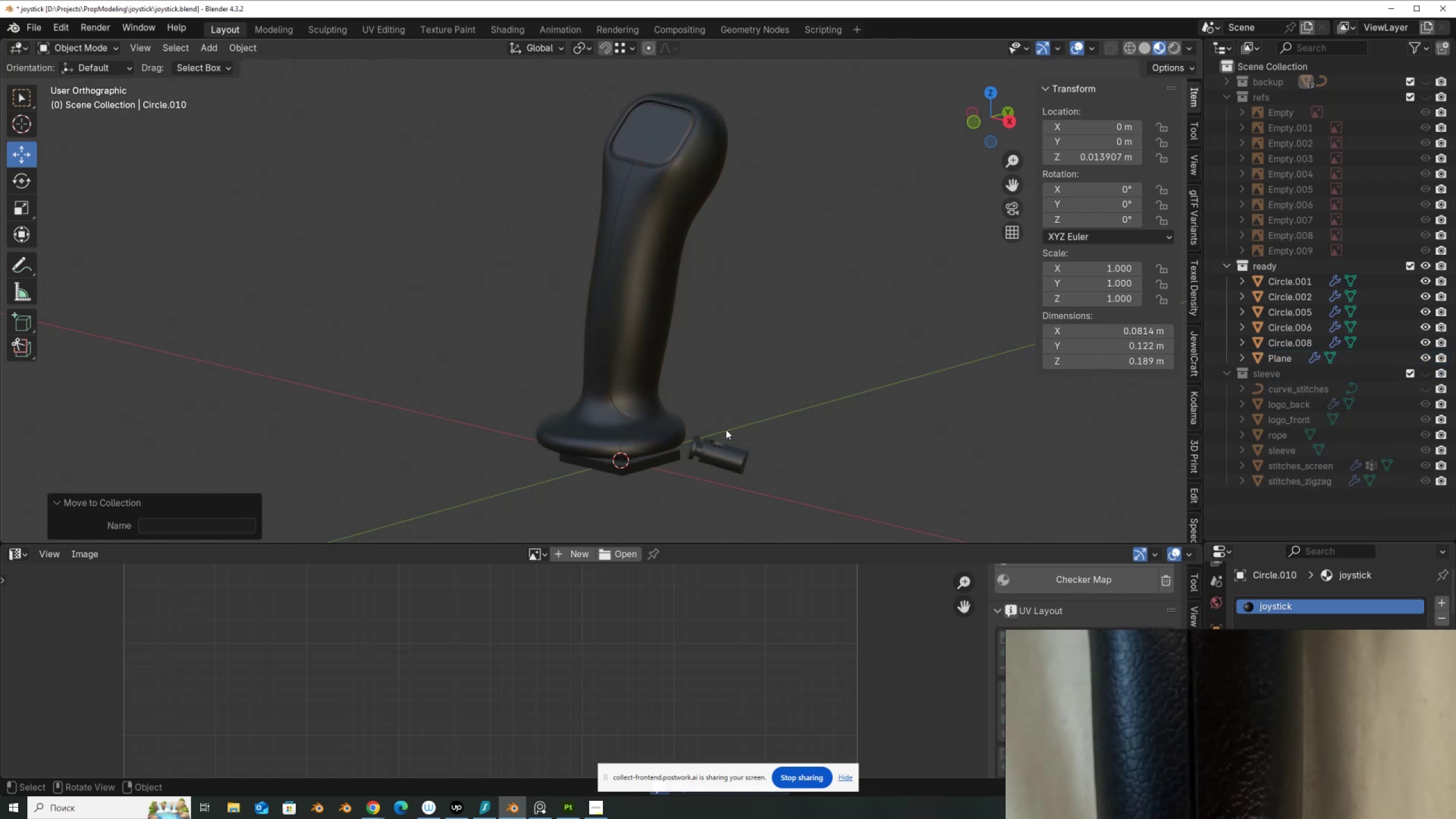 
left_click([725, 448])
 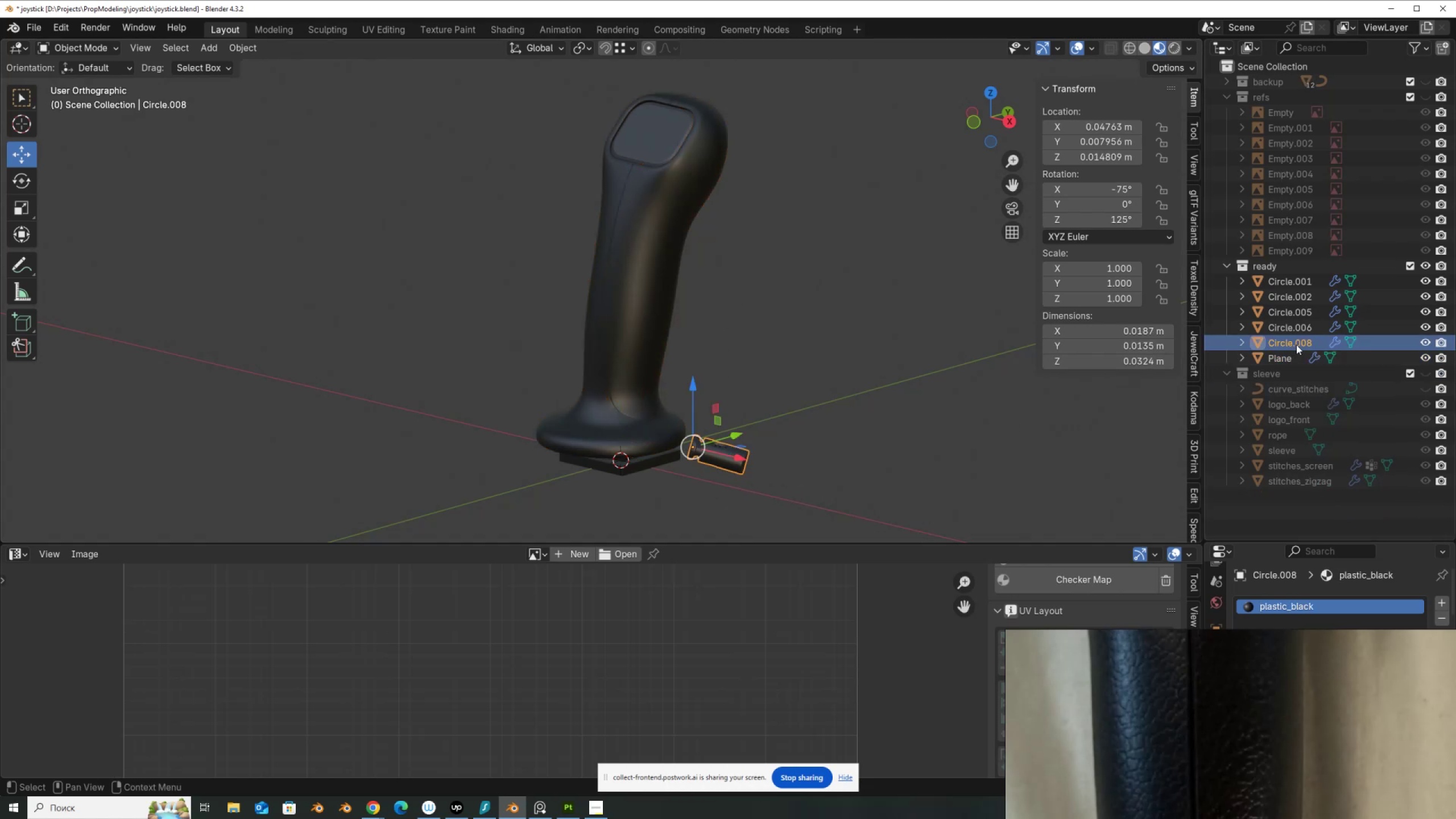 
wait(5.74)
 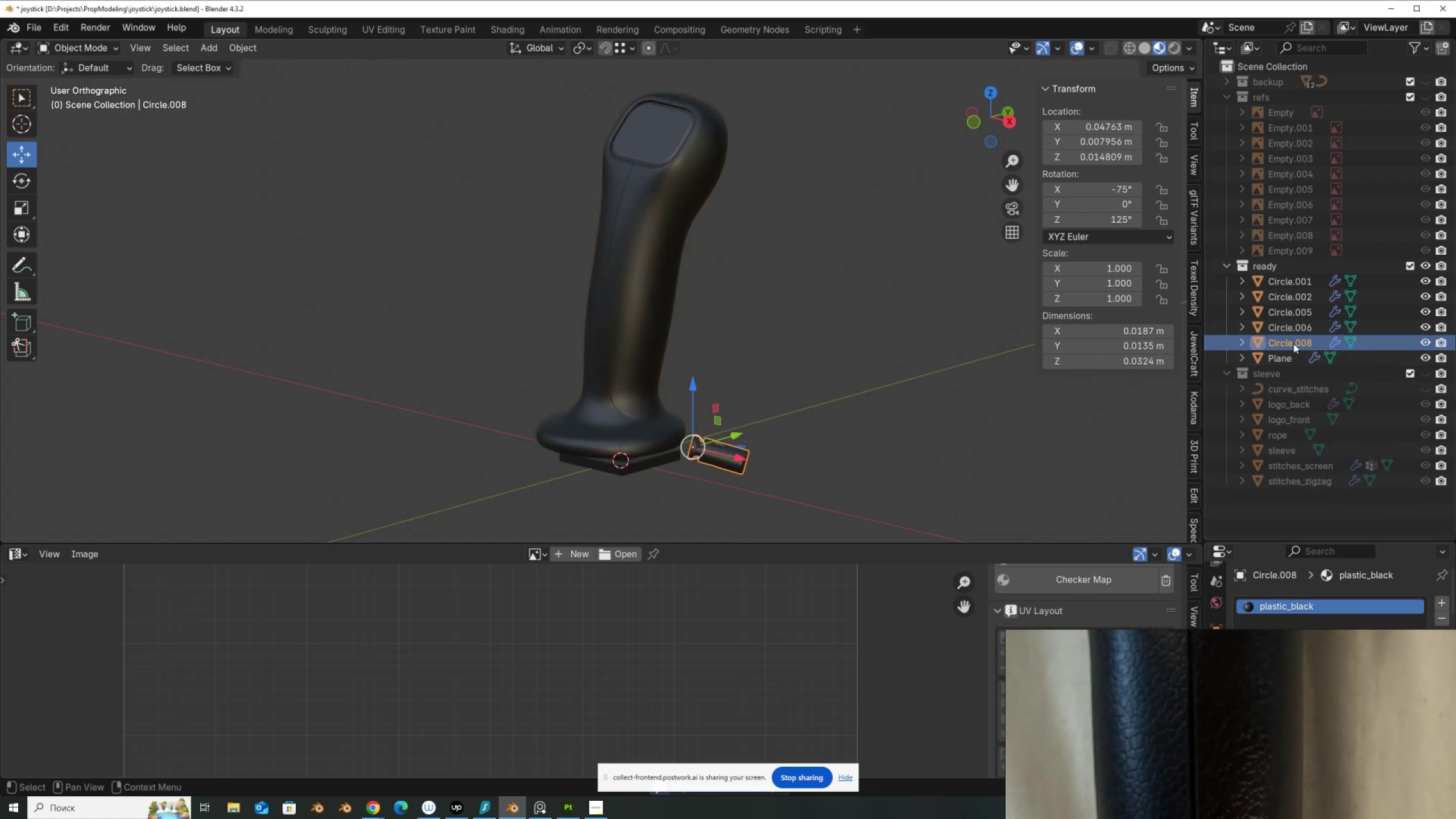 
left_click([375, 805])
 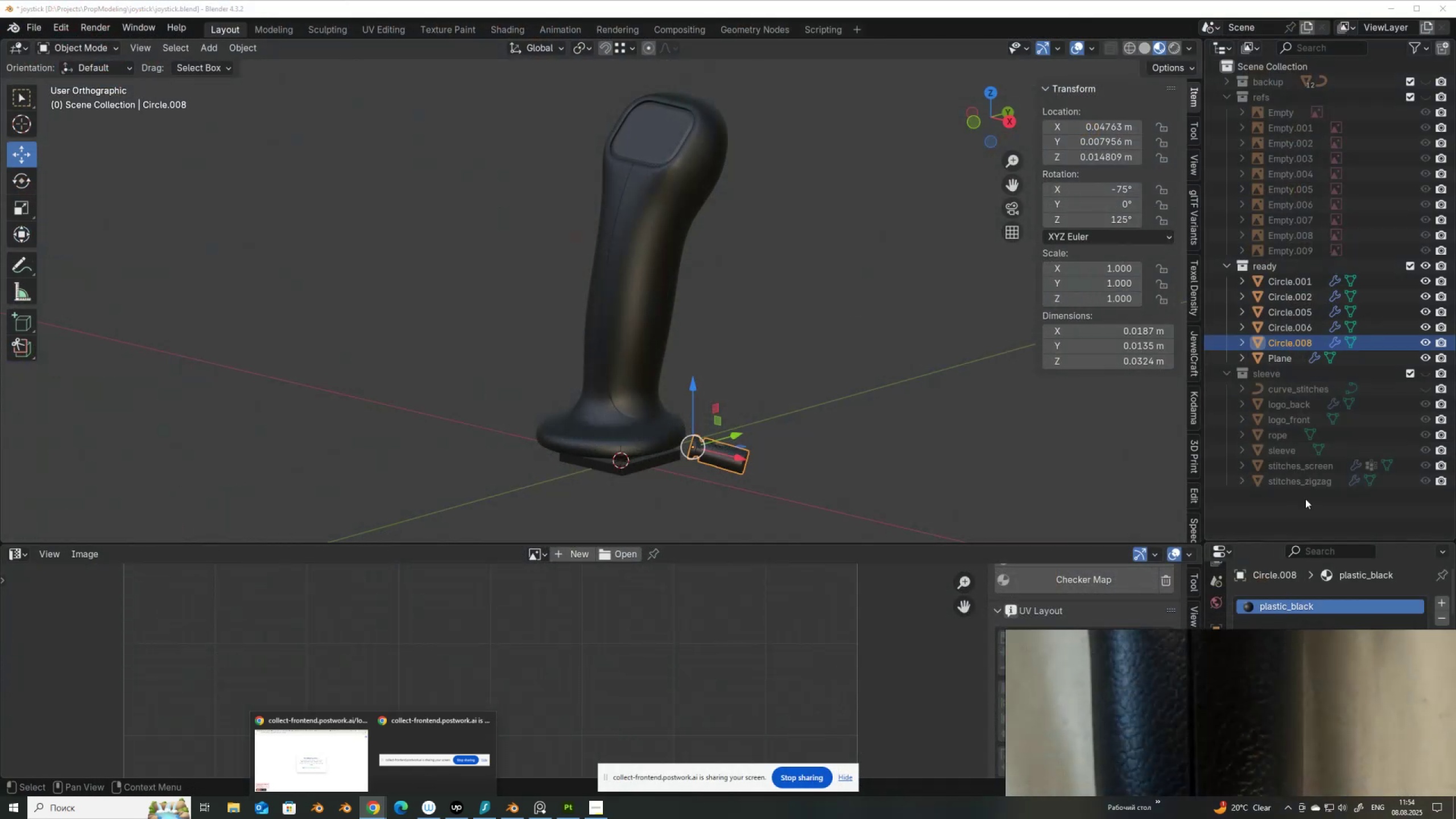 
double_click([1285, 343])
 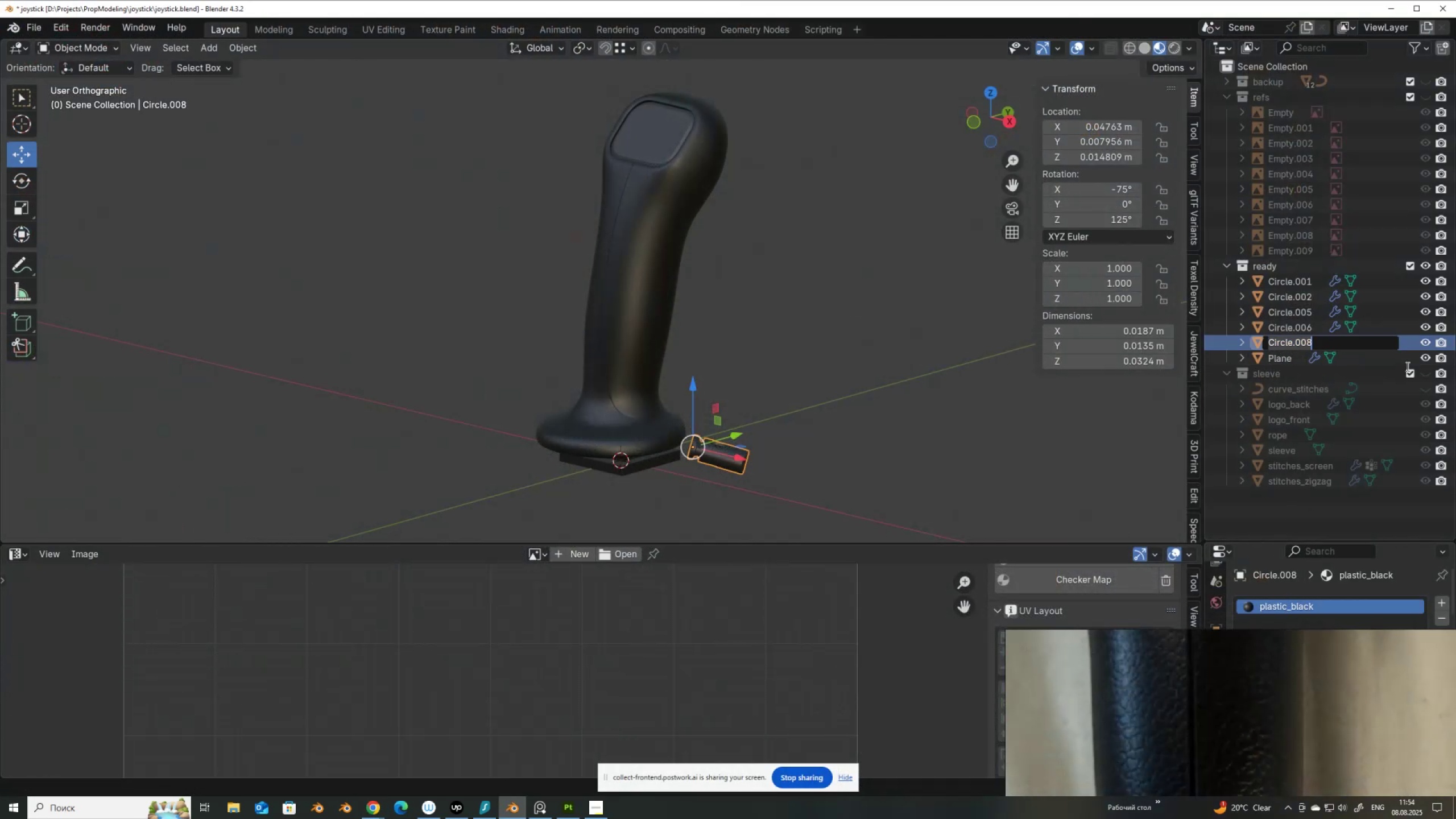 
type(fixer)
key(NumpadEnter)
 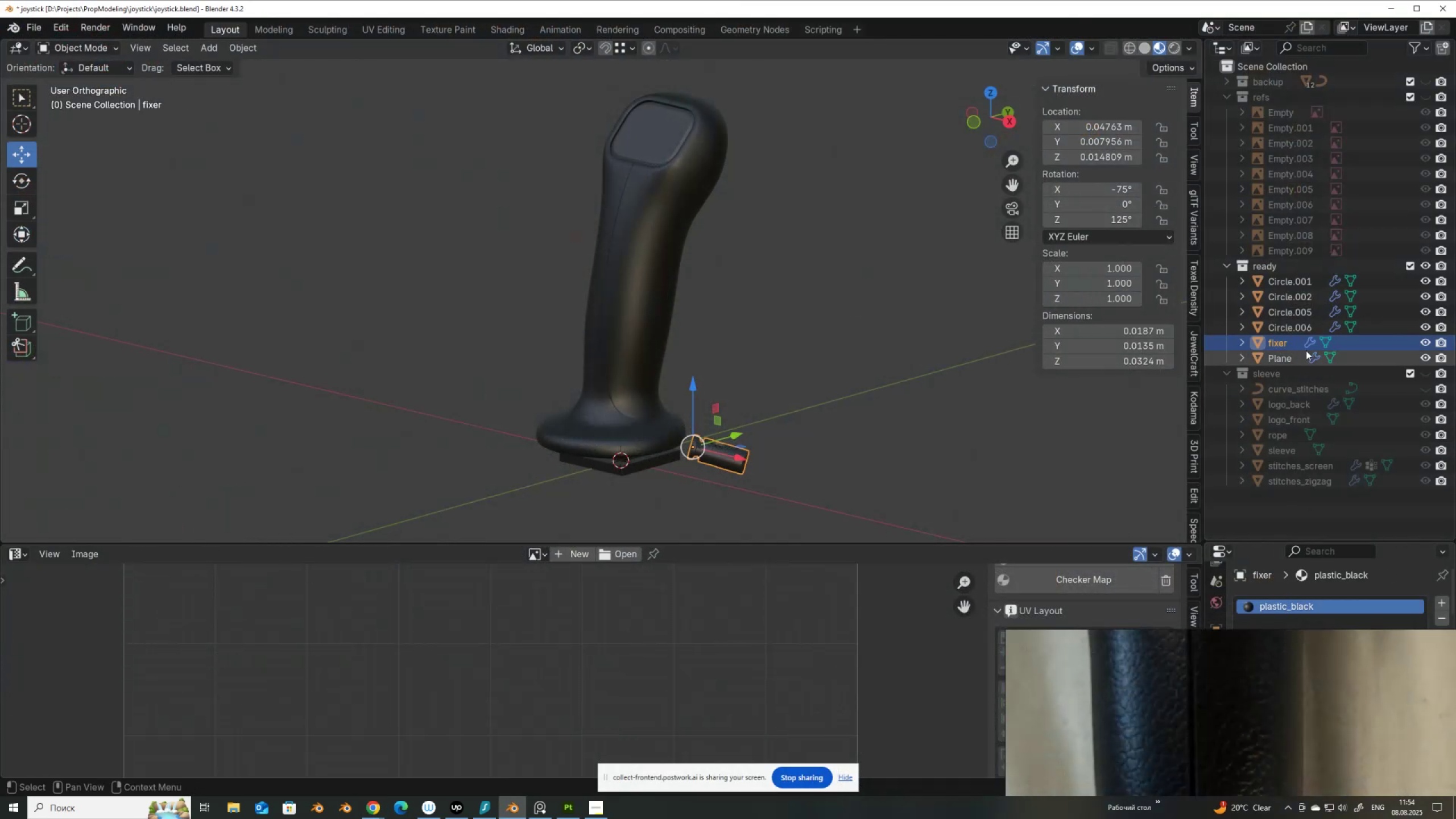 
left_click_drag(start_coordinate=[1308, 339], to_coordinate=[1311, 417])
 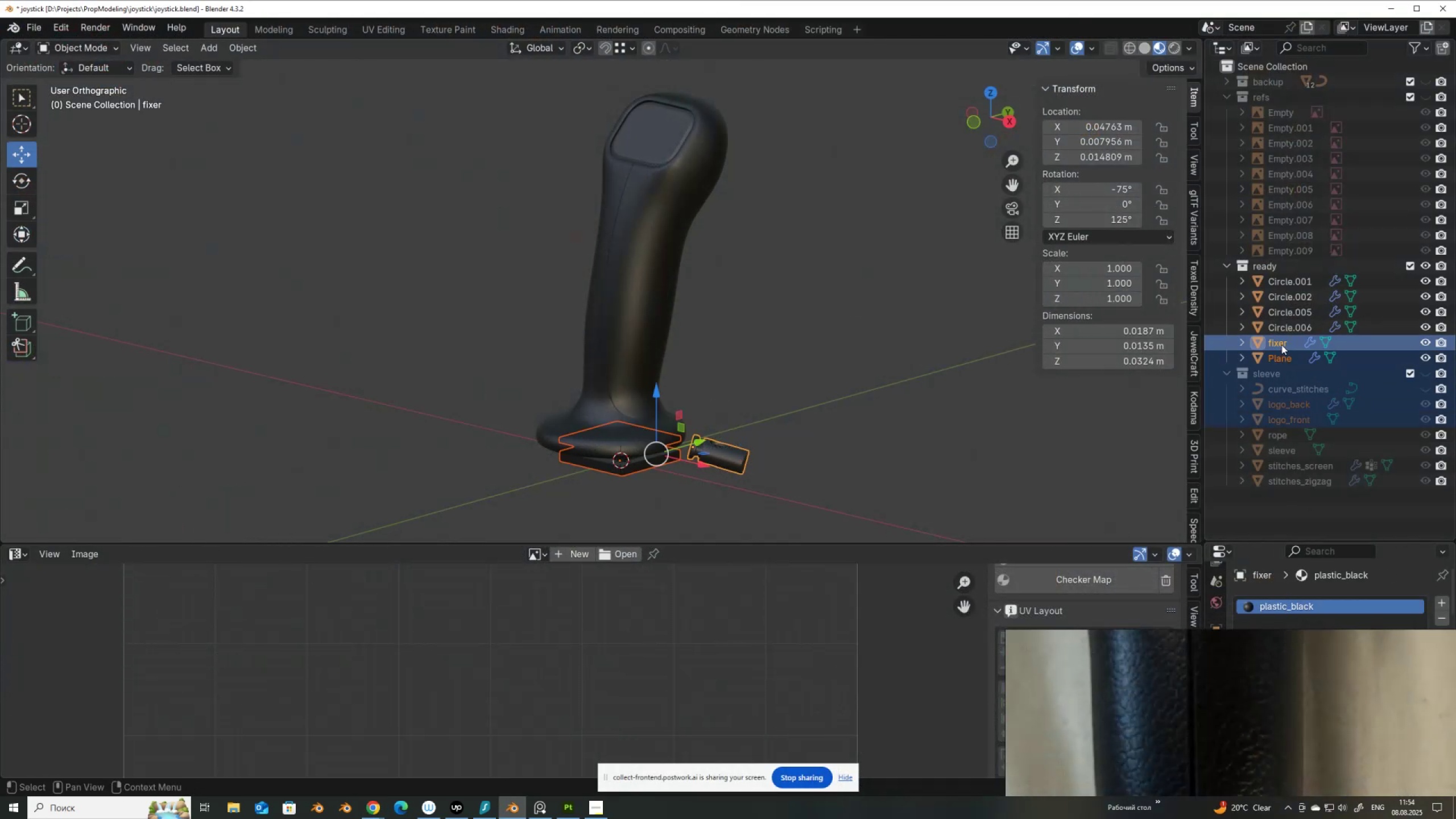 
left_click([1281, 344])
 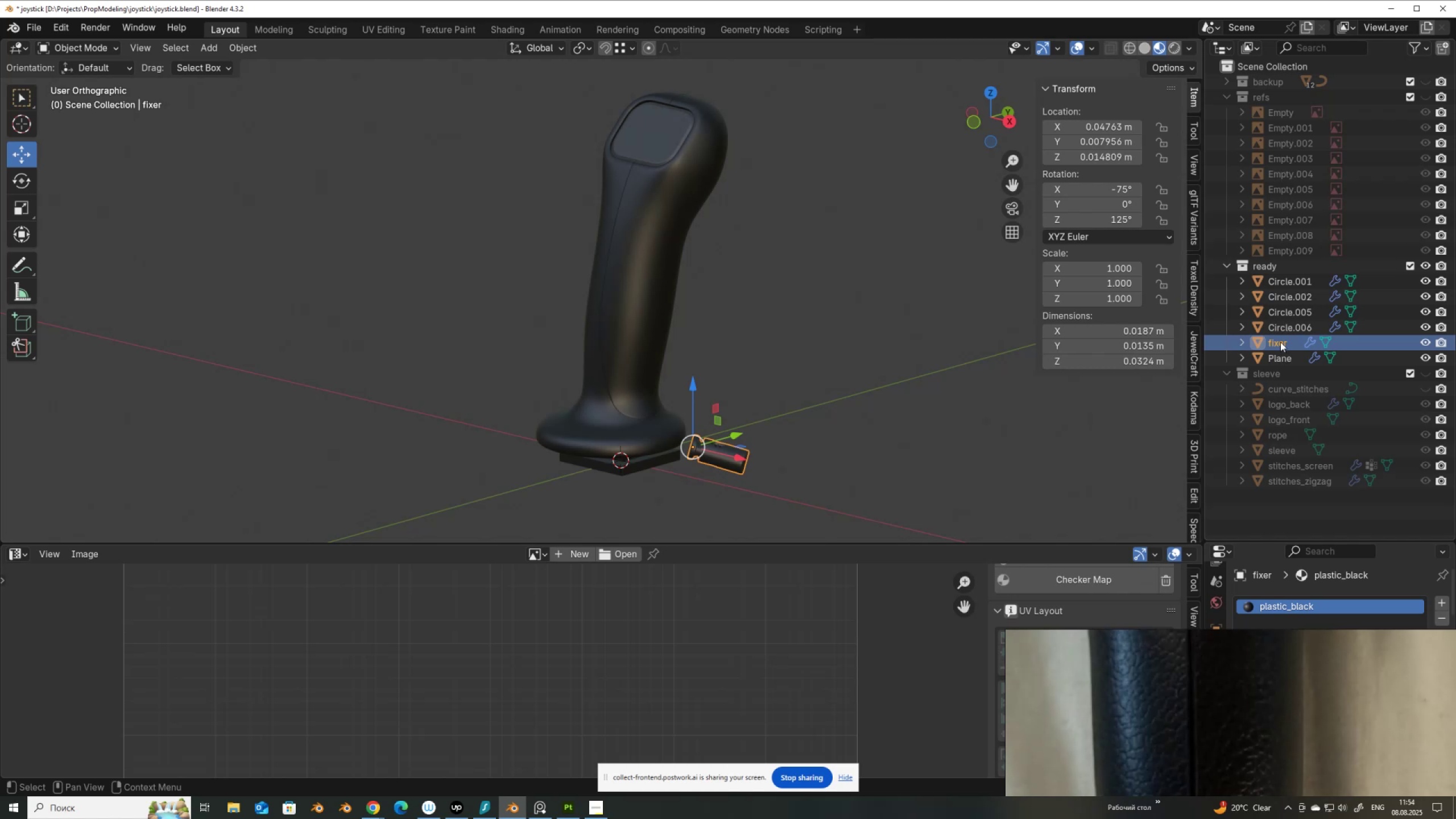 
left_click_drag(start_coordinate=[1280, 342], to_coordinate=[1297, 412])
 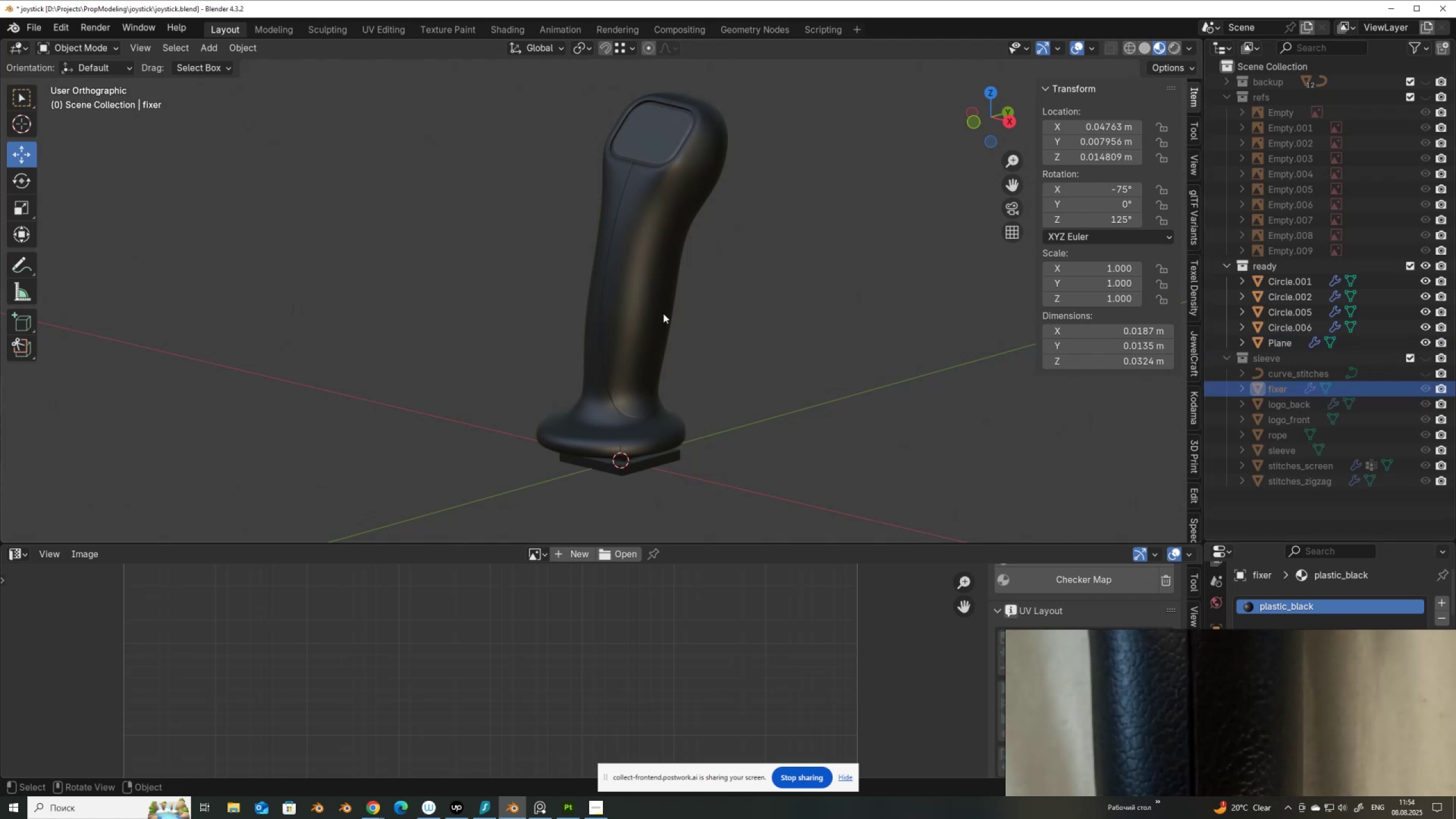 
left_click([659, 309])
 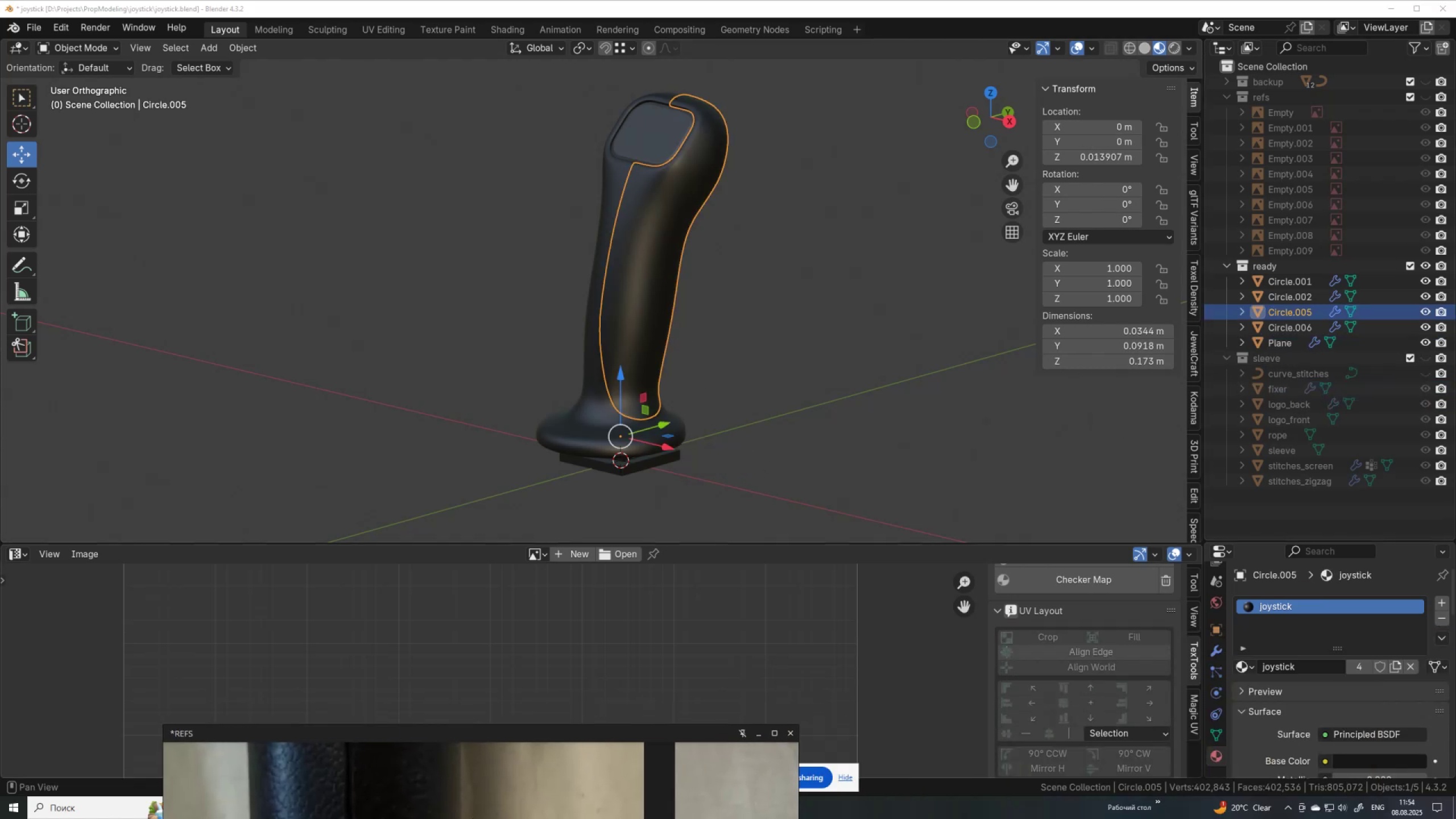 
scroll: coordinate [665, 249], scroll_direction: up, amount: 4.0
 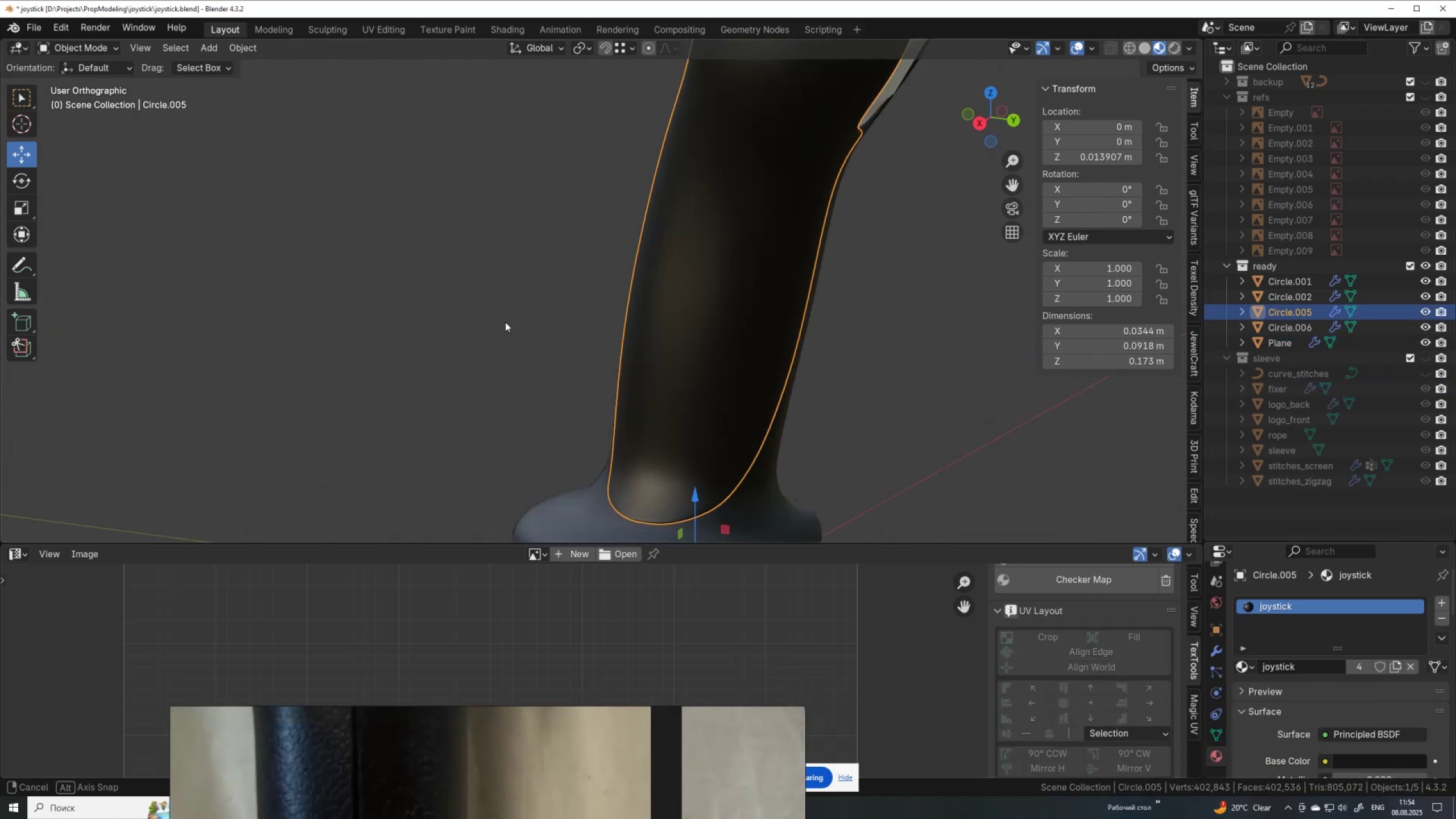 
scroll: coordinate [697, 386], scroll_direction: down, amount: 3.0
 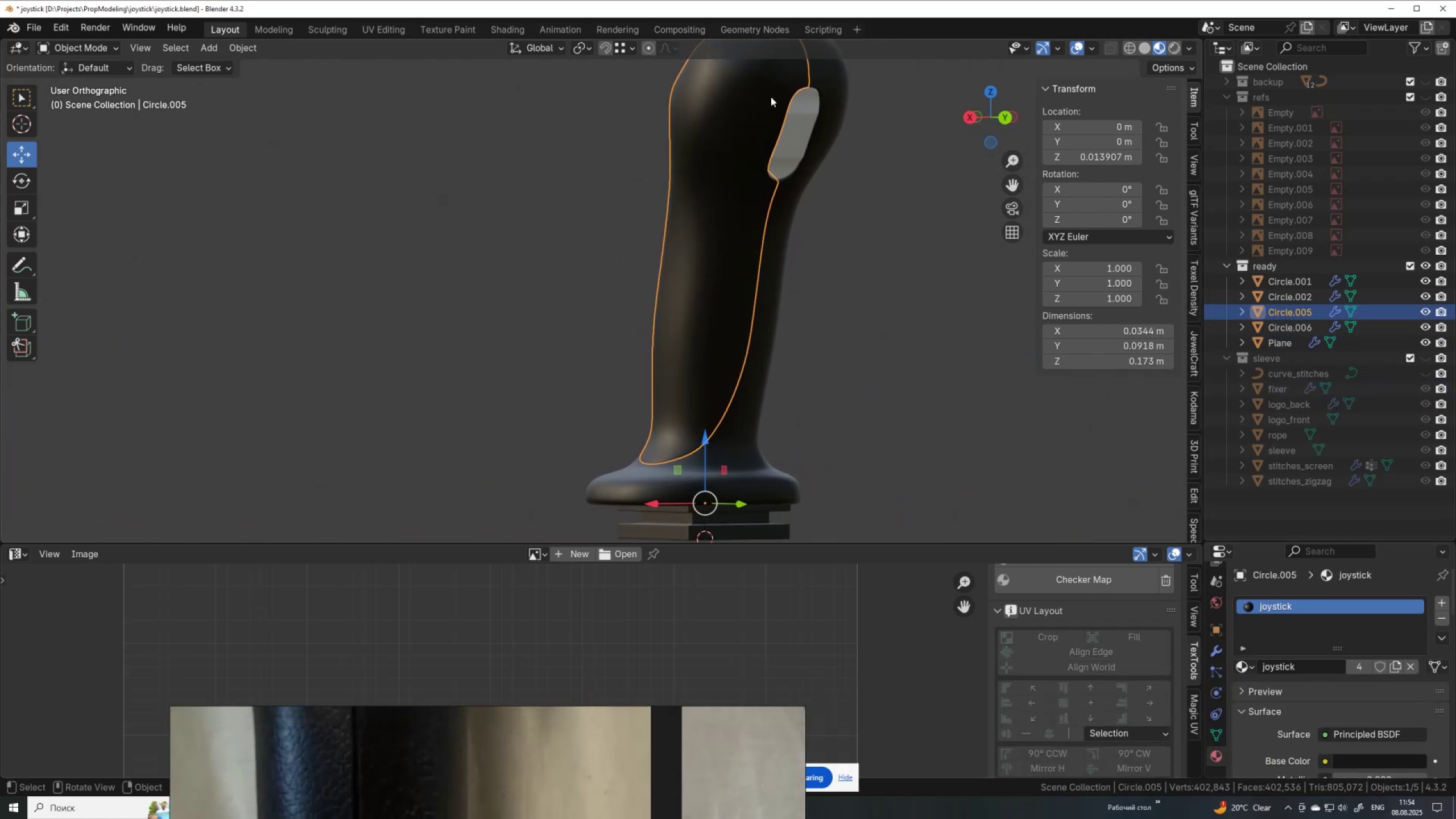 
left_click([797, 120])
 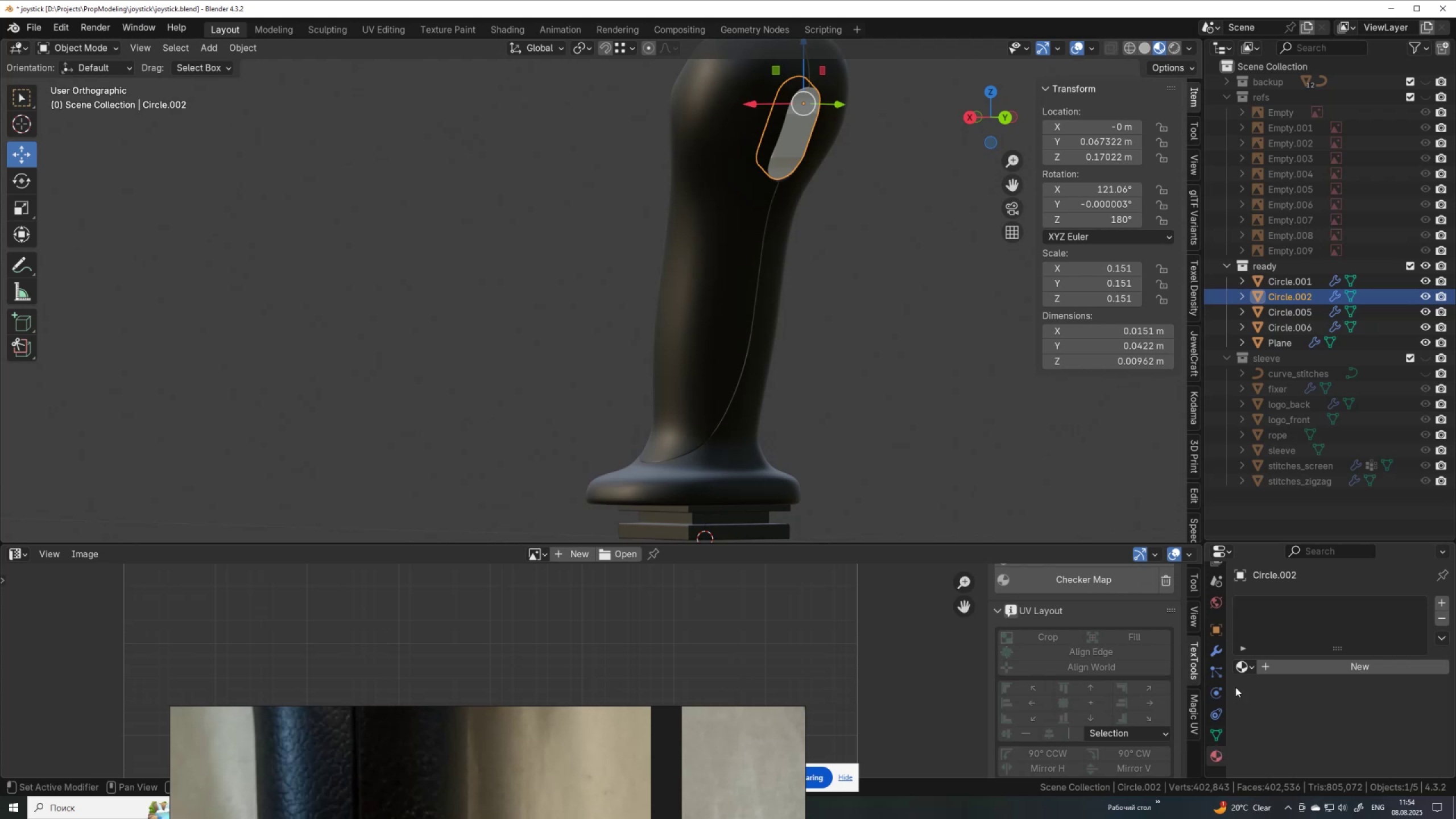 
left_click([1251, 667])
 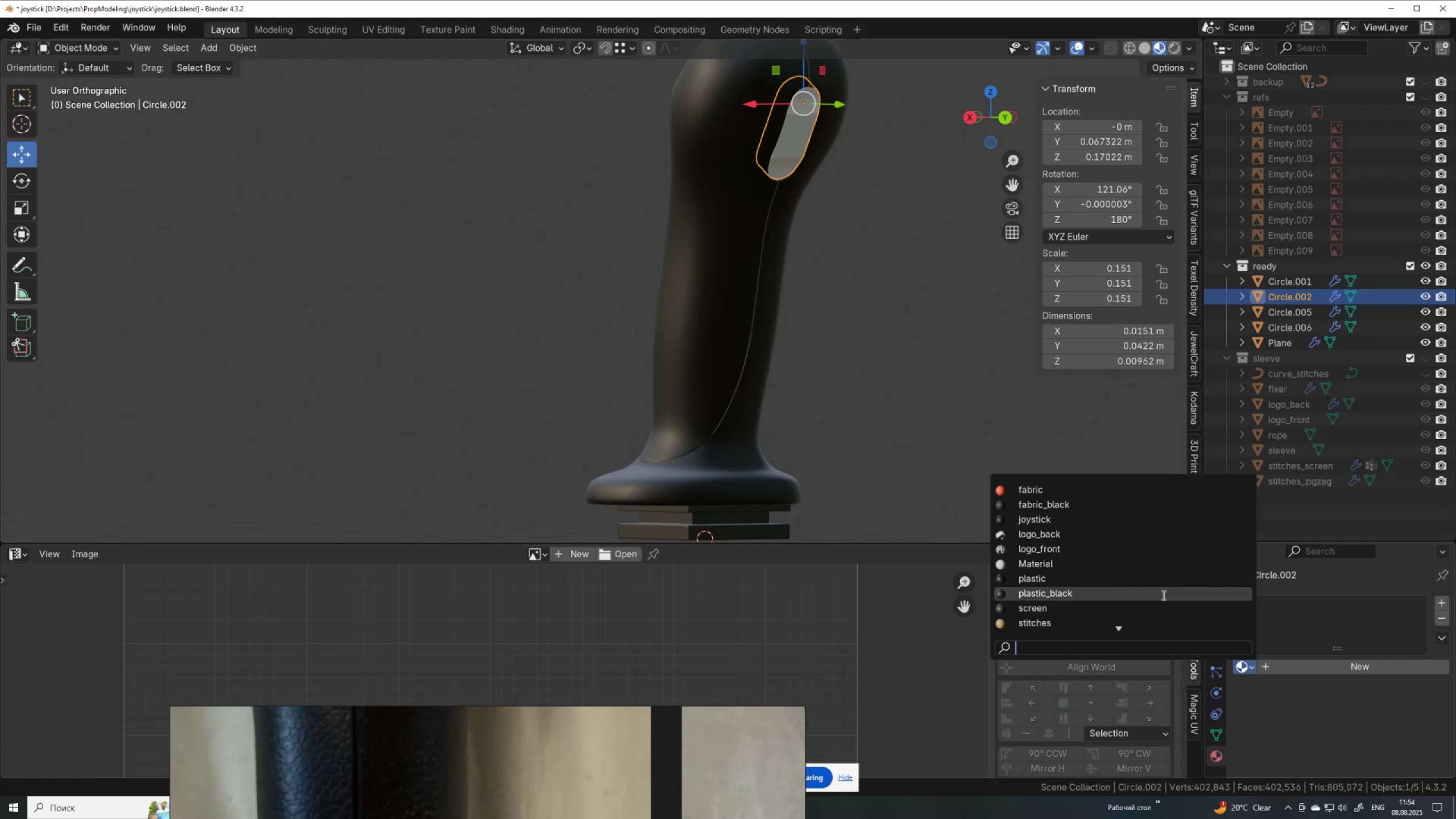 
left_click([1163, 595])
 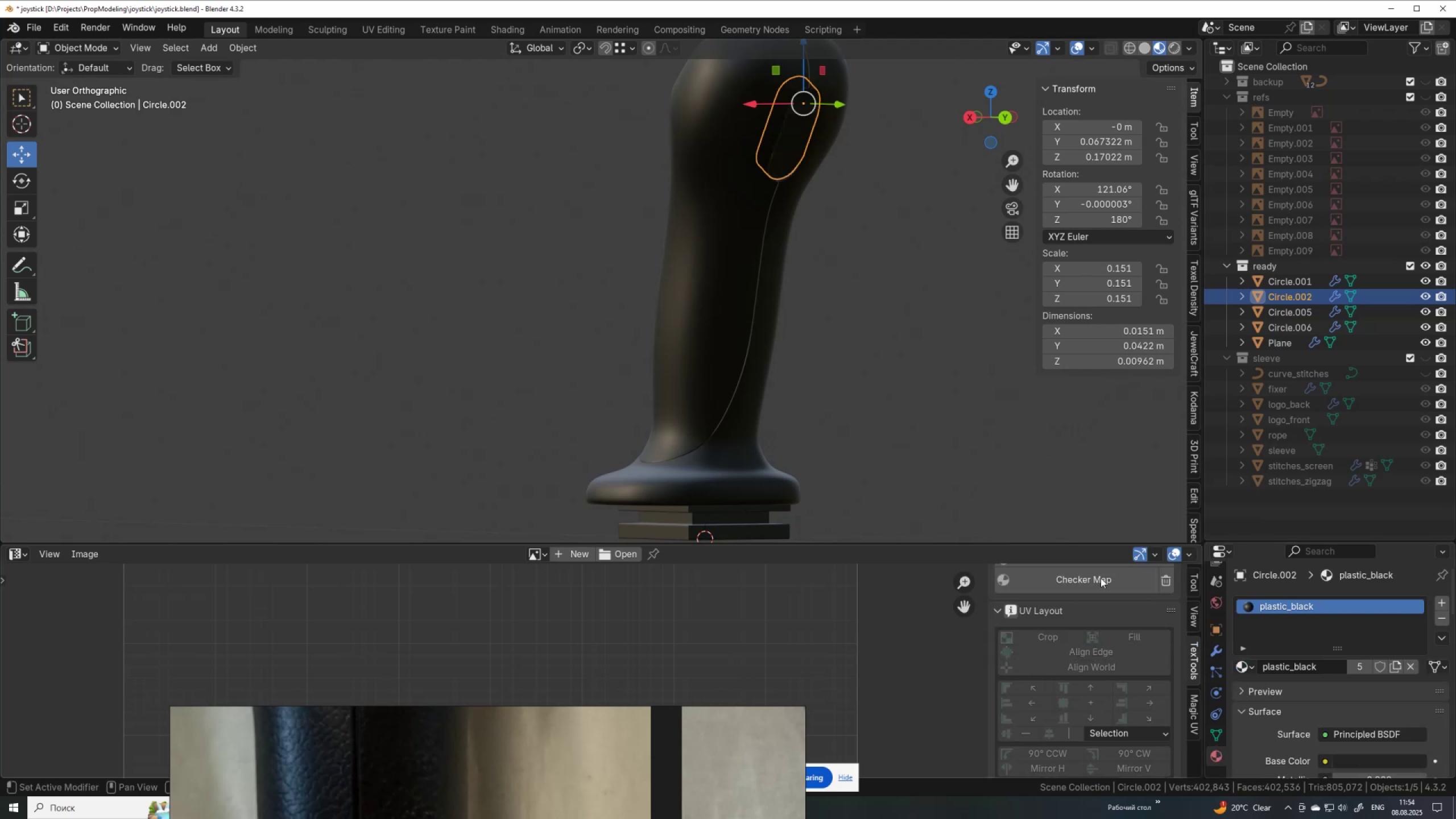 
scroll: coordinate [695, 419], scroll_direction: up, amount: 1.0
 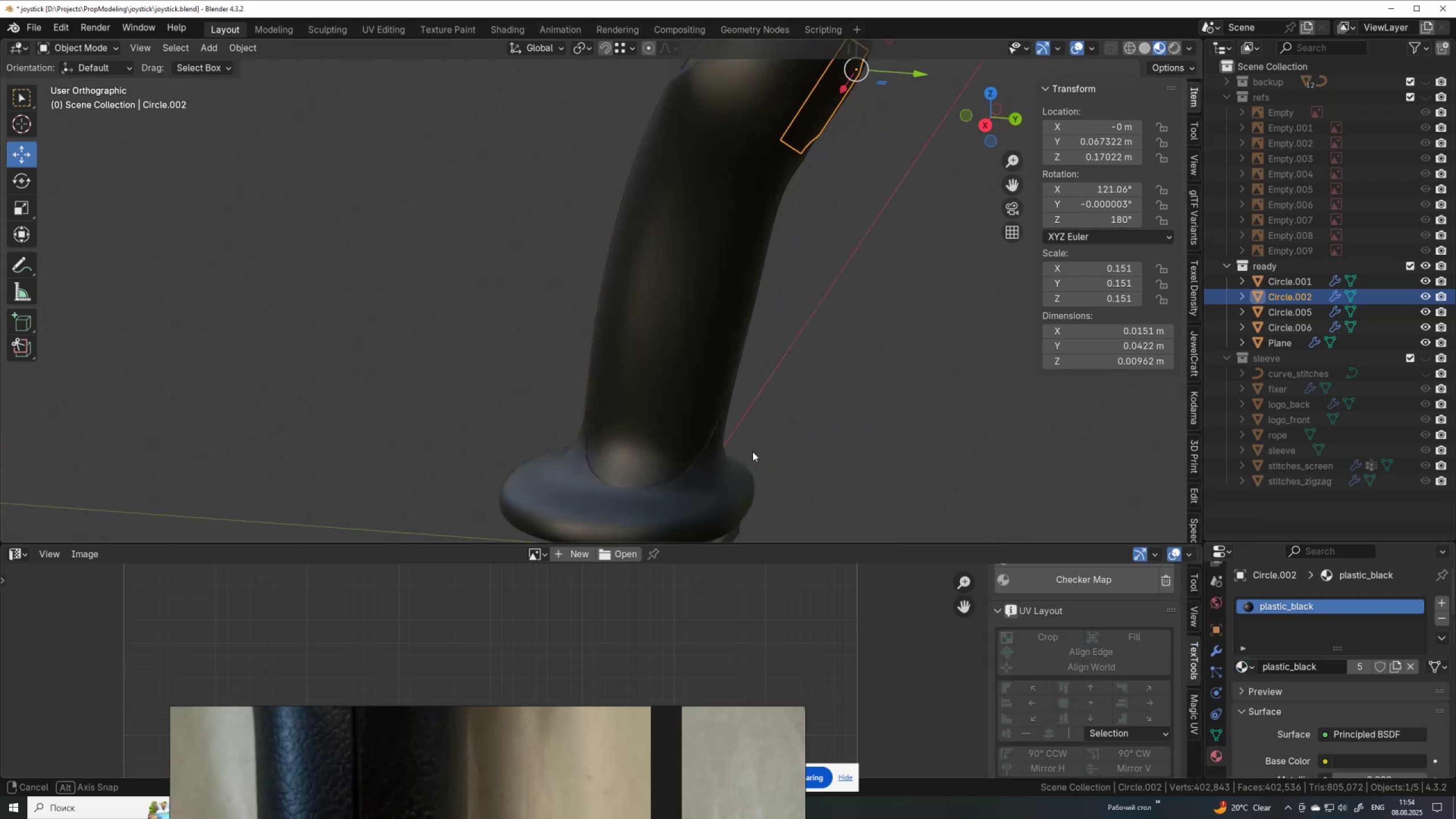 
scroll: coordinate [774, 488], scroll_direction: down, amount: 2.0
 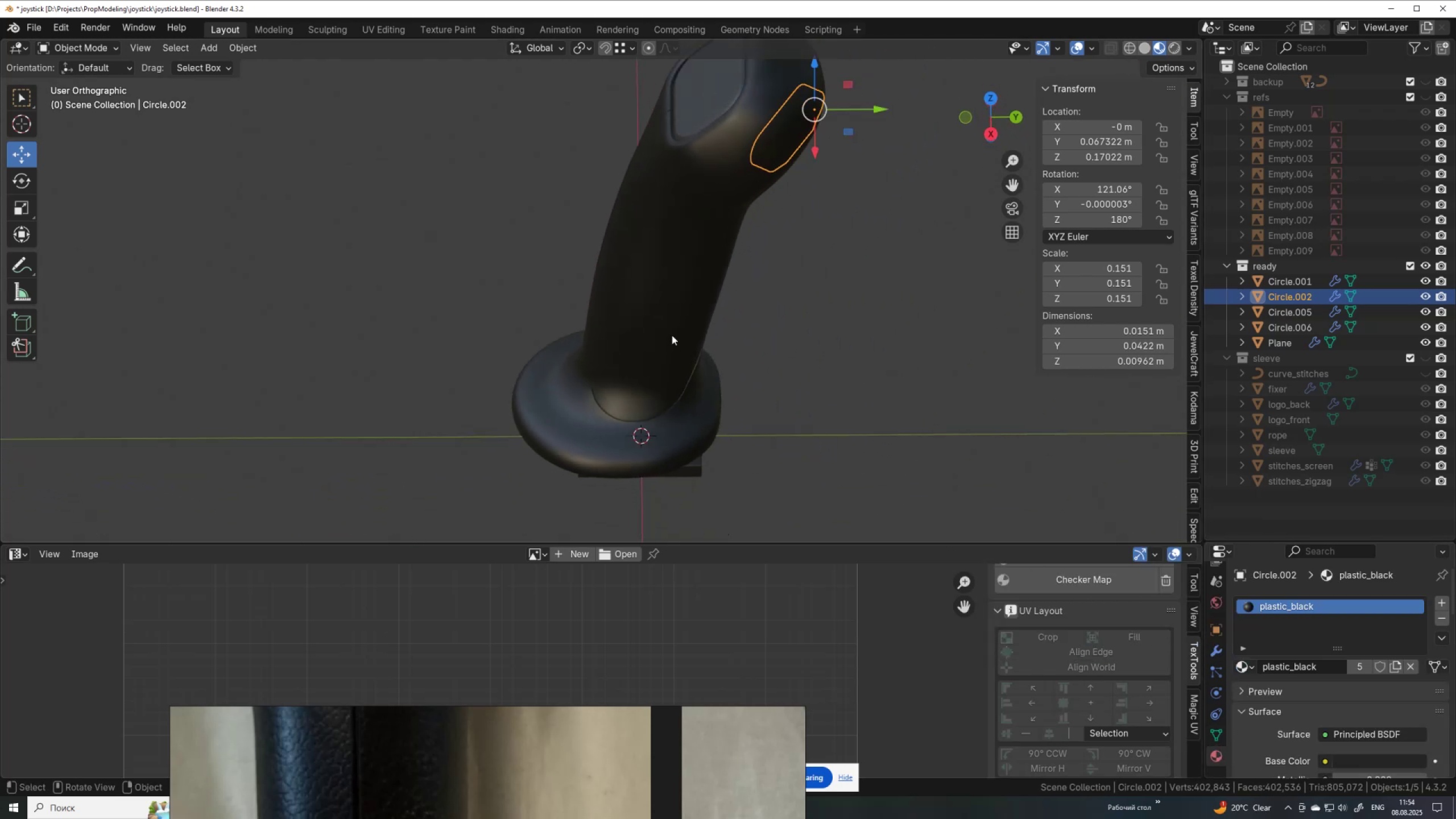 
left_click([670, 330])
 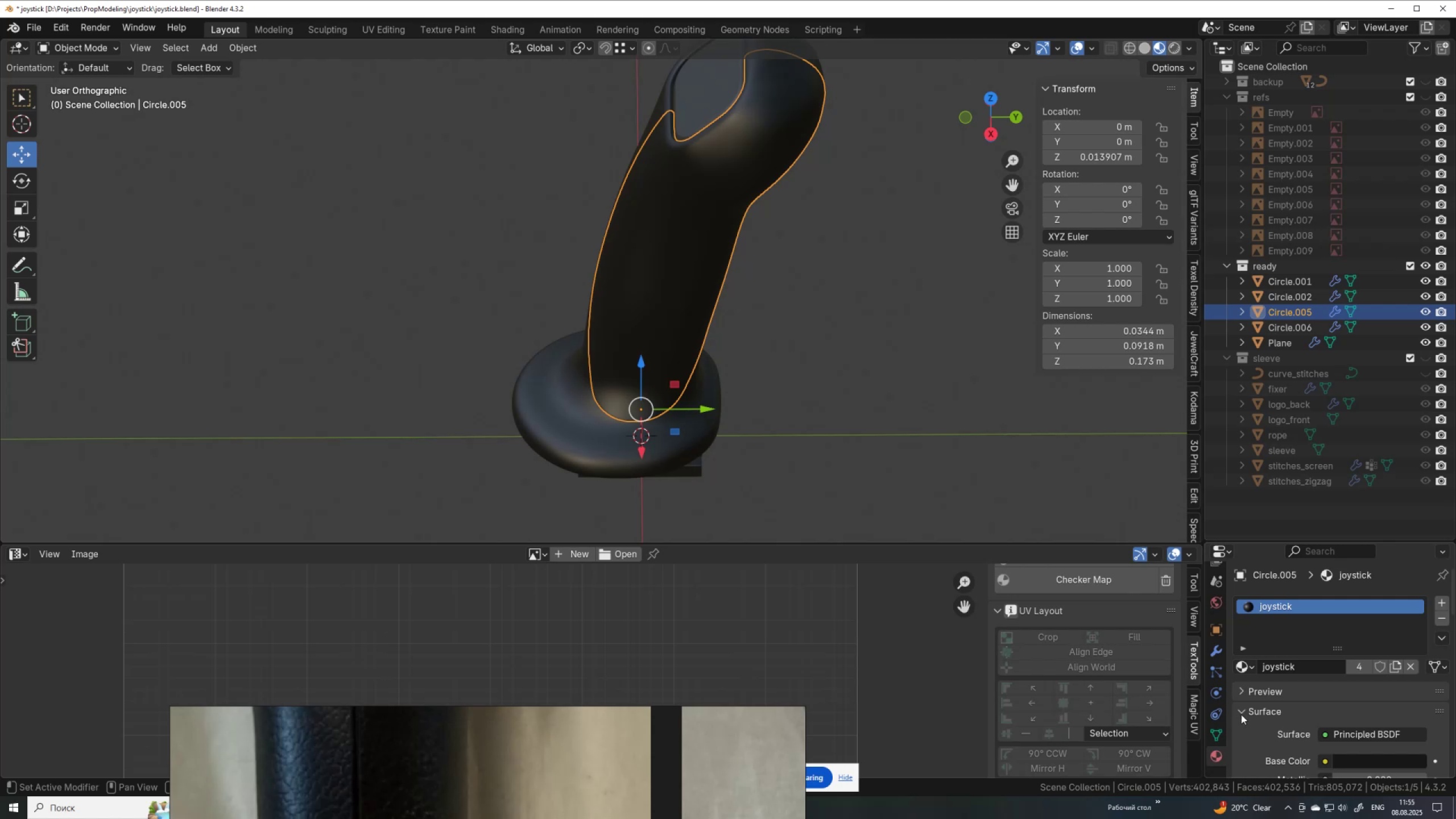 
left_click([1222, 650])
 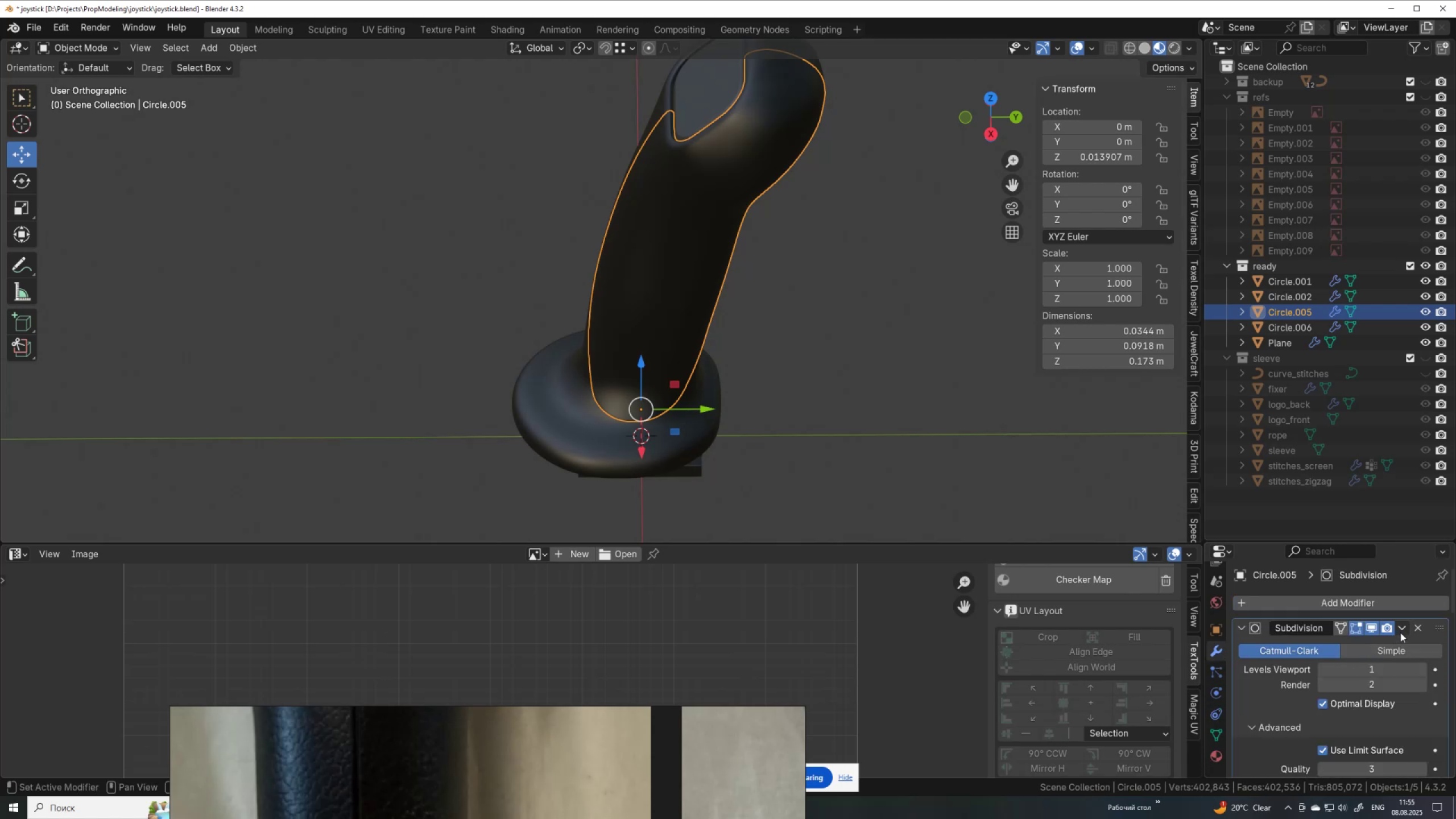 
left_click([1402, 628])
 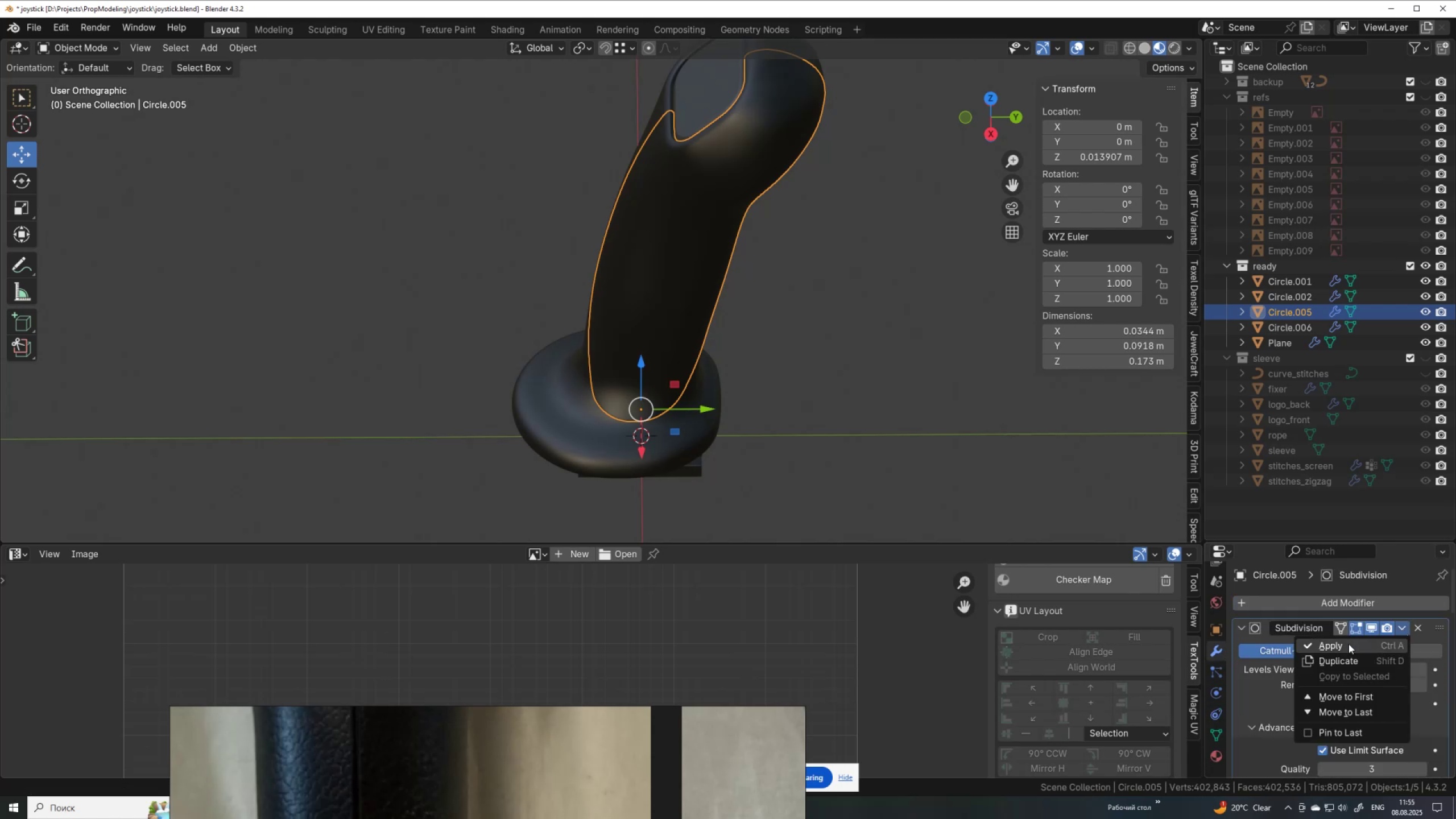 
left_click([1349, 644])
 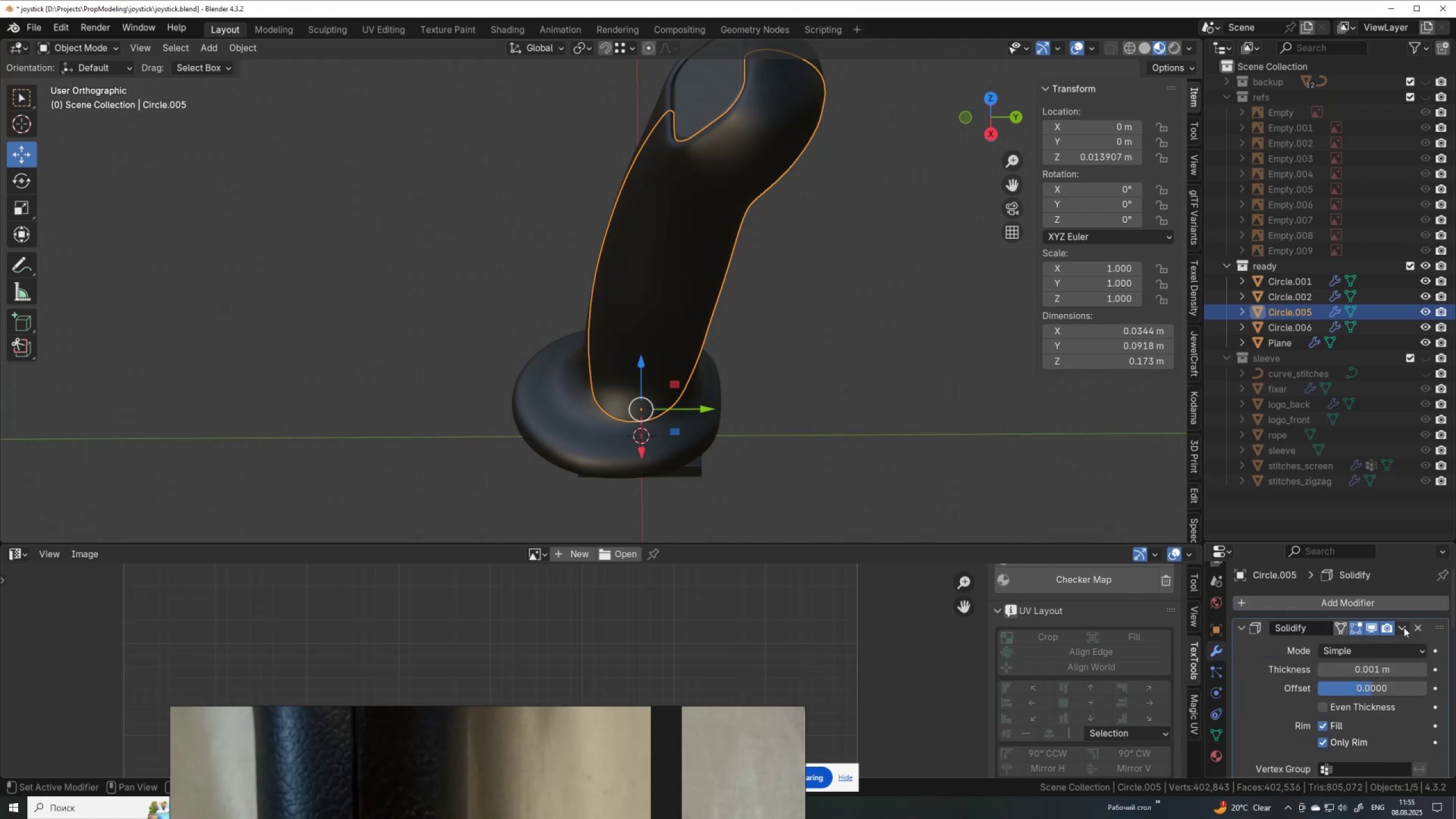 
left_click([1404, 625])
 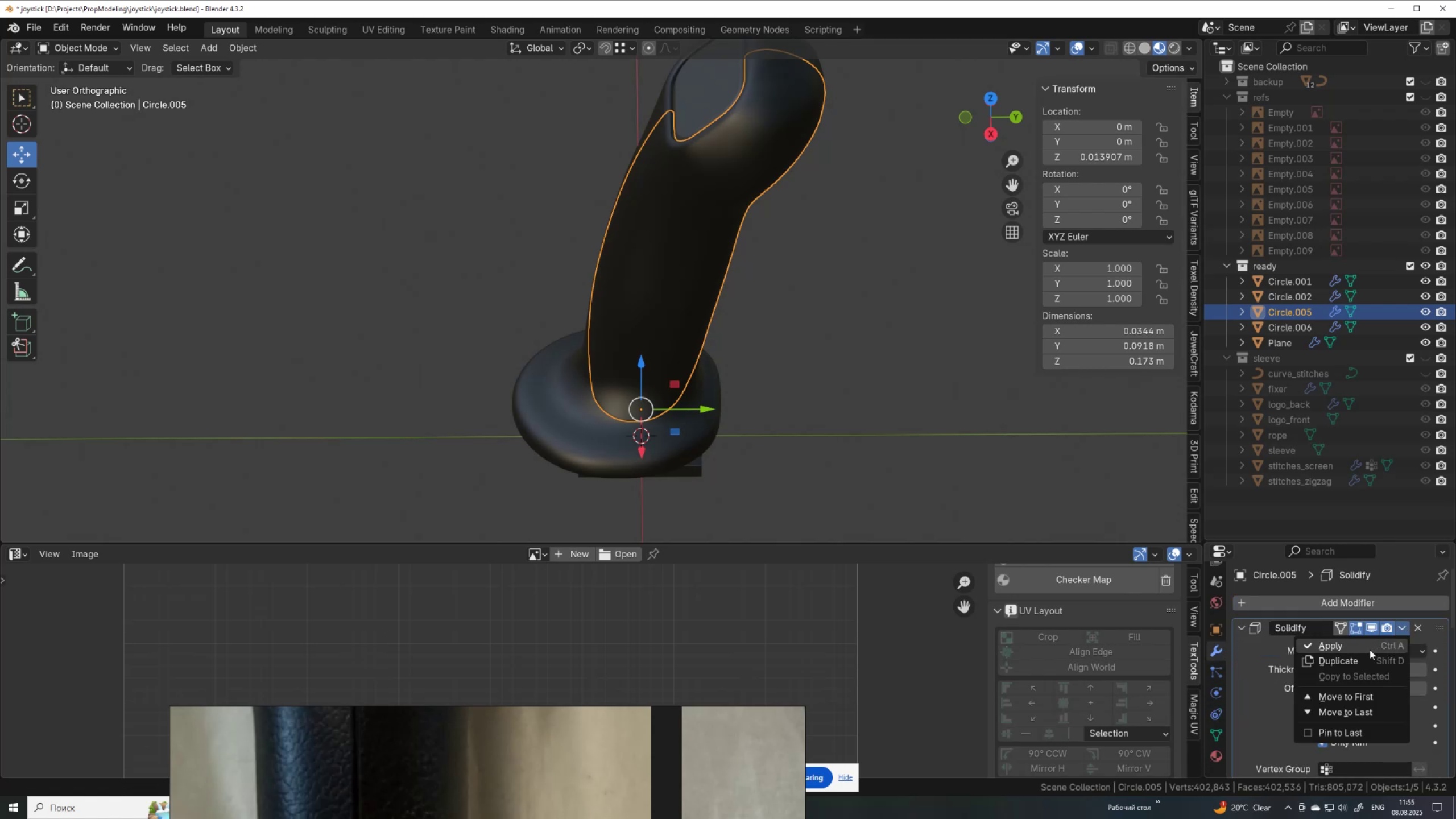 
left_click([1370, 650])
 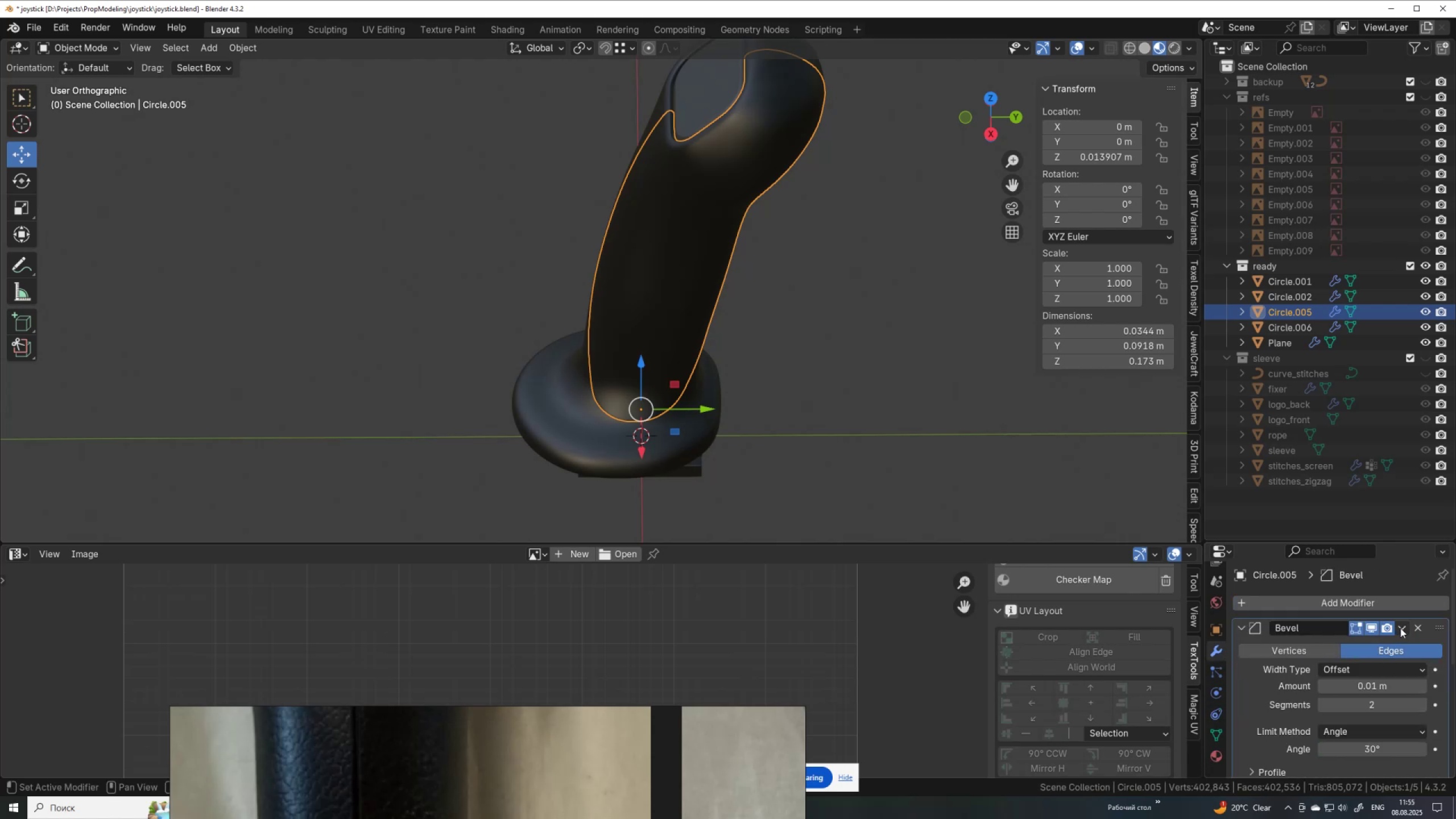 
left_click([1400, 628])
 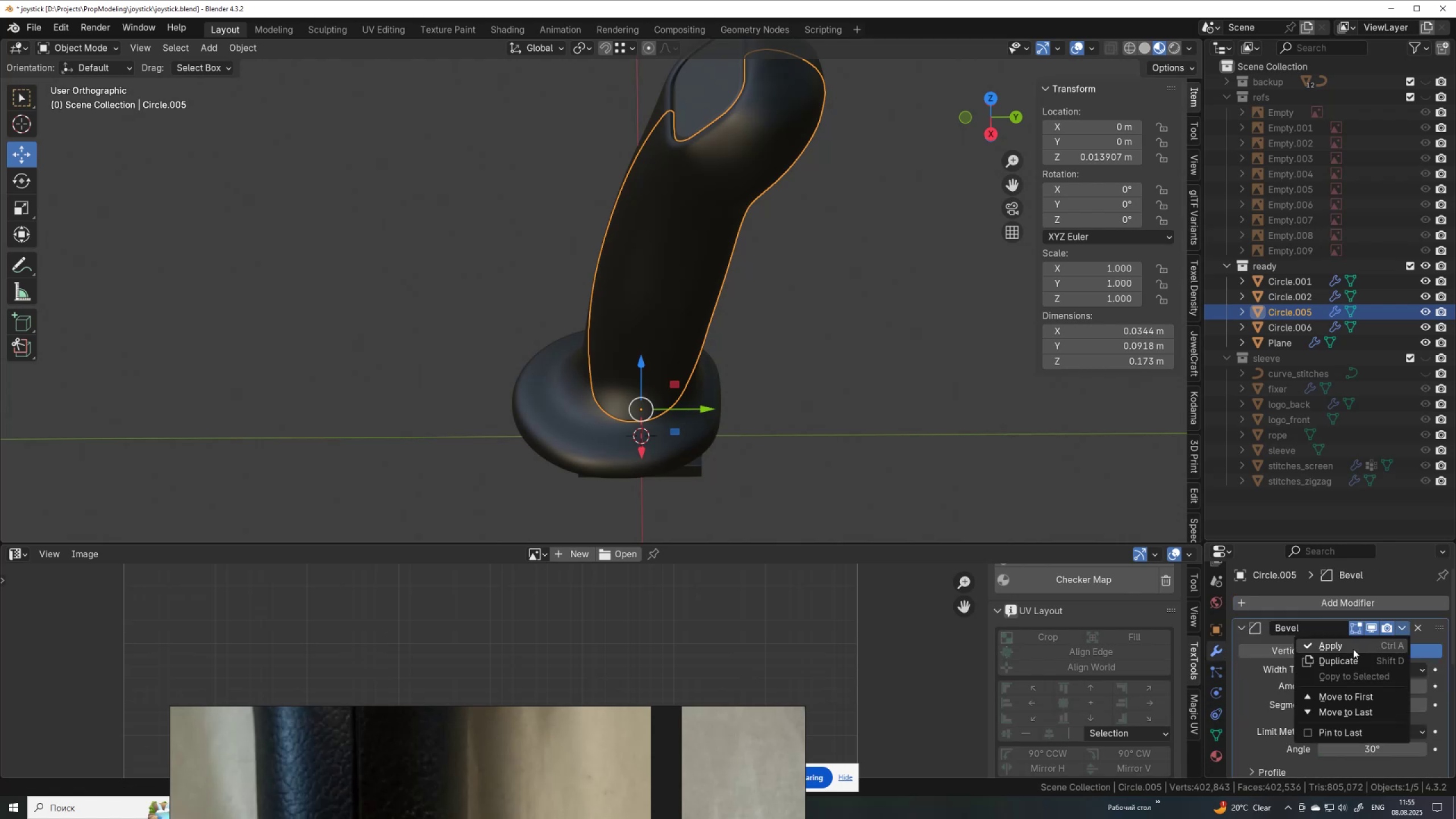 
left_click([1353, 649])
 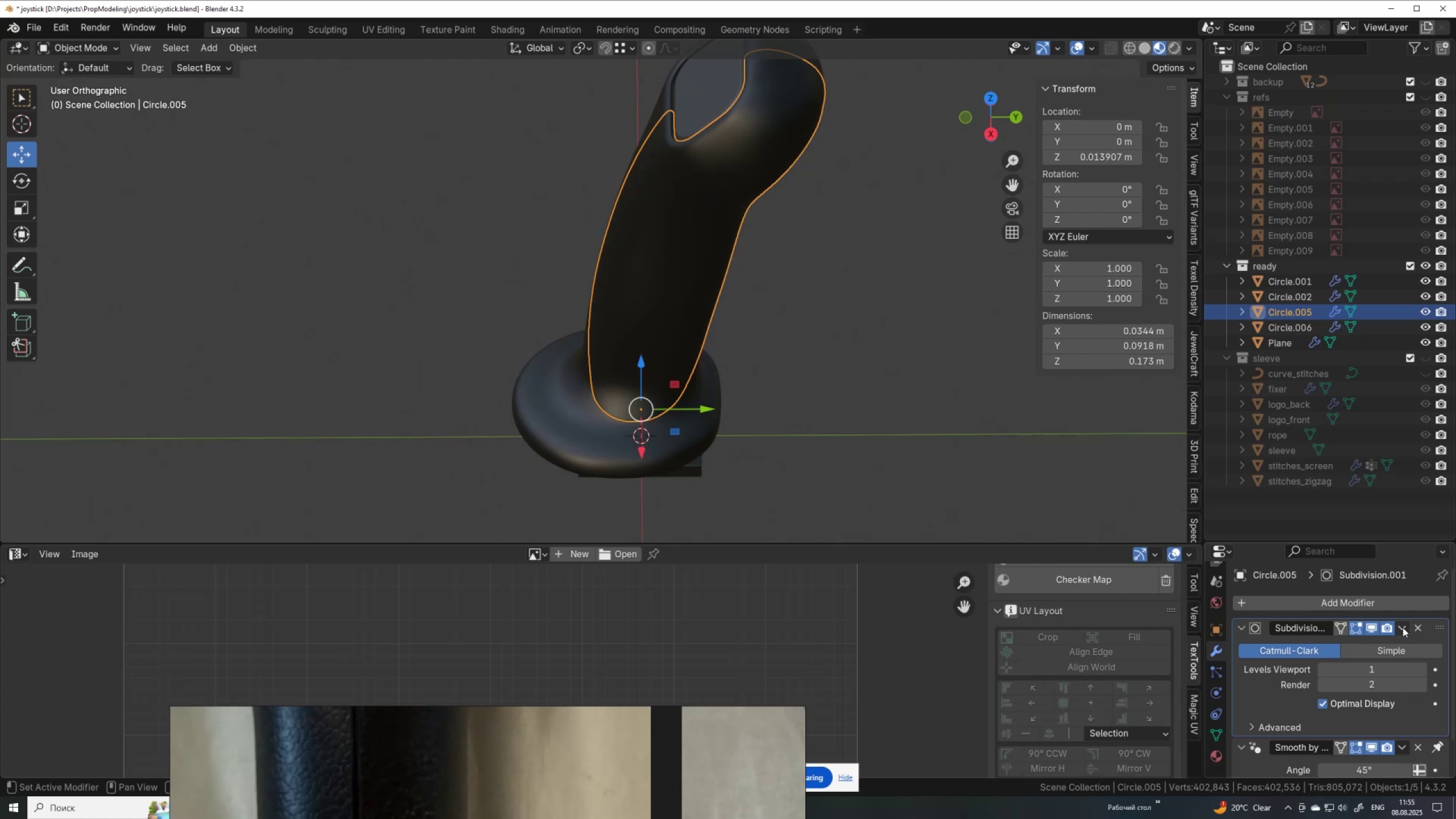 
left_click([1403, 627])
 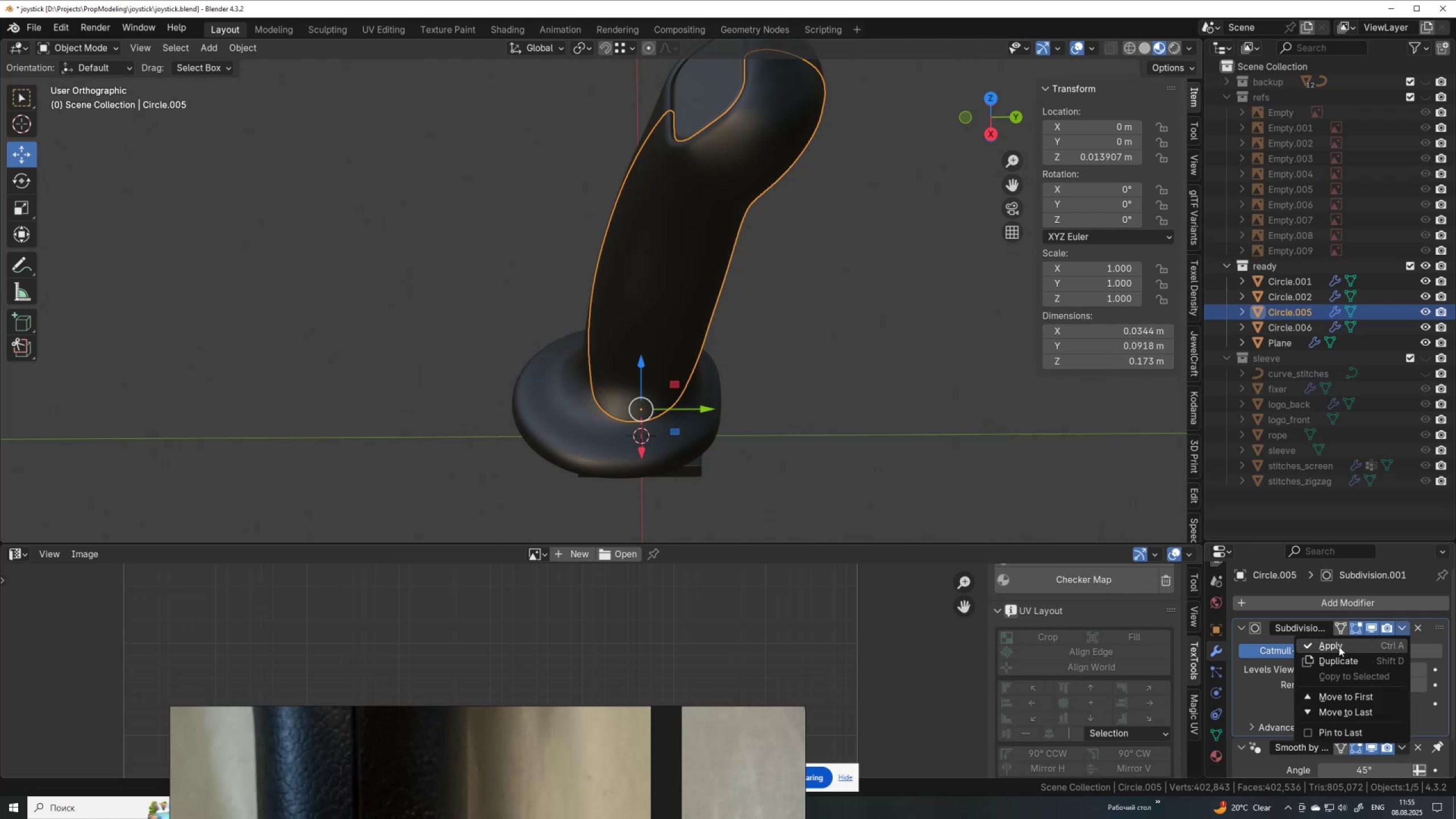 
left_click([1339, 647])
 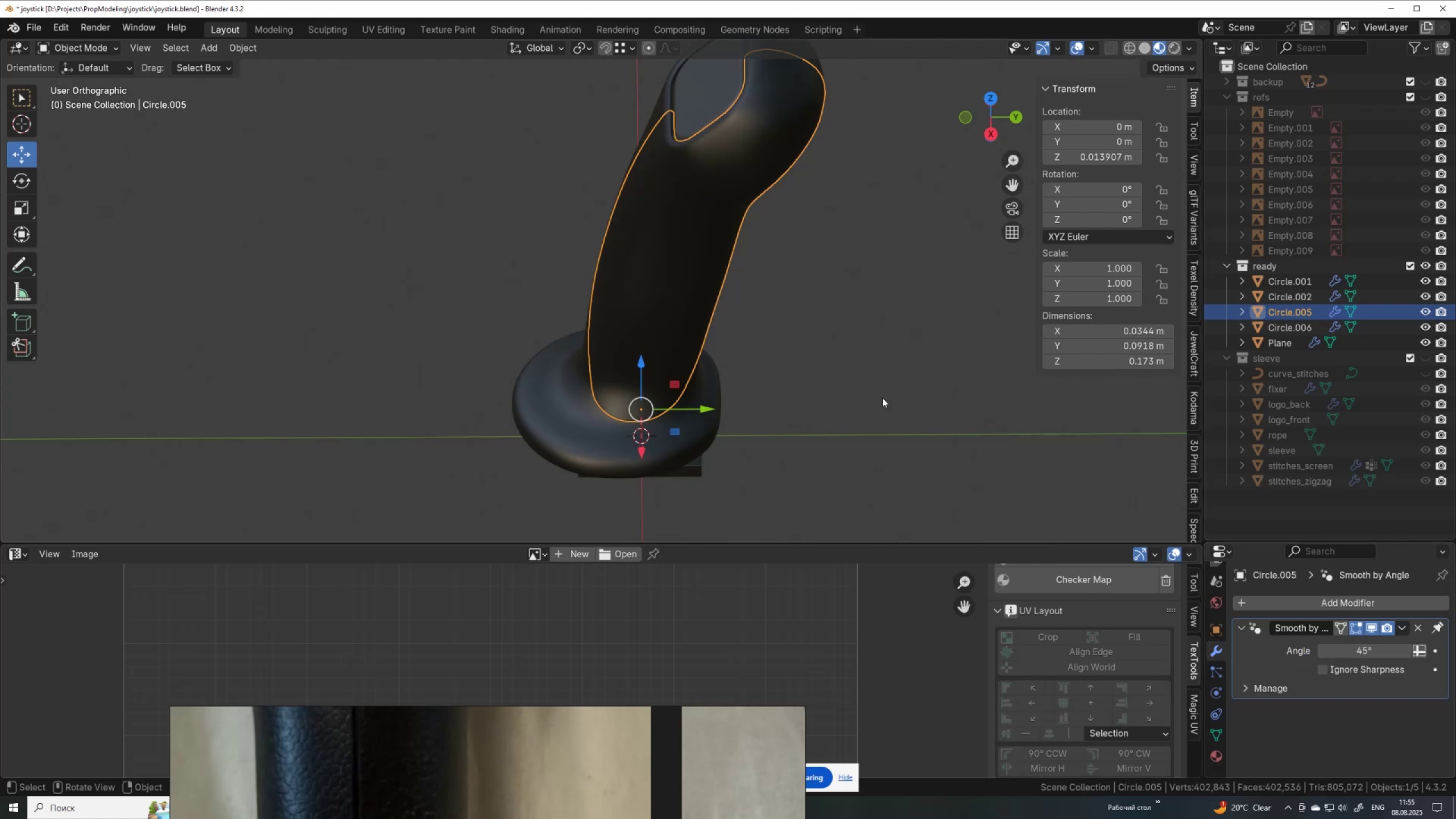 
key(Tab)
 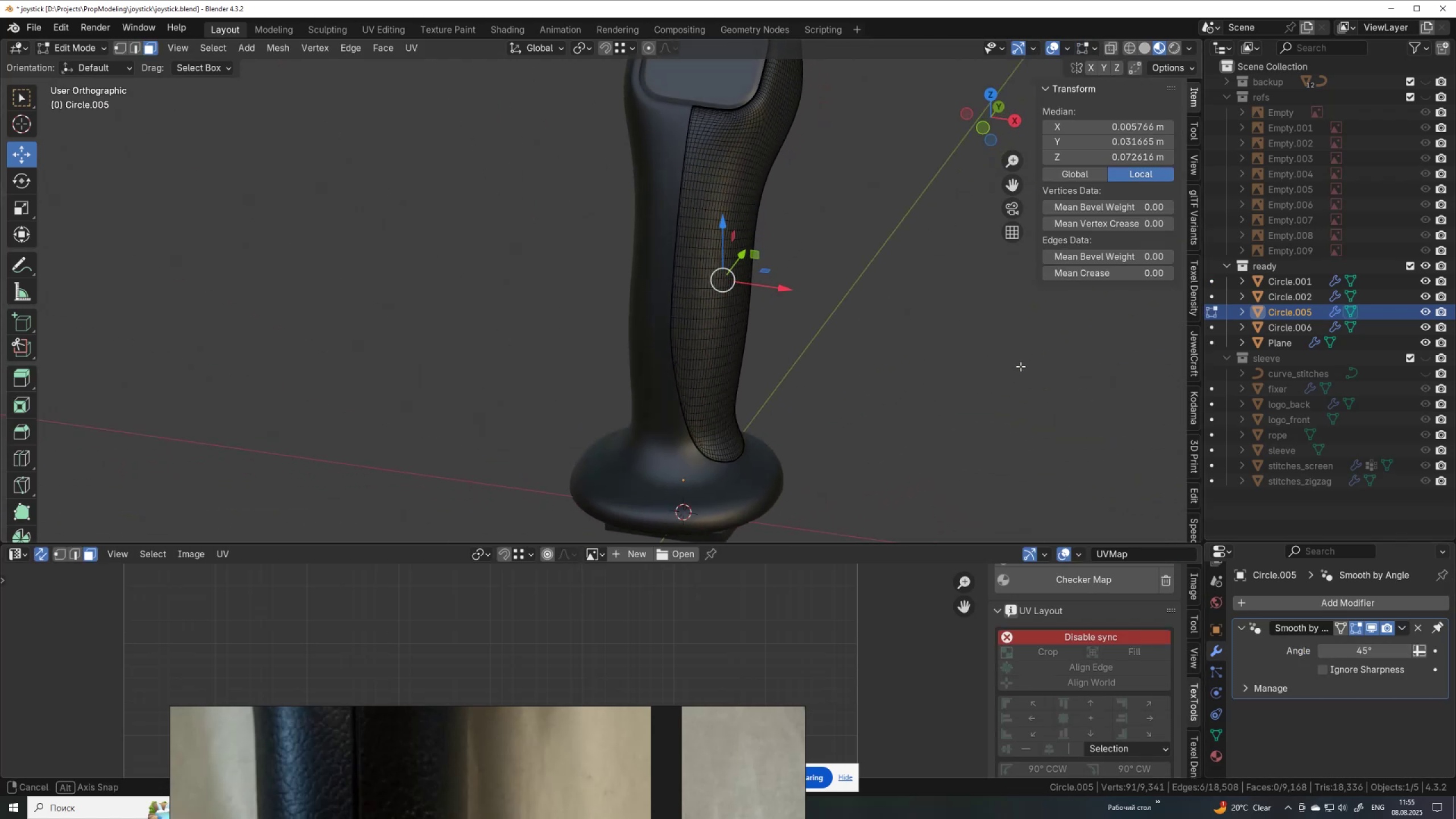 
key(Control+Z)
 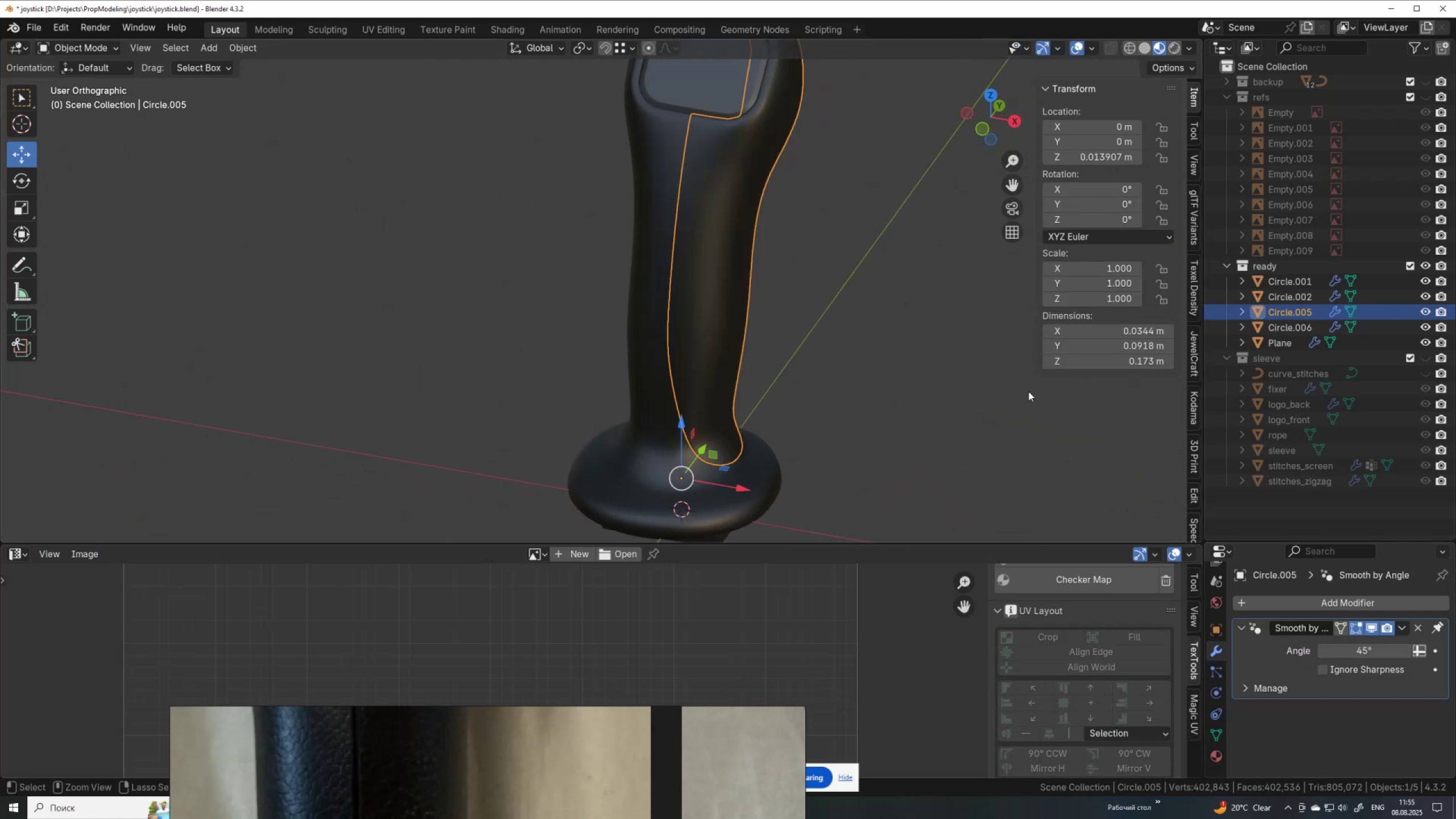 
key(Control+Z)
 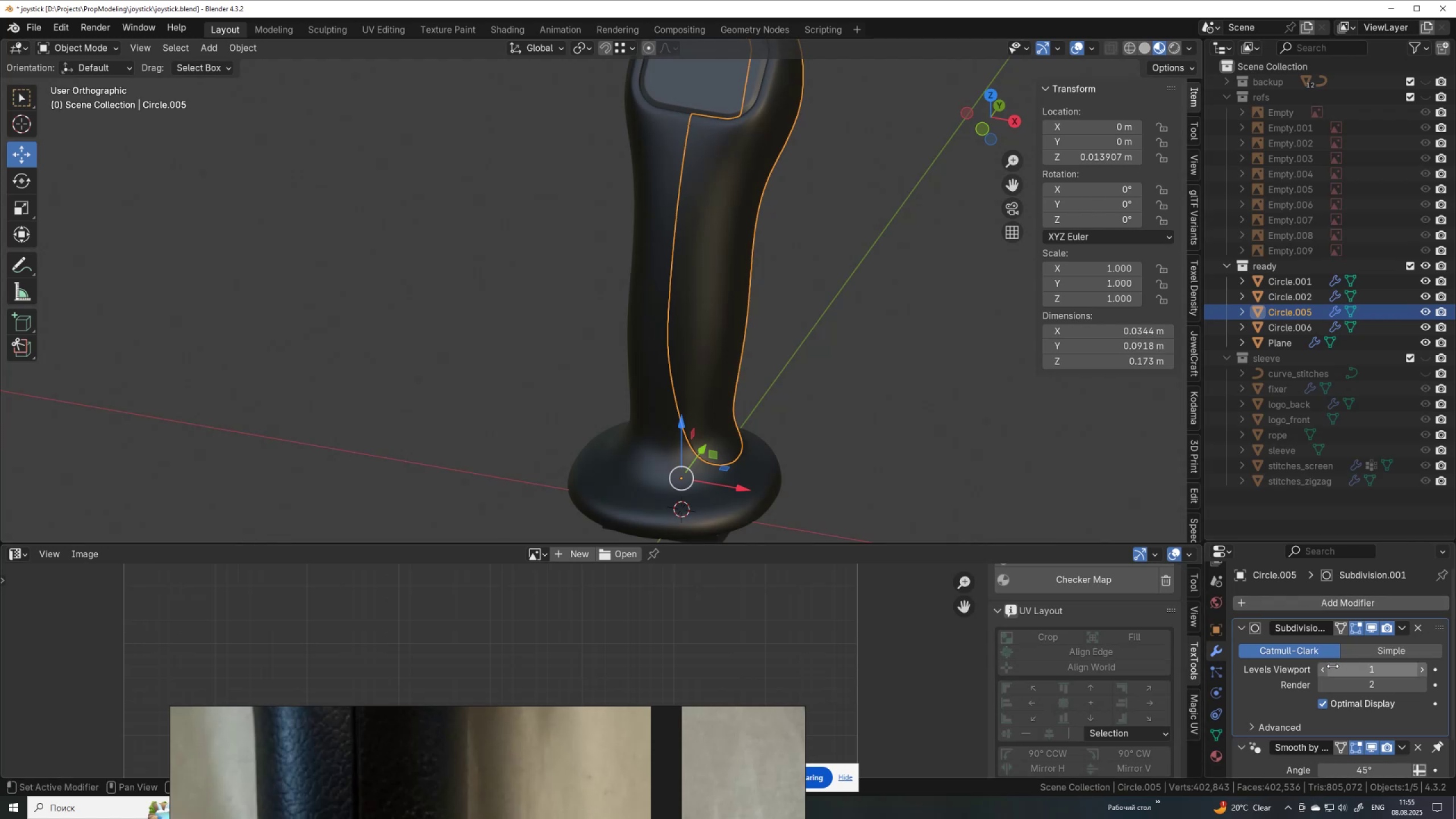 
hold_key(key=ControlLeft, duration=0.62)
 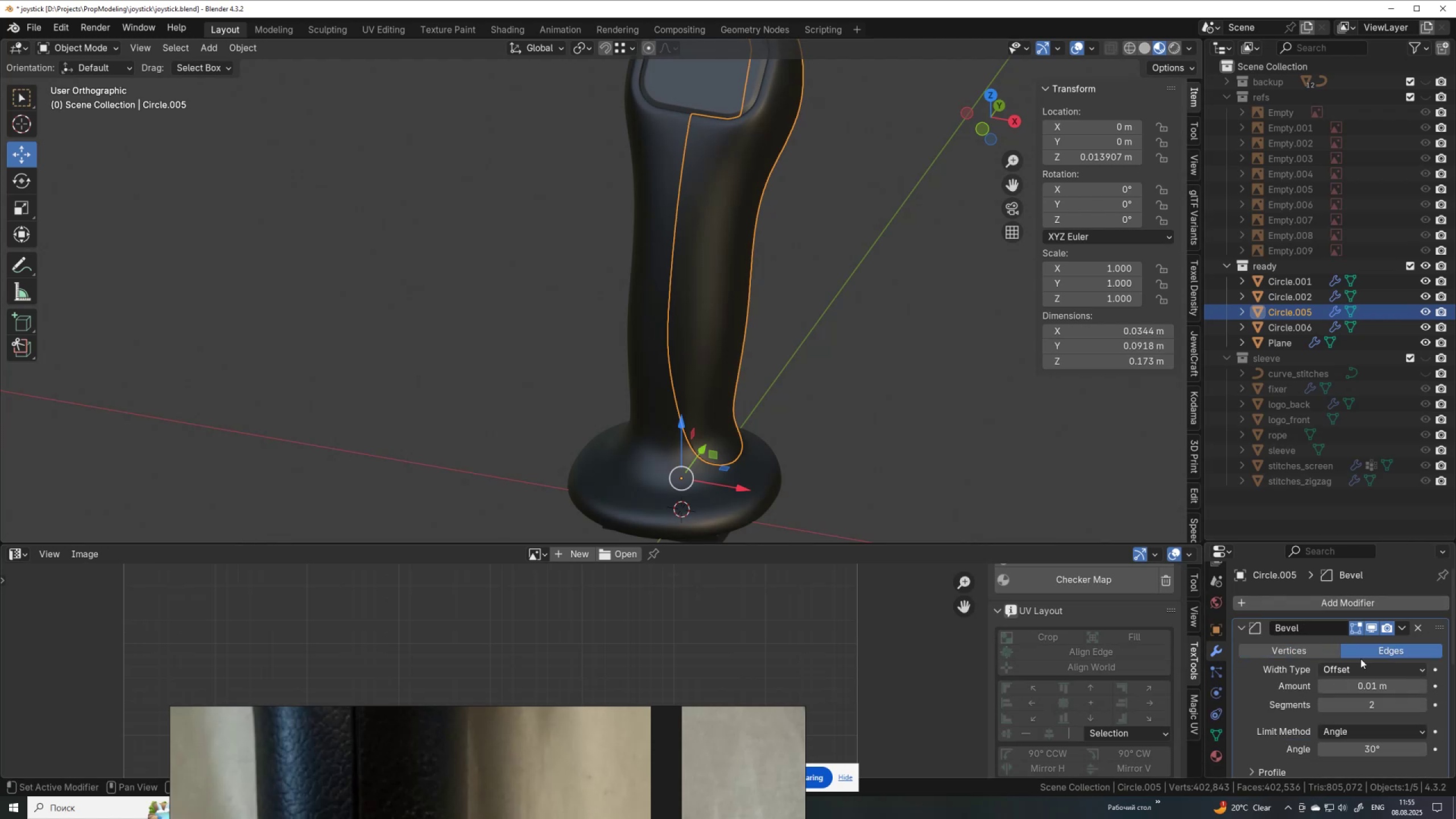 
key(Z)
 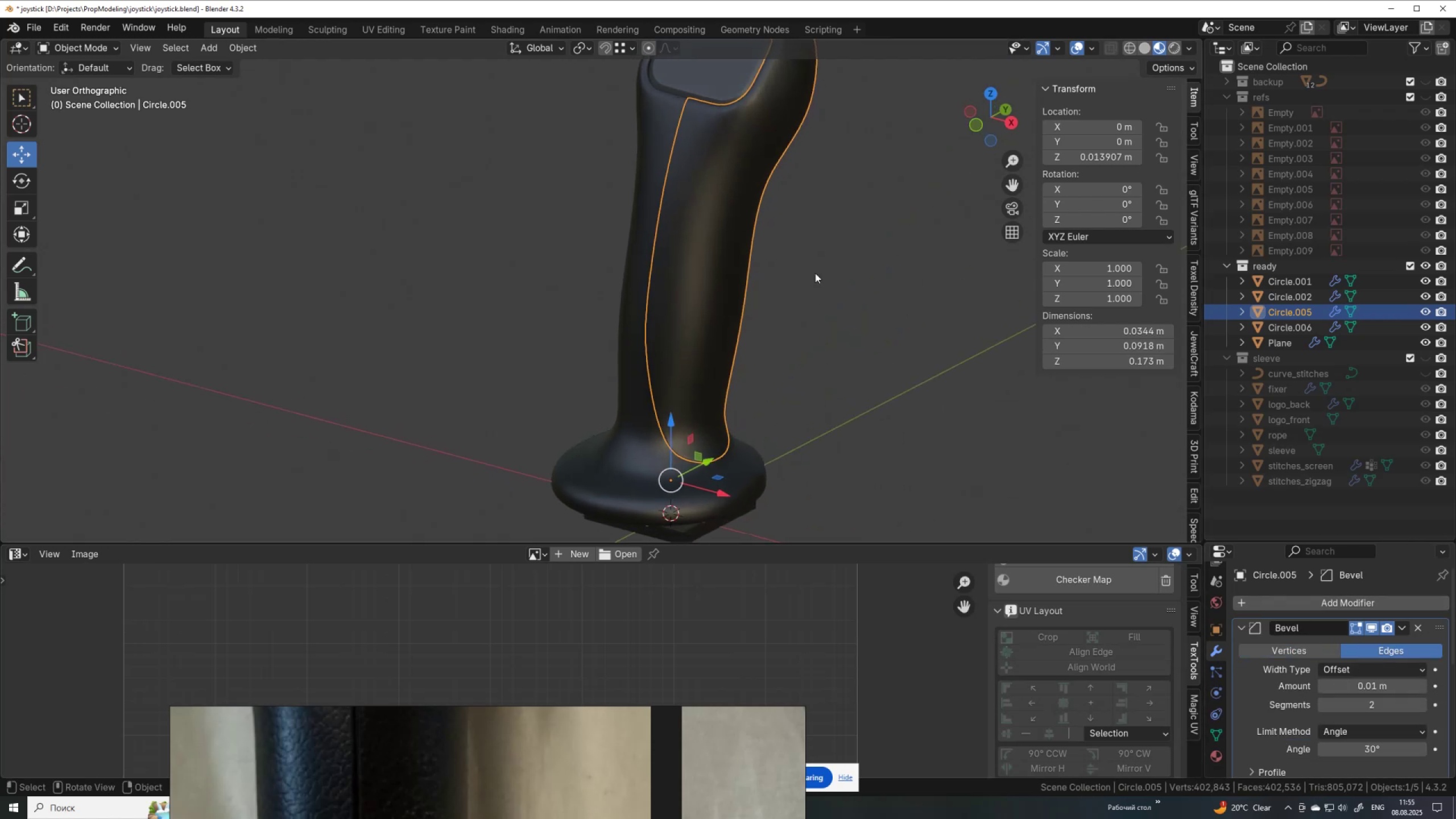 
hold_key(key=ShiftLeft, duration=0.38)
 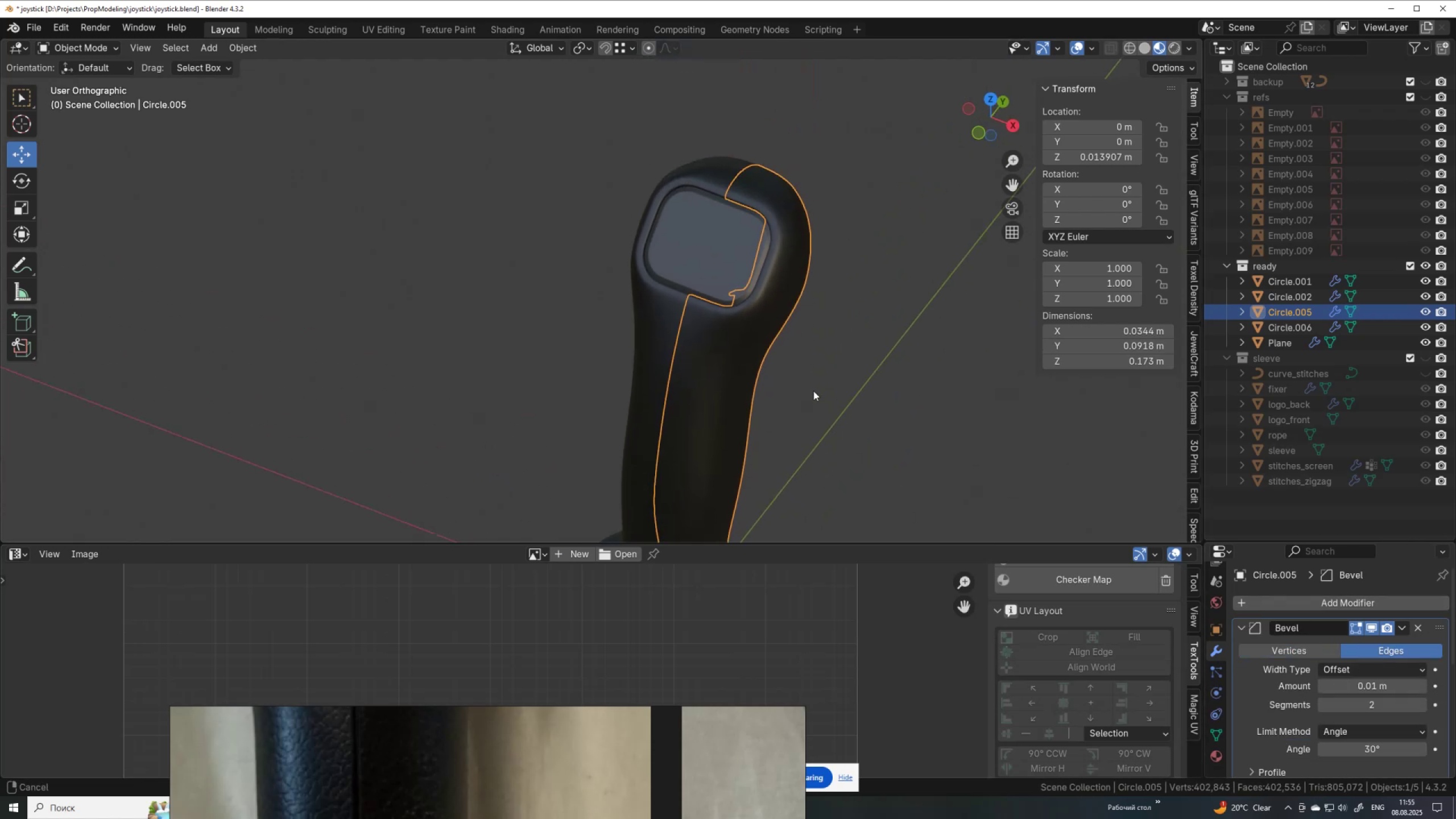 
scroll: coordinate [813, 391], scroll_direction: up, amount: 6.0
 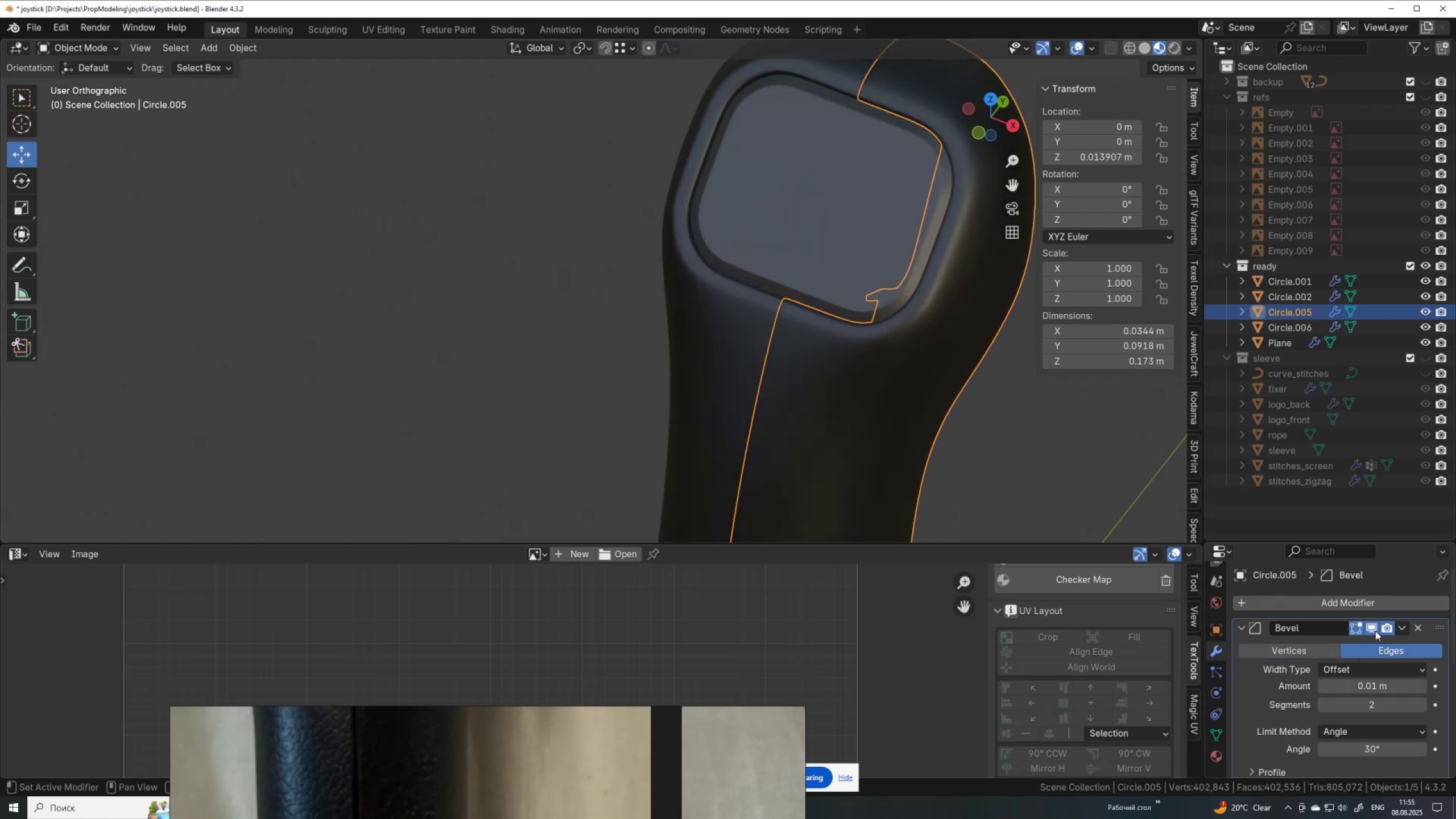 
left_click([1373, 628])
 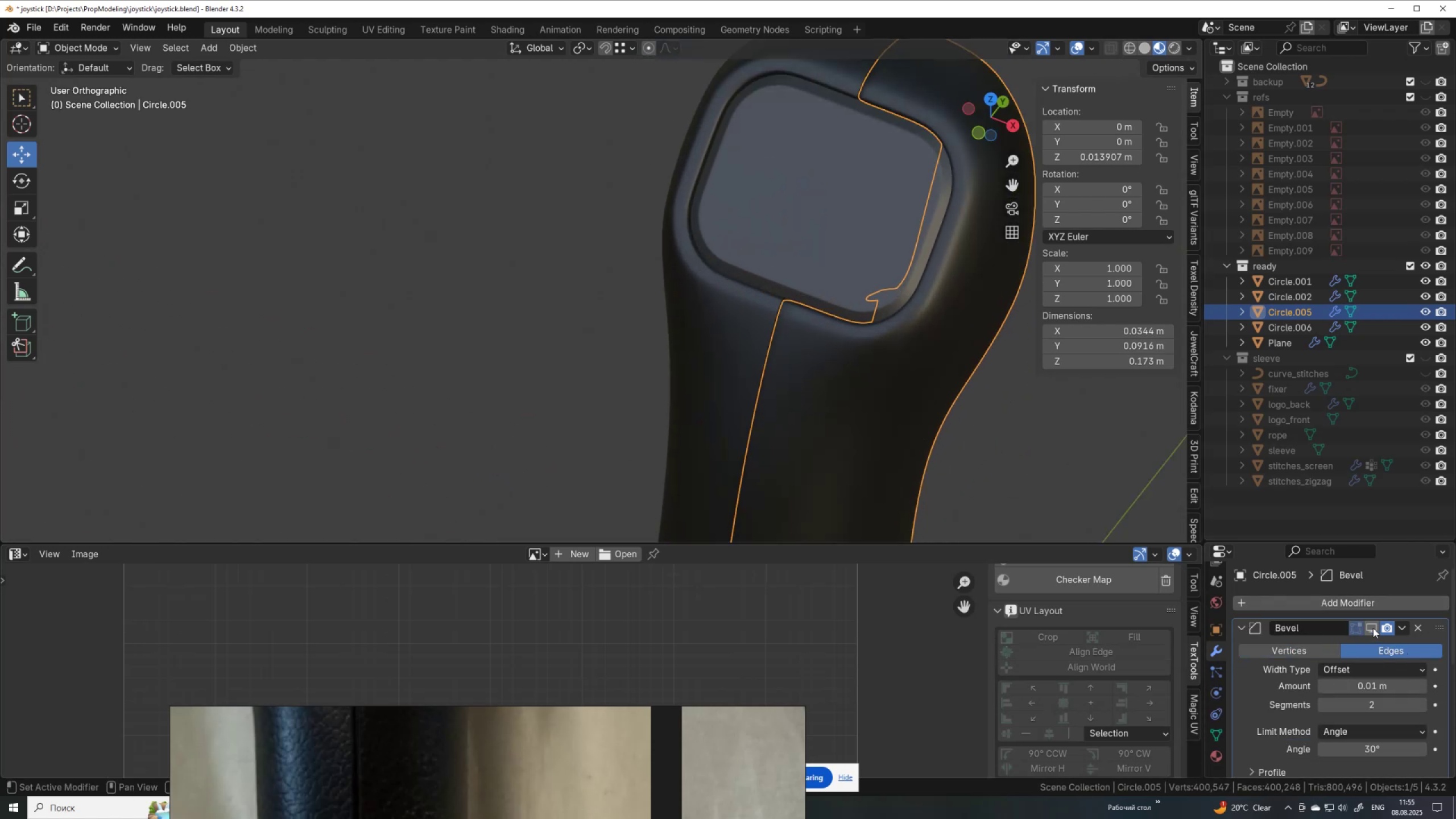 
left_click([1373, 628])
 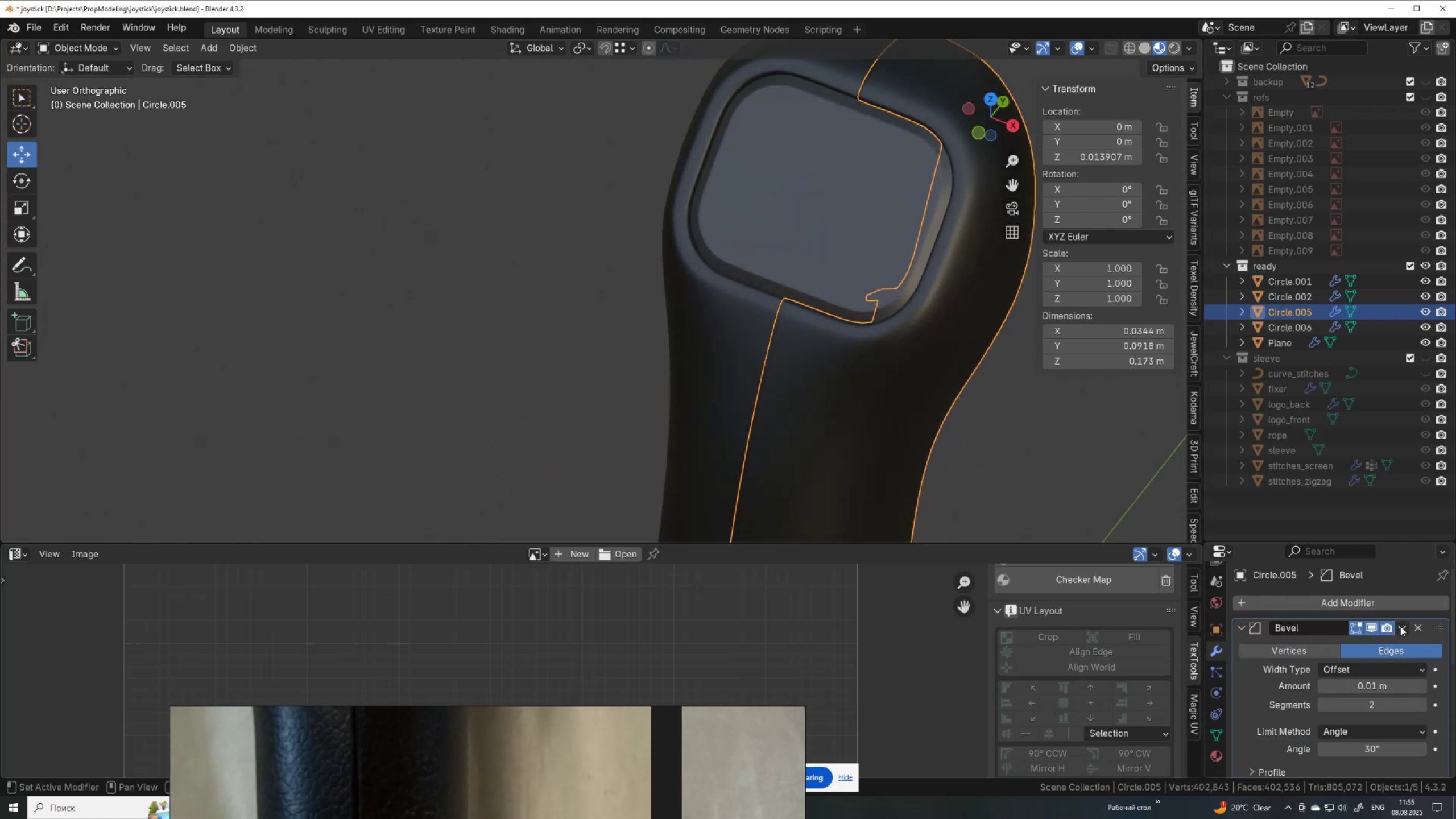 
scroll: coordinate [780, 258], scroll_direction: down, amount: 2.0
 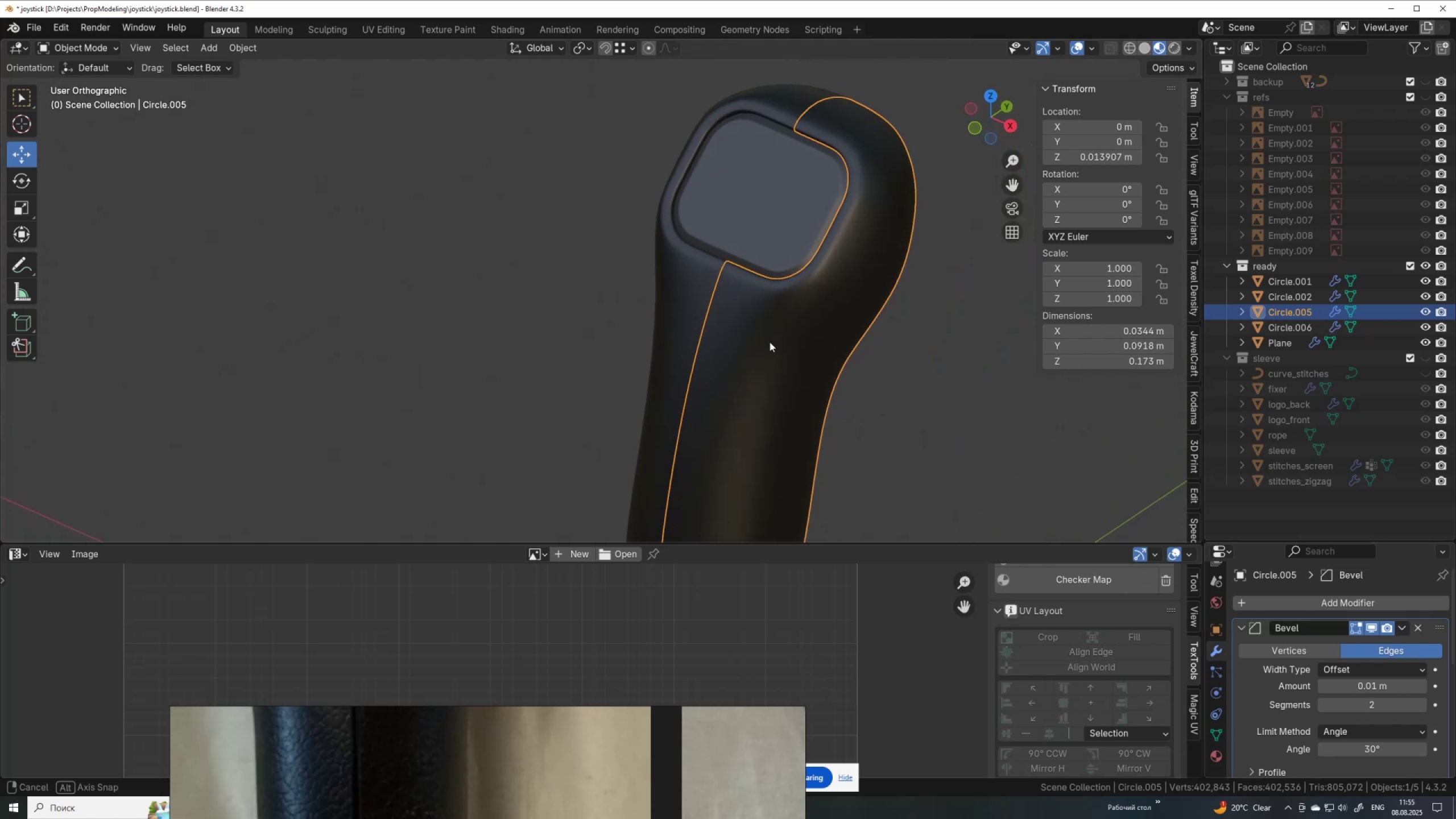 
key(Tab)
 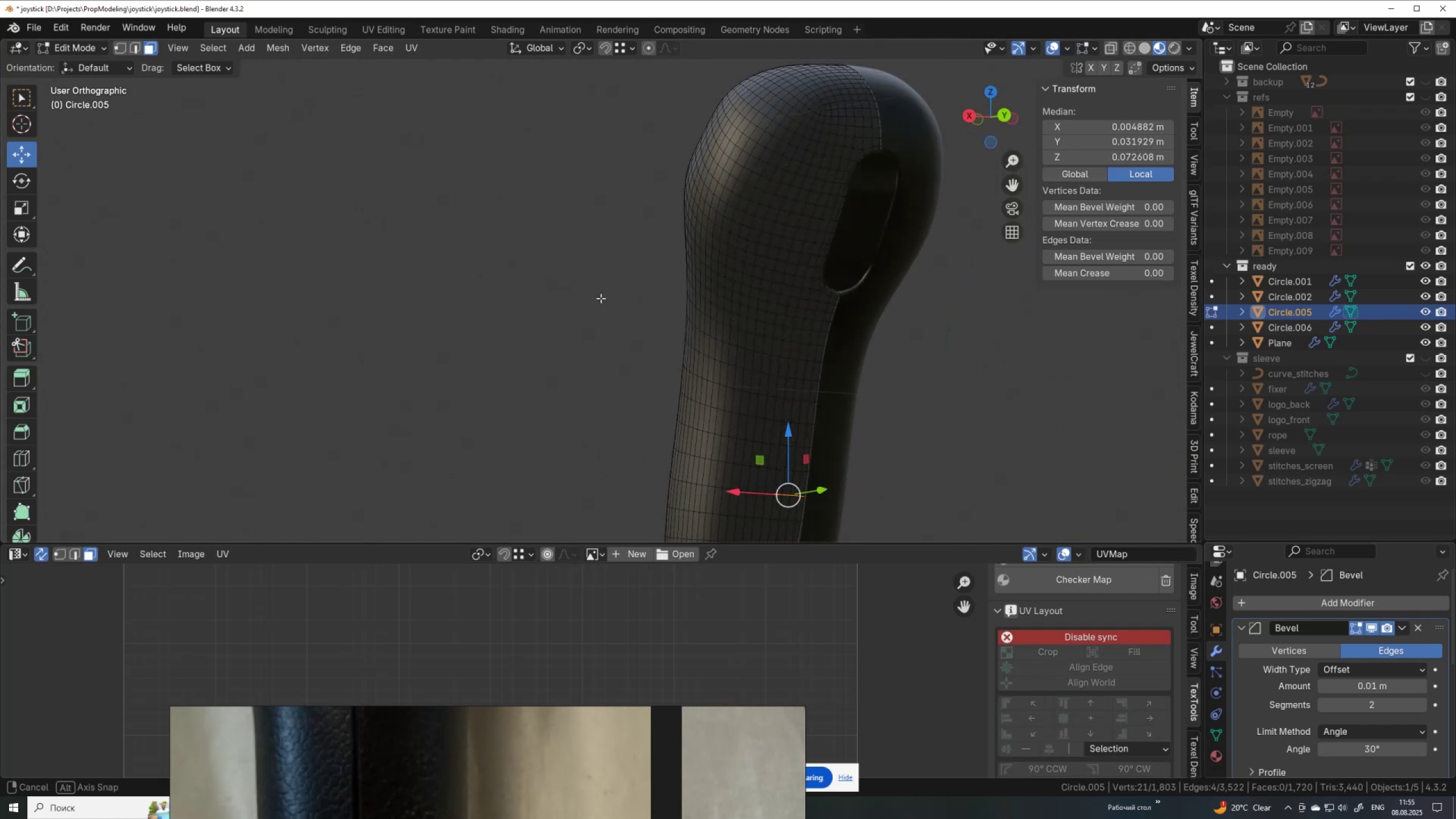 
hold_key(key=ShiftLeft, duration=0.85)
 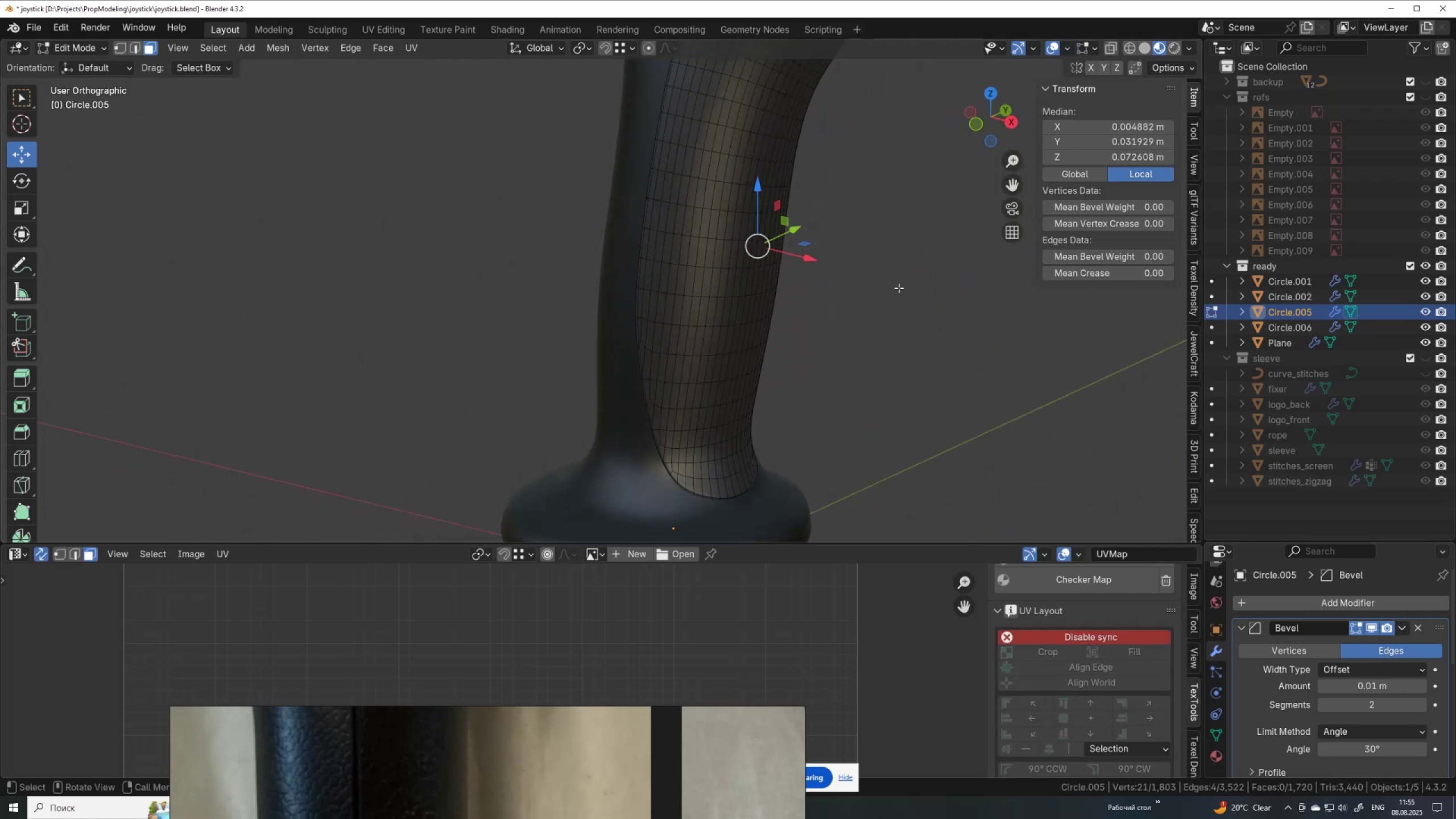 
key(Slash)
 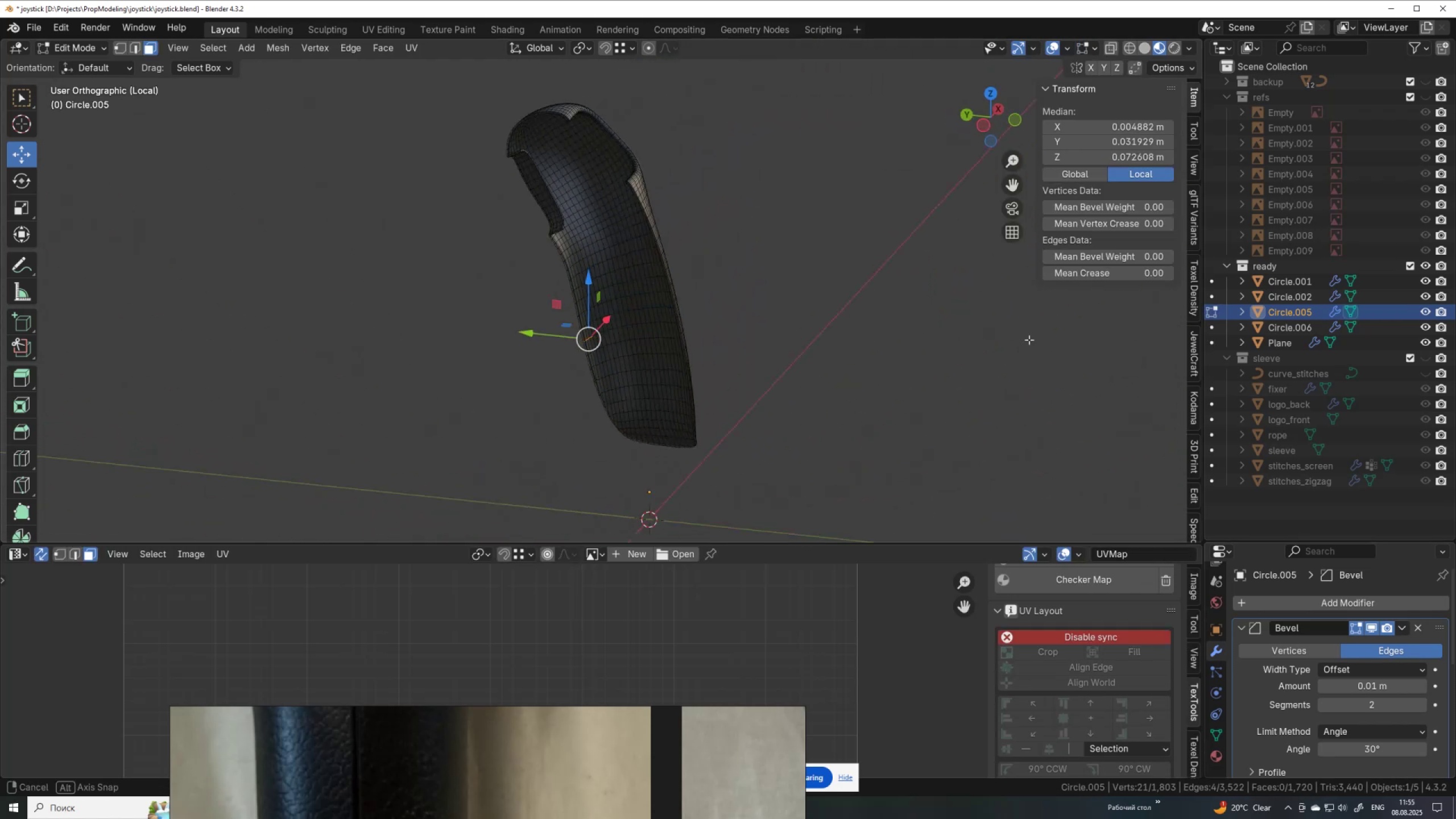 
scroll: coordinate [661, 326], scroll_direction: up, amount: 8.0
 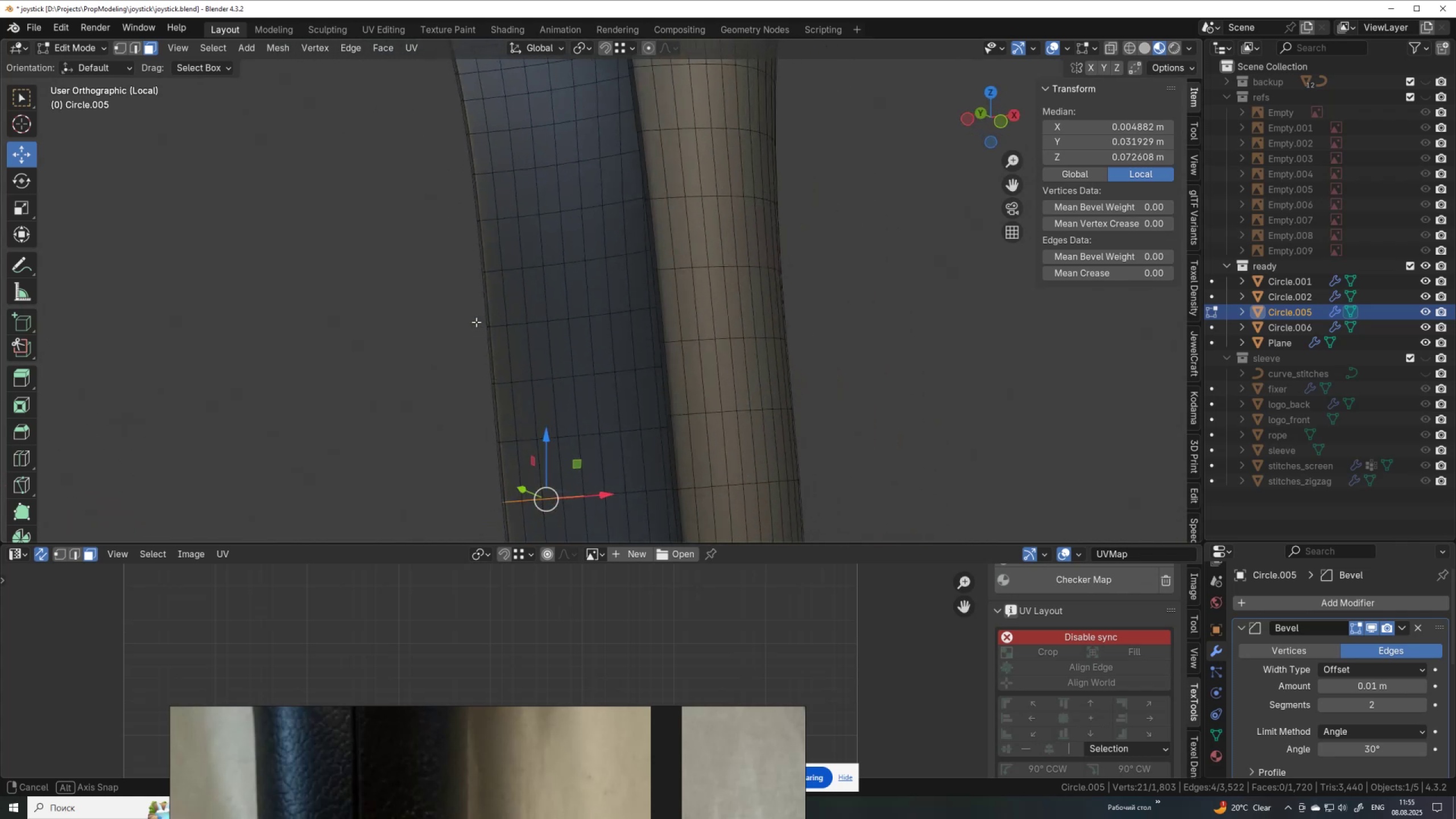 
wait(5.26)
 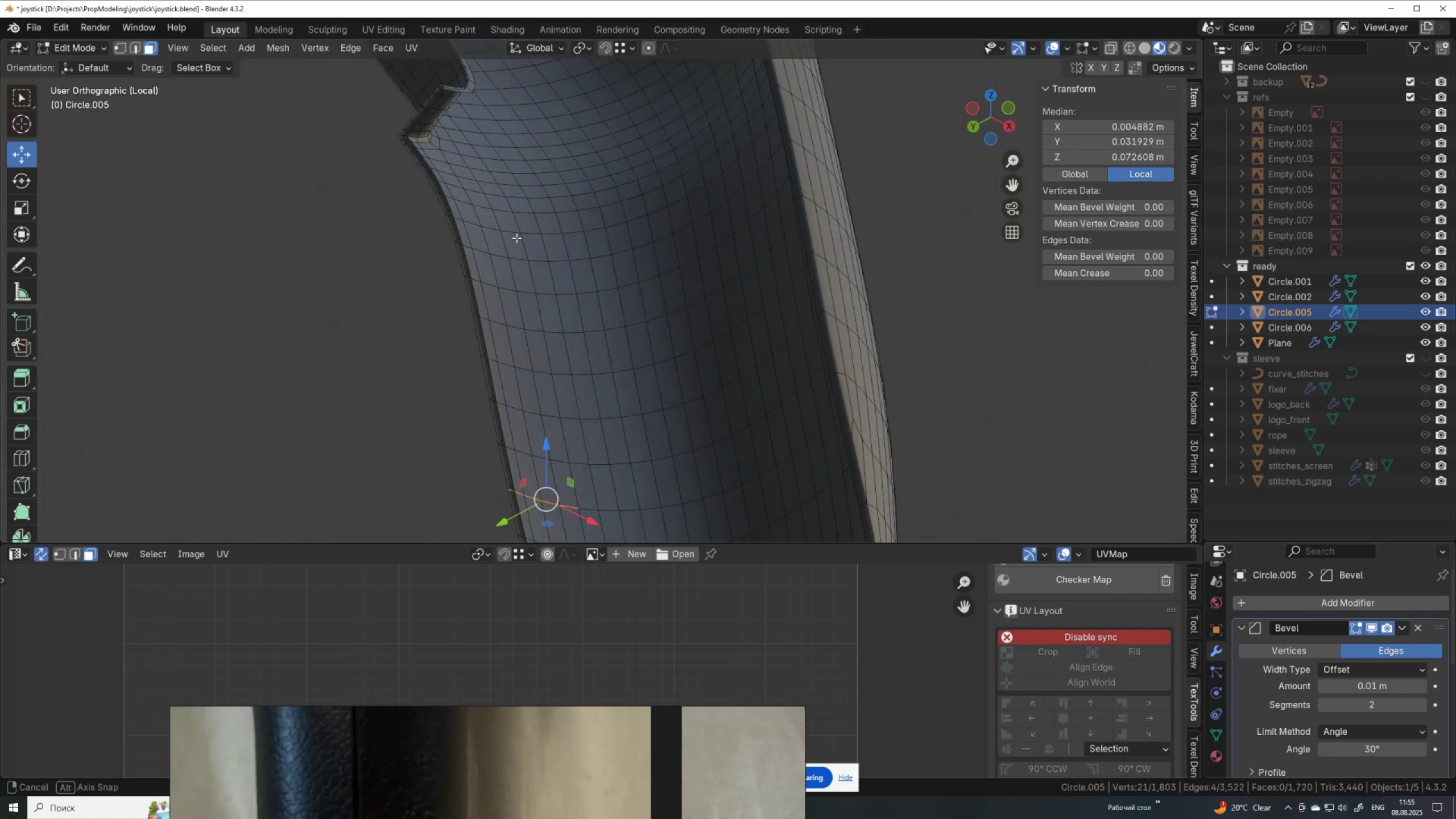 
key(Q)
 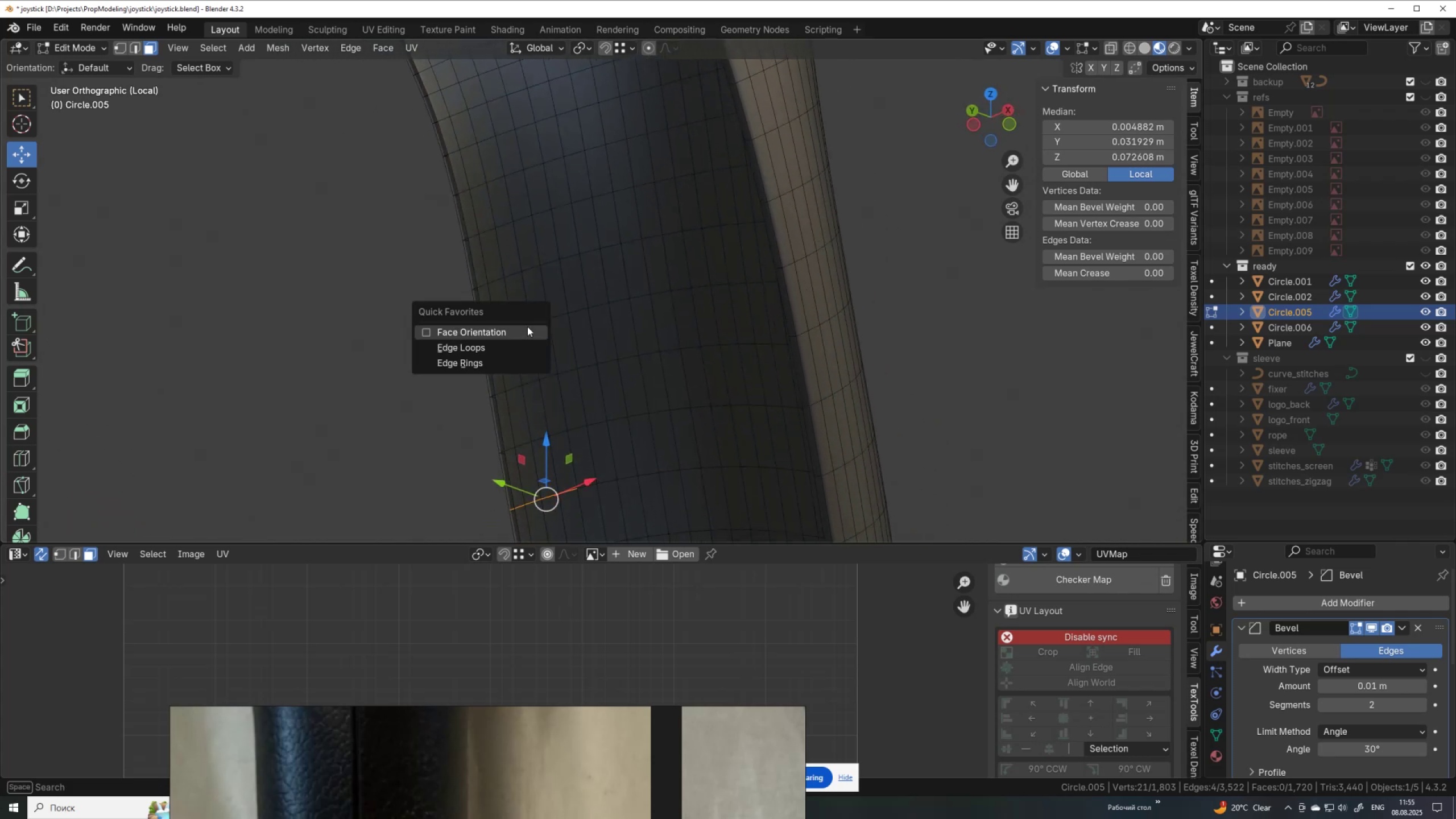 
left_click([527, 330])
 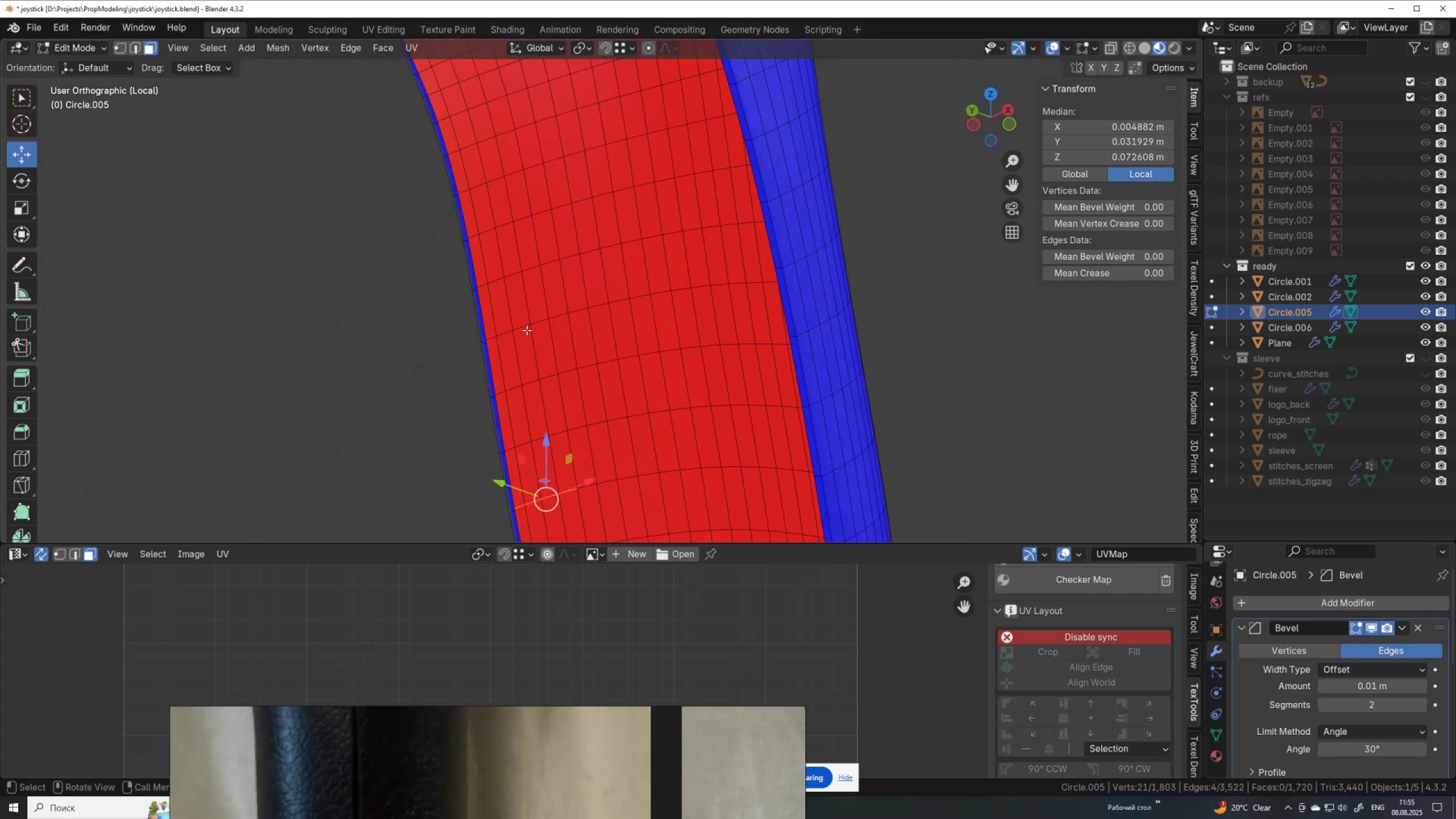 
key(Q)
 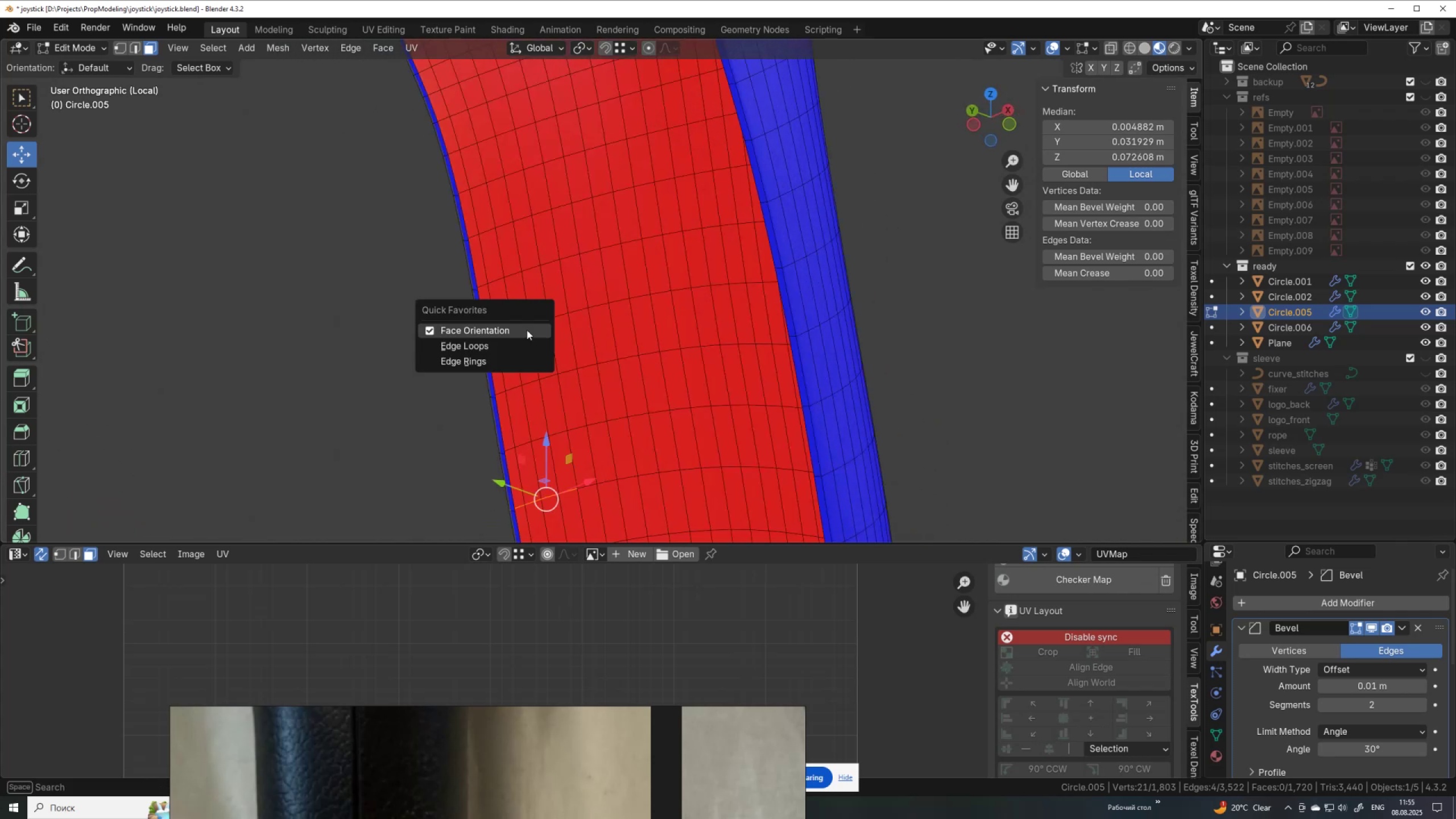 
left_click([527, 330])
 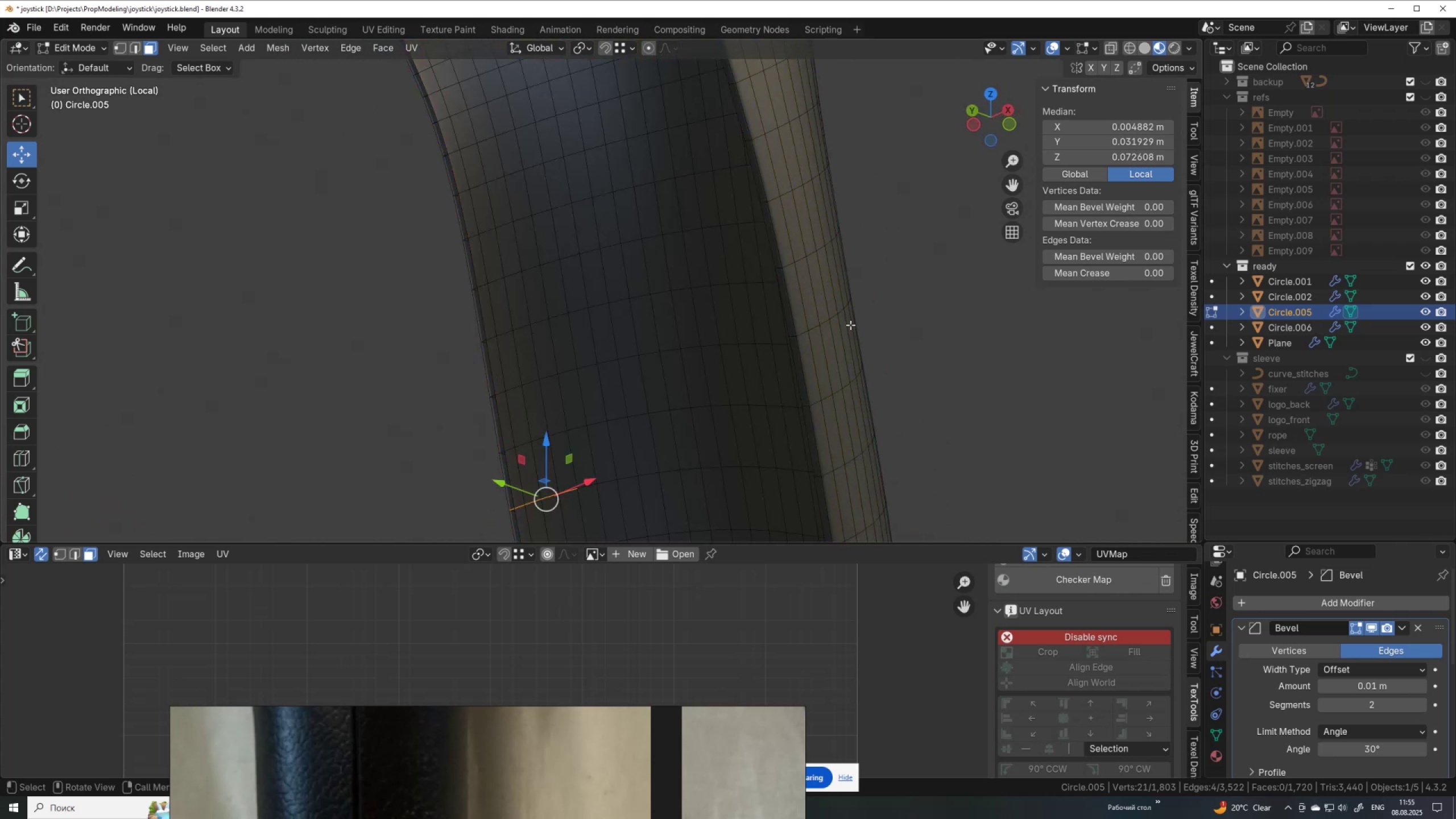 
scroll: coordinate [850, 325], scroll_direction: down, amount: 7.0
 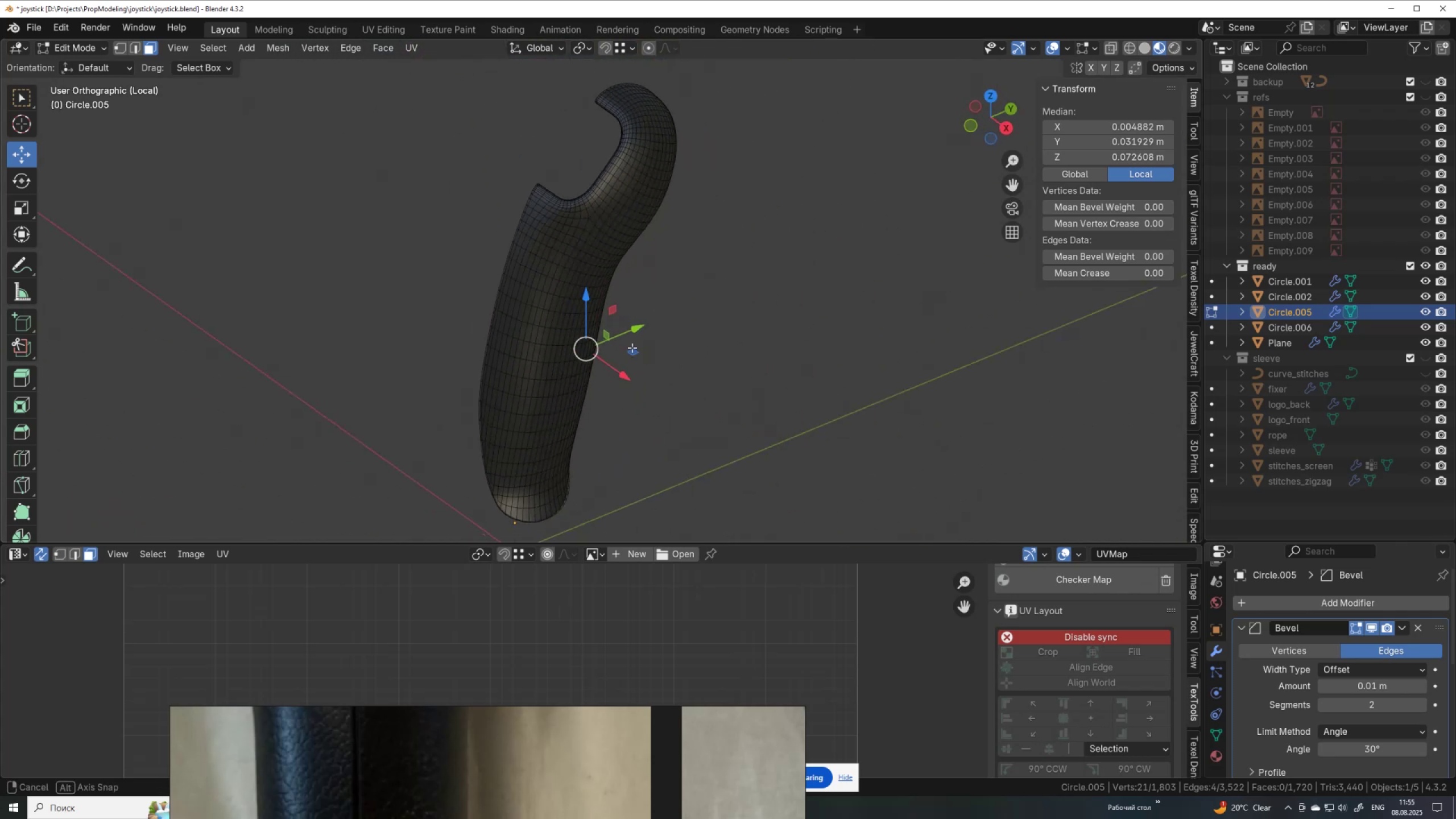 
scroll: coordinate [632, 348], scroll_direction: up, amount: 2.0
 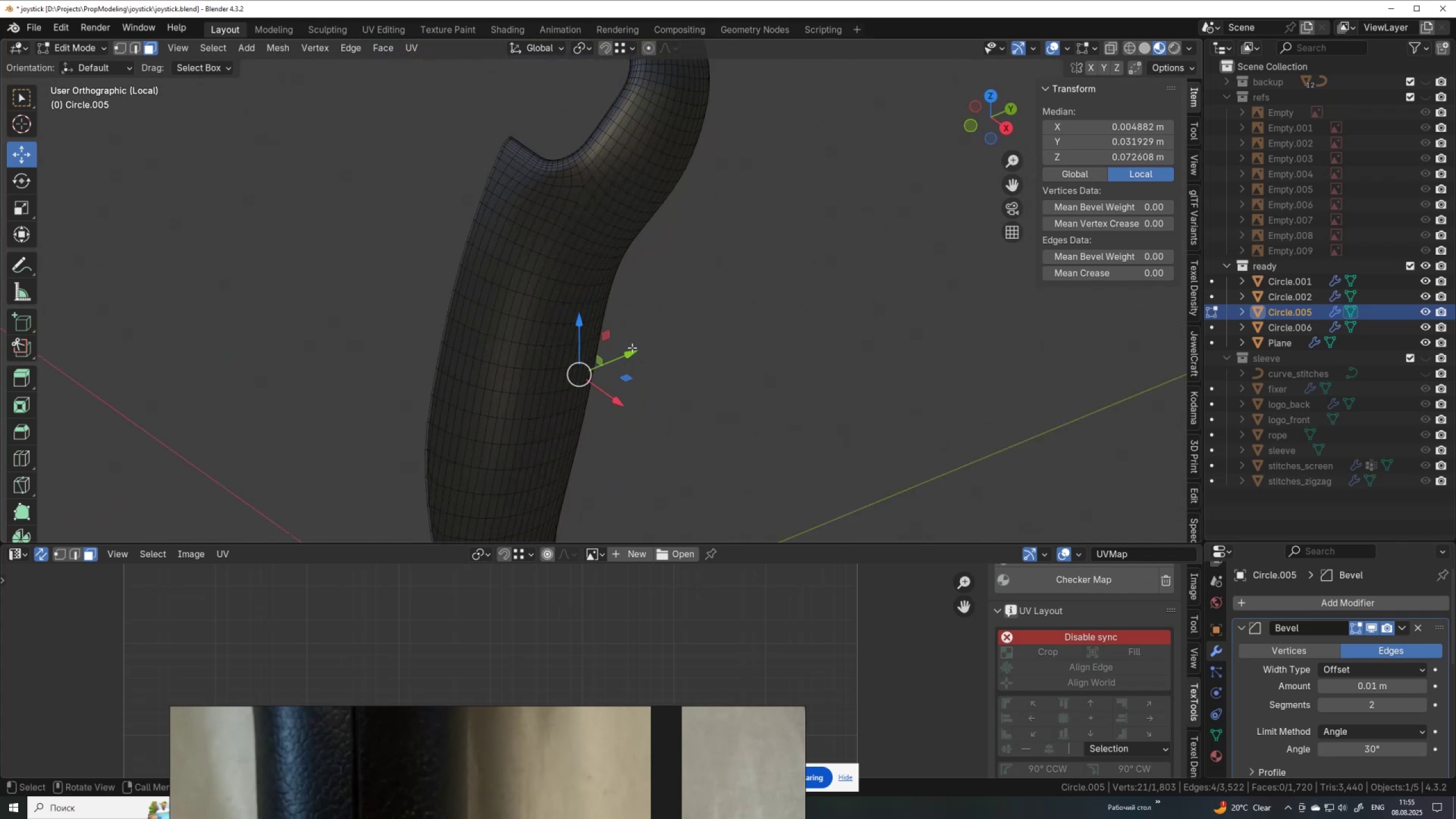 
key(Tab)
key(Tab)
type(au)
 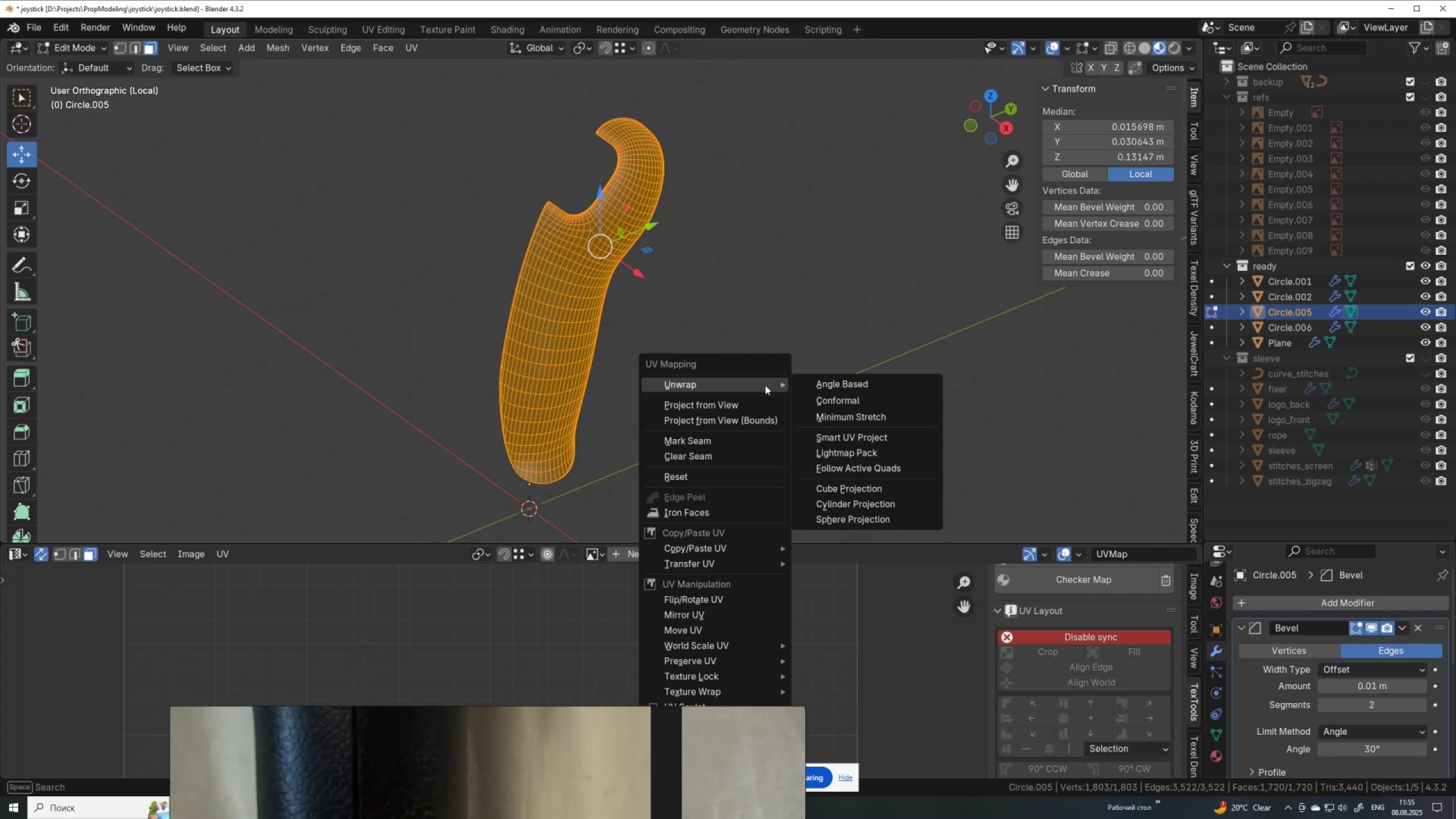 
scroll: coordinate [761, 384], scroll_direction: down, amount: 3.0
 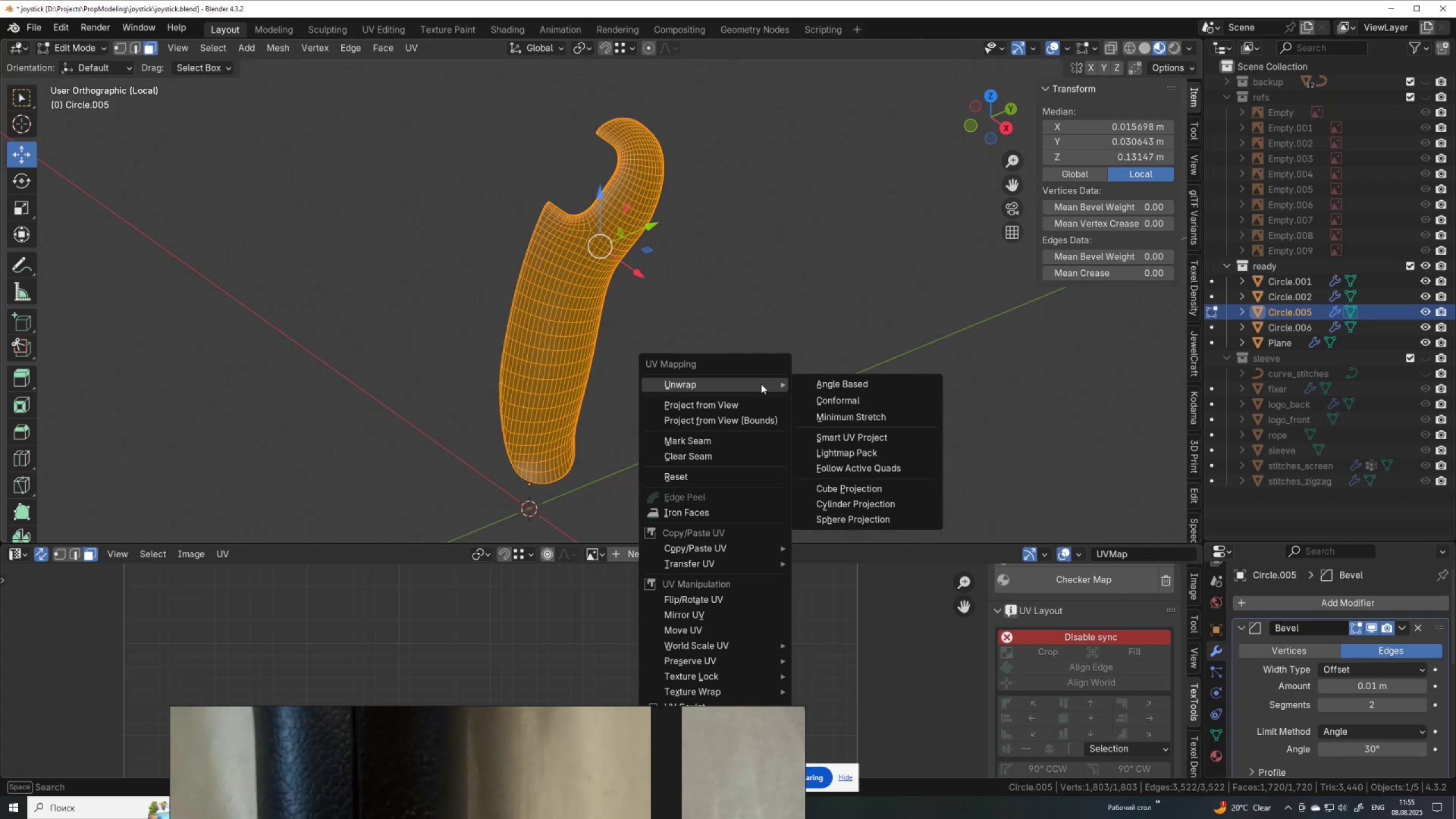 
left_click([862, 415])
 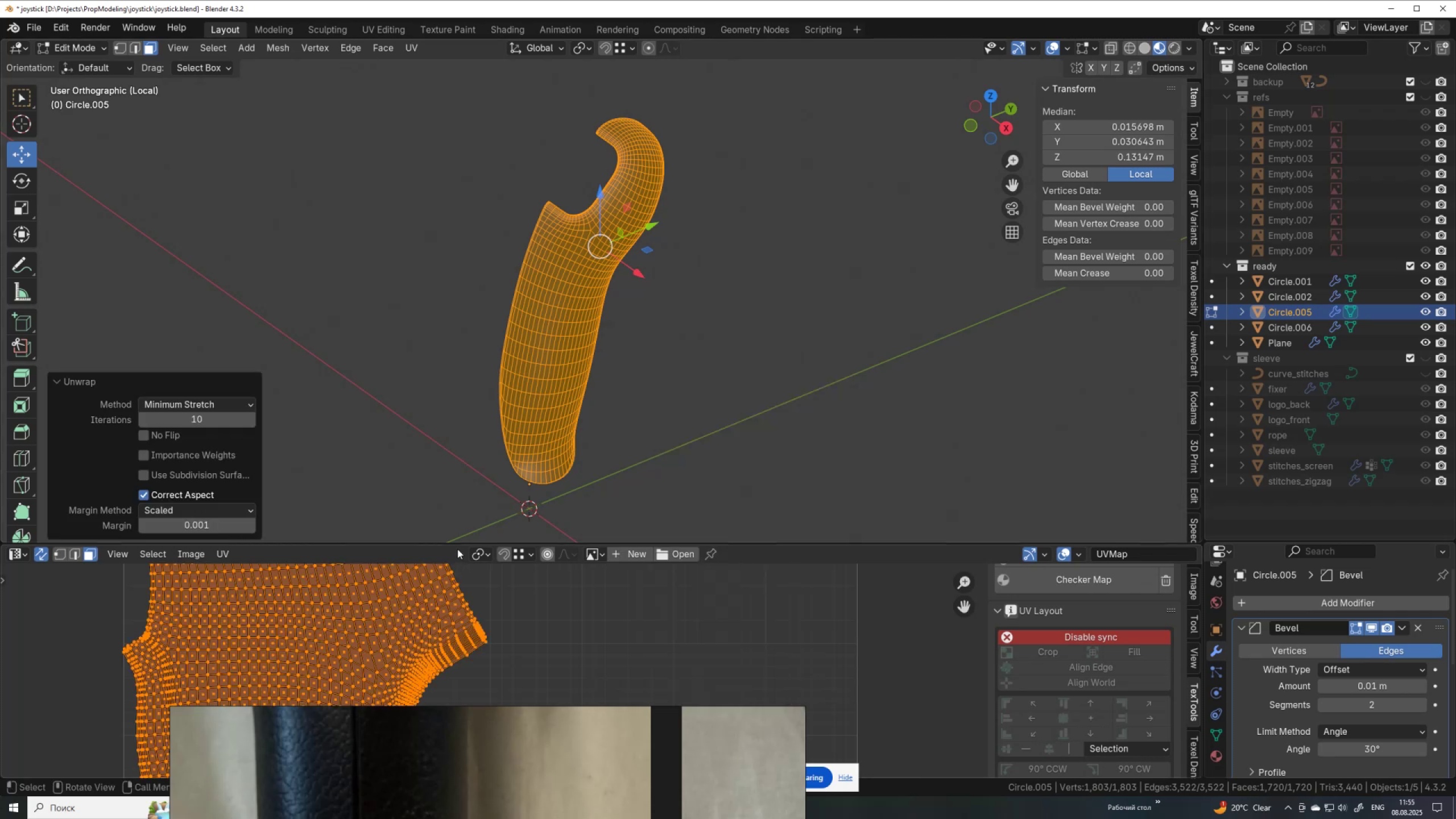 
left_click_drag(start_coordinate=[460, 543], to_coordinate=[469, 323])
 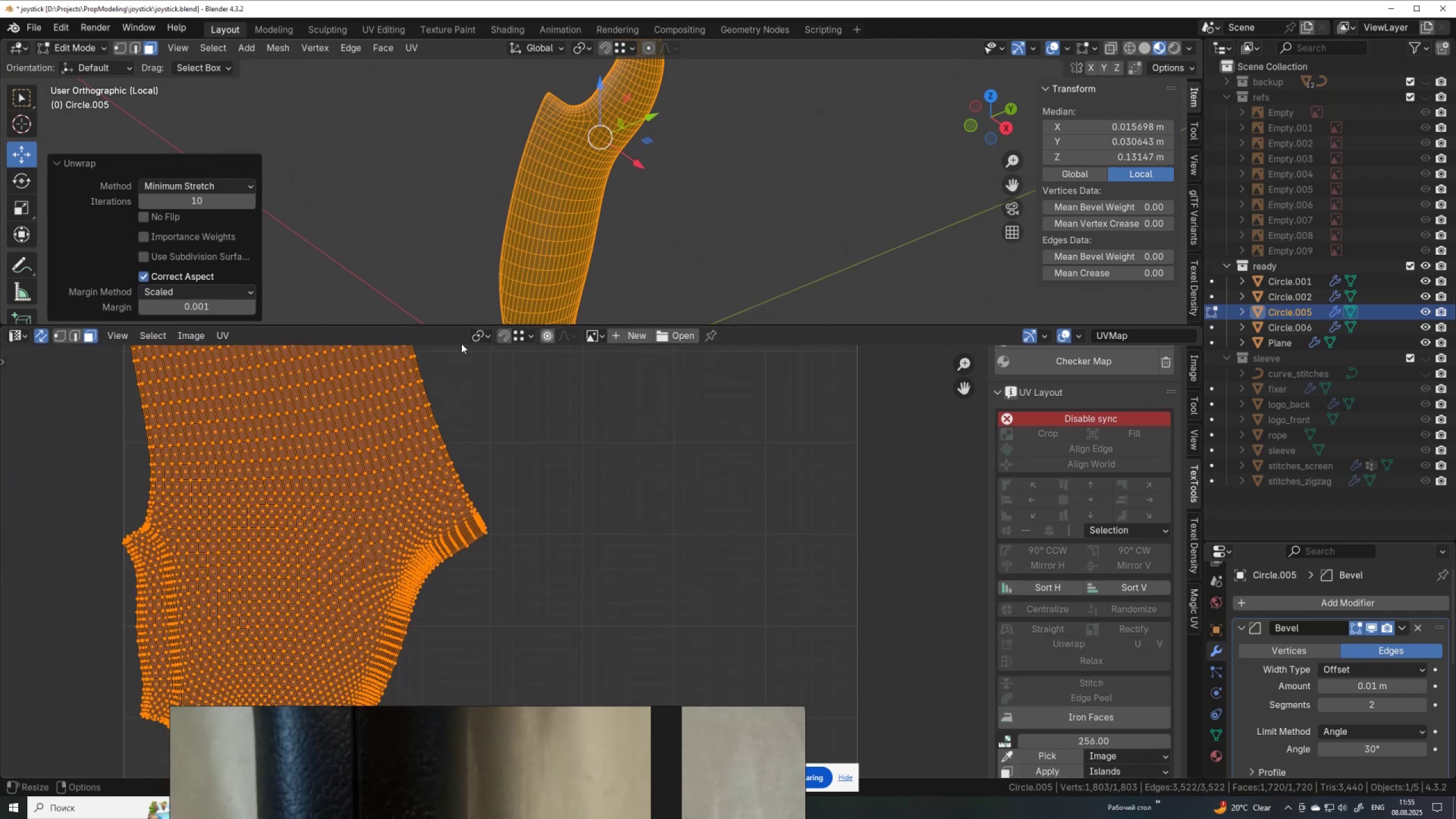 
scroll: coordinate [505, 480], scroll_direction: down, amount: 5.0
 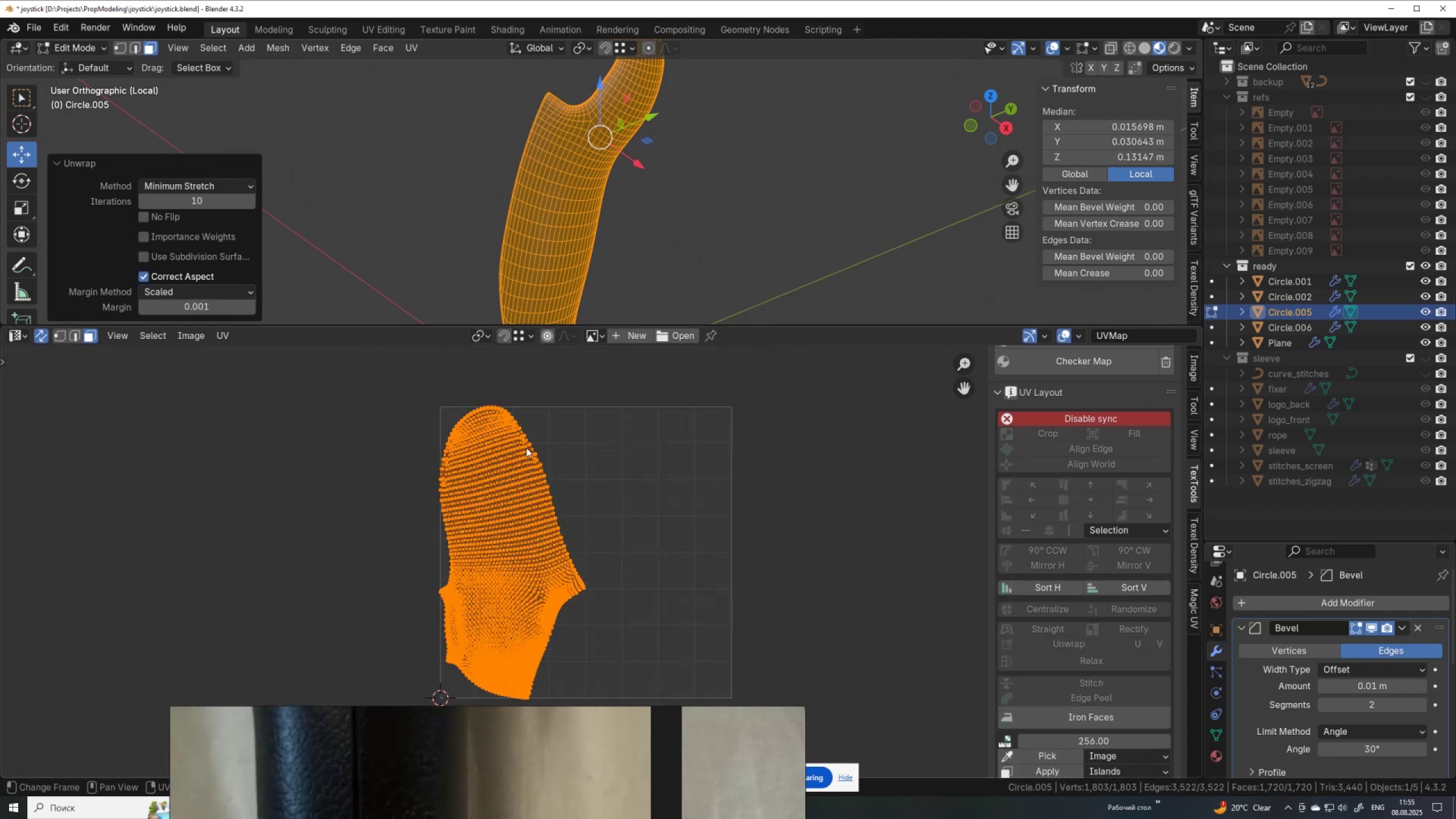 
scroll: coordinate [533, 427], scroll_direction: up, amount: 6.0
 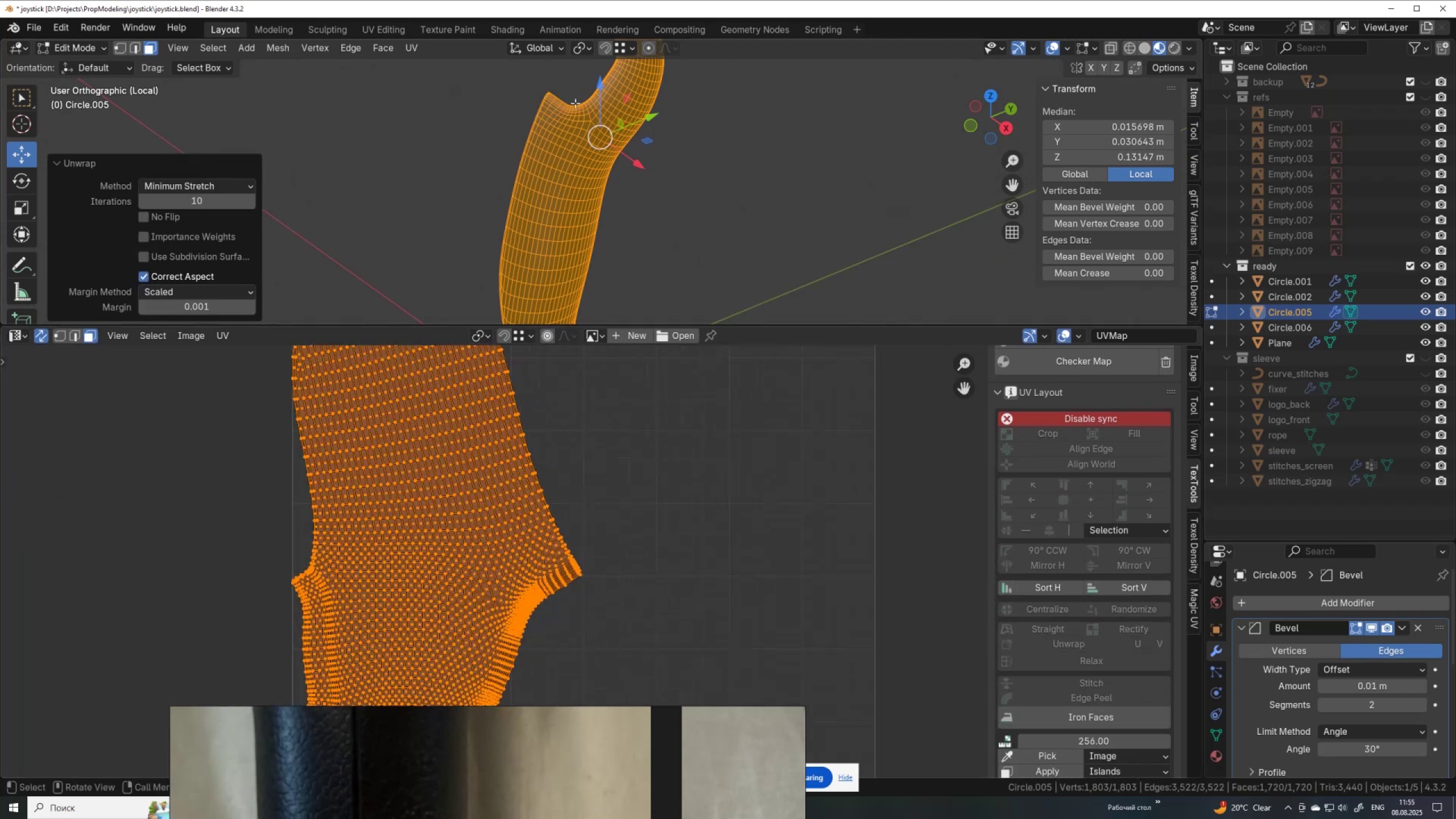 
key(Tab)
 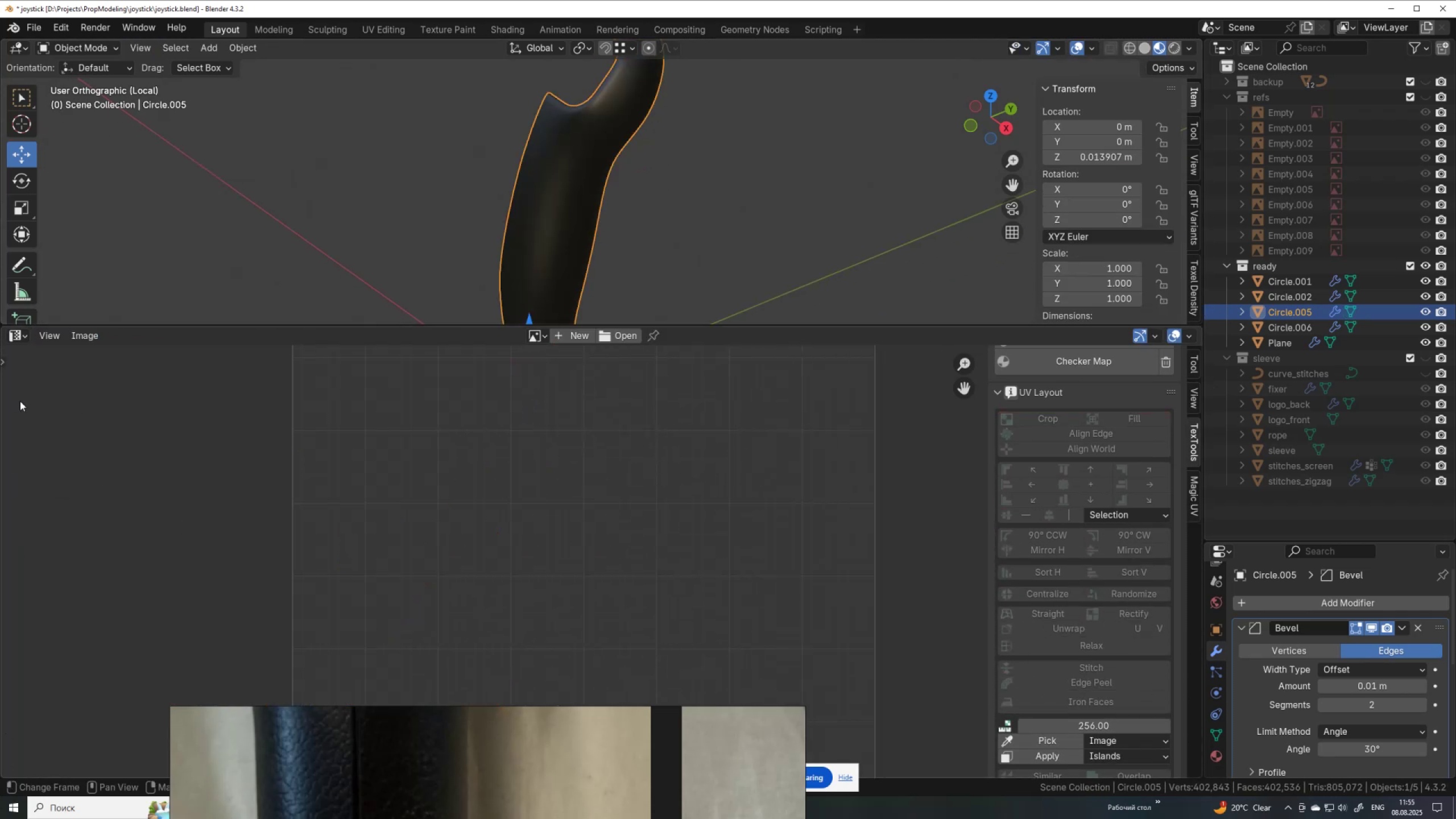 
left_click([11, 338])
 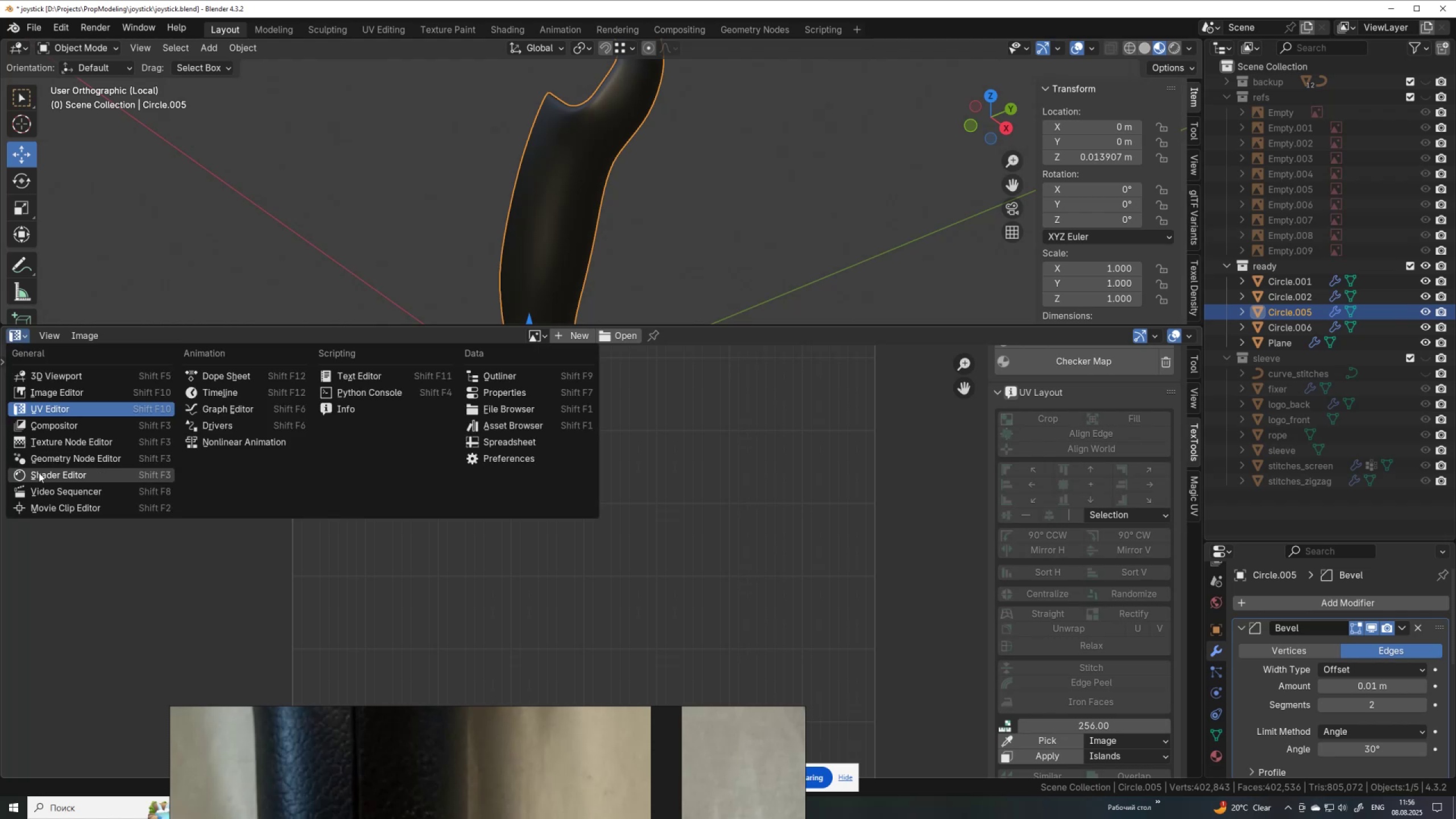 
left_click([39, 473])
 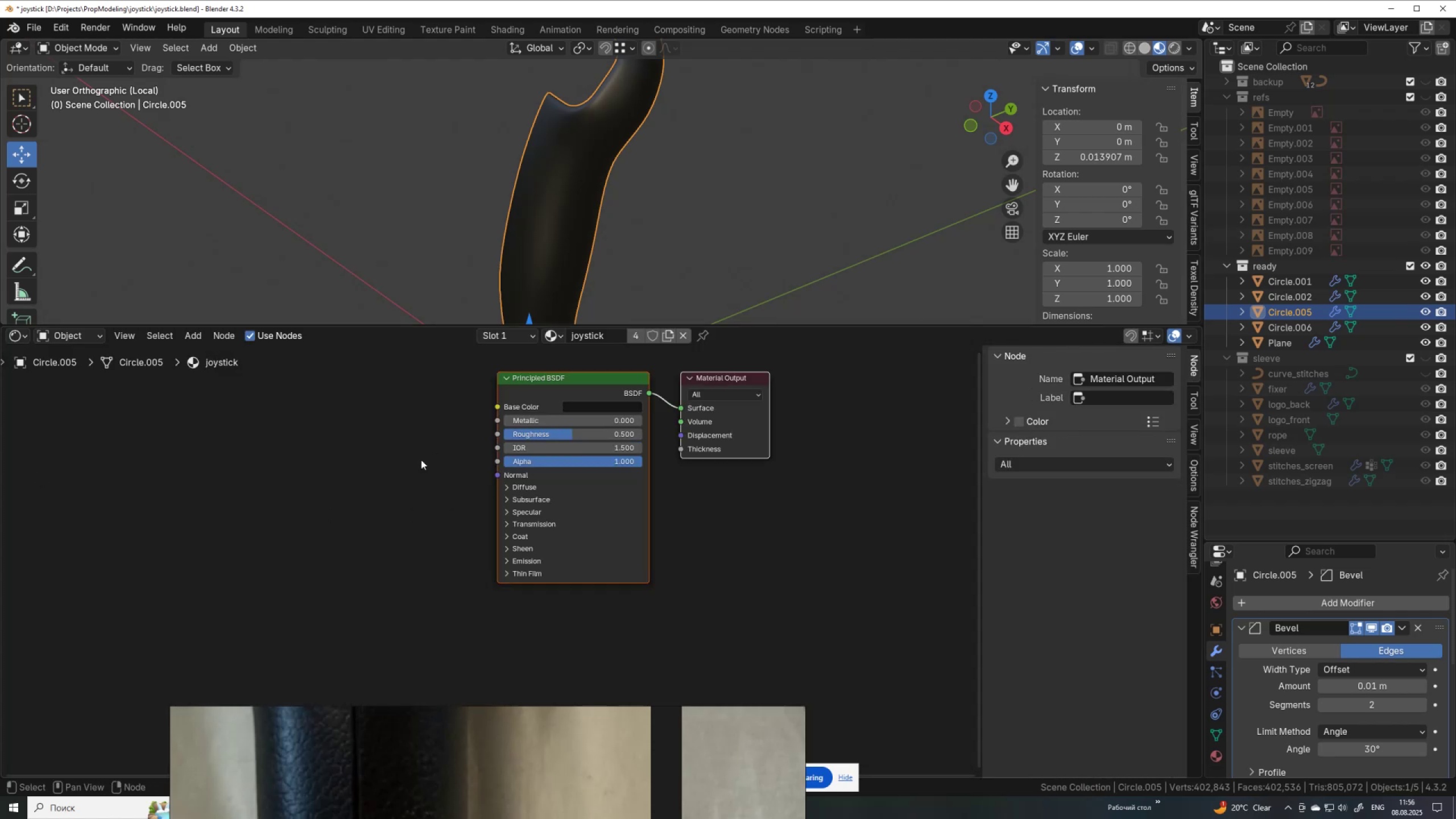 
left_click([411, 465])
 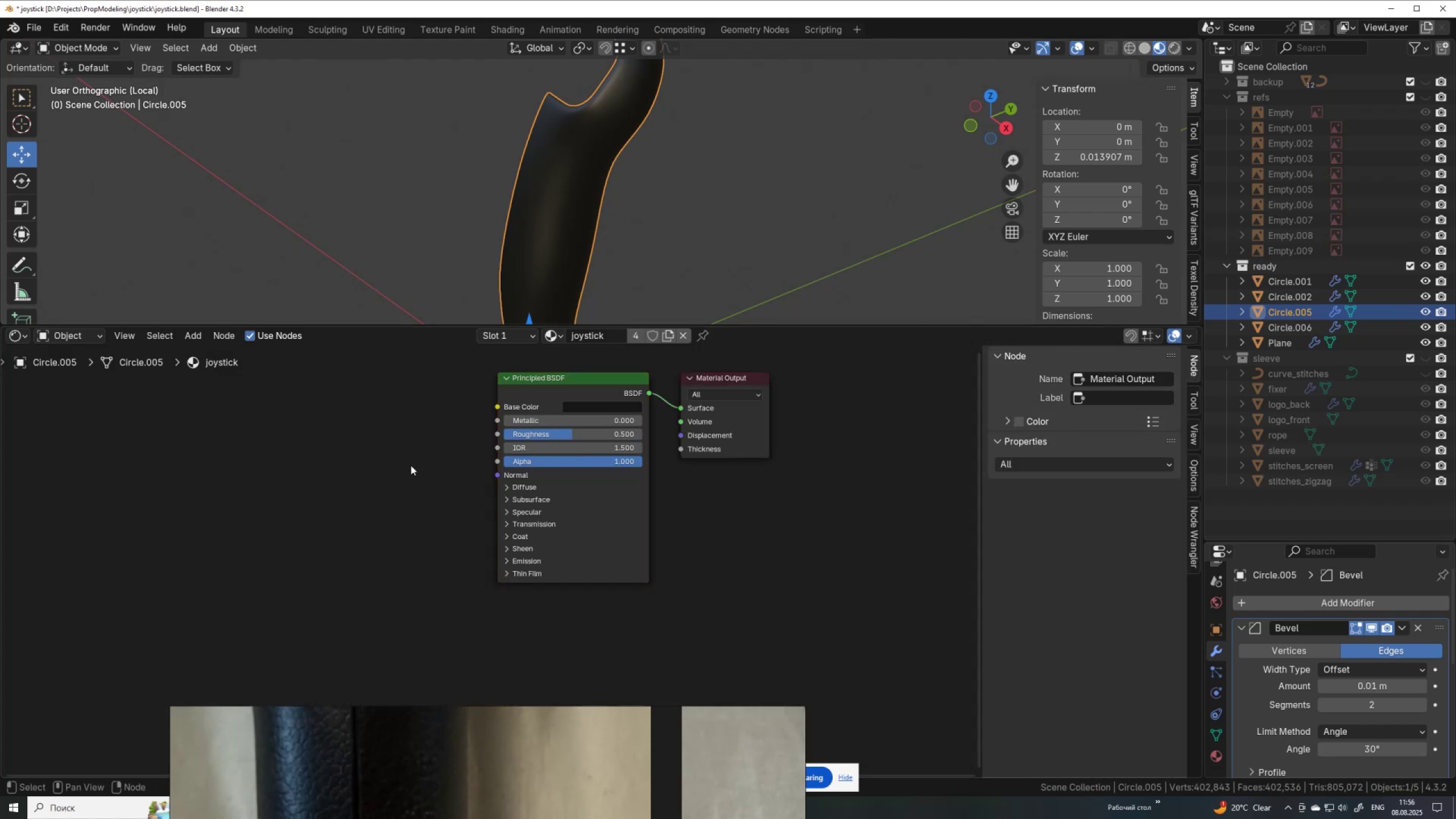 
key(Shift+ShiftLeft)
 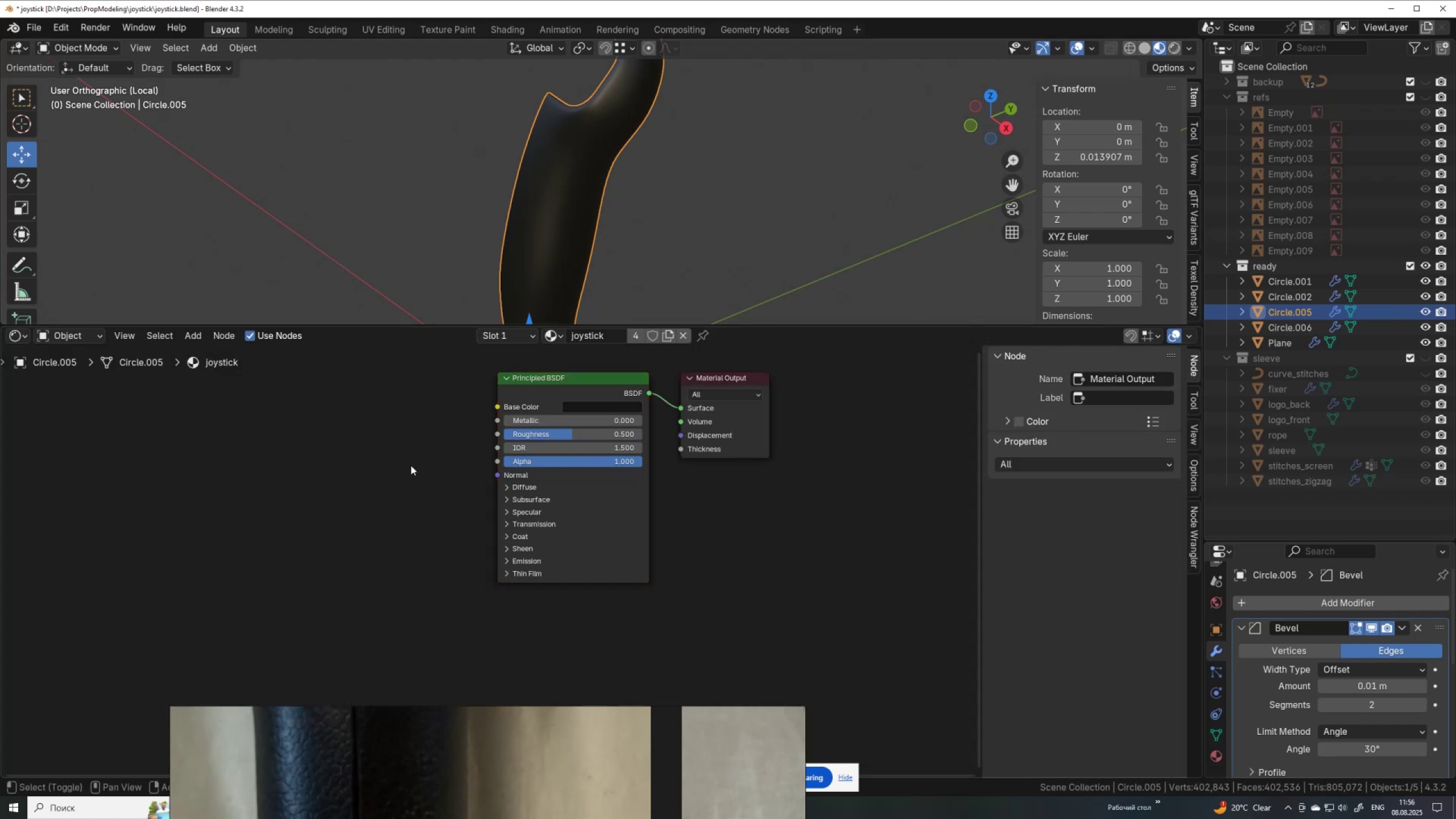 
key(Shift+A)
 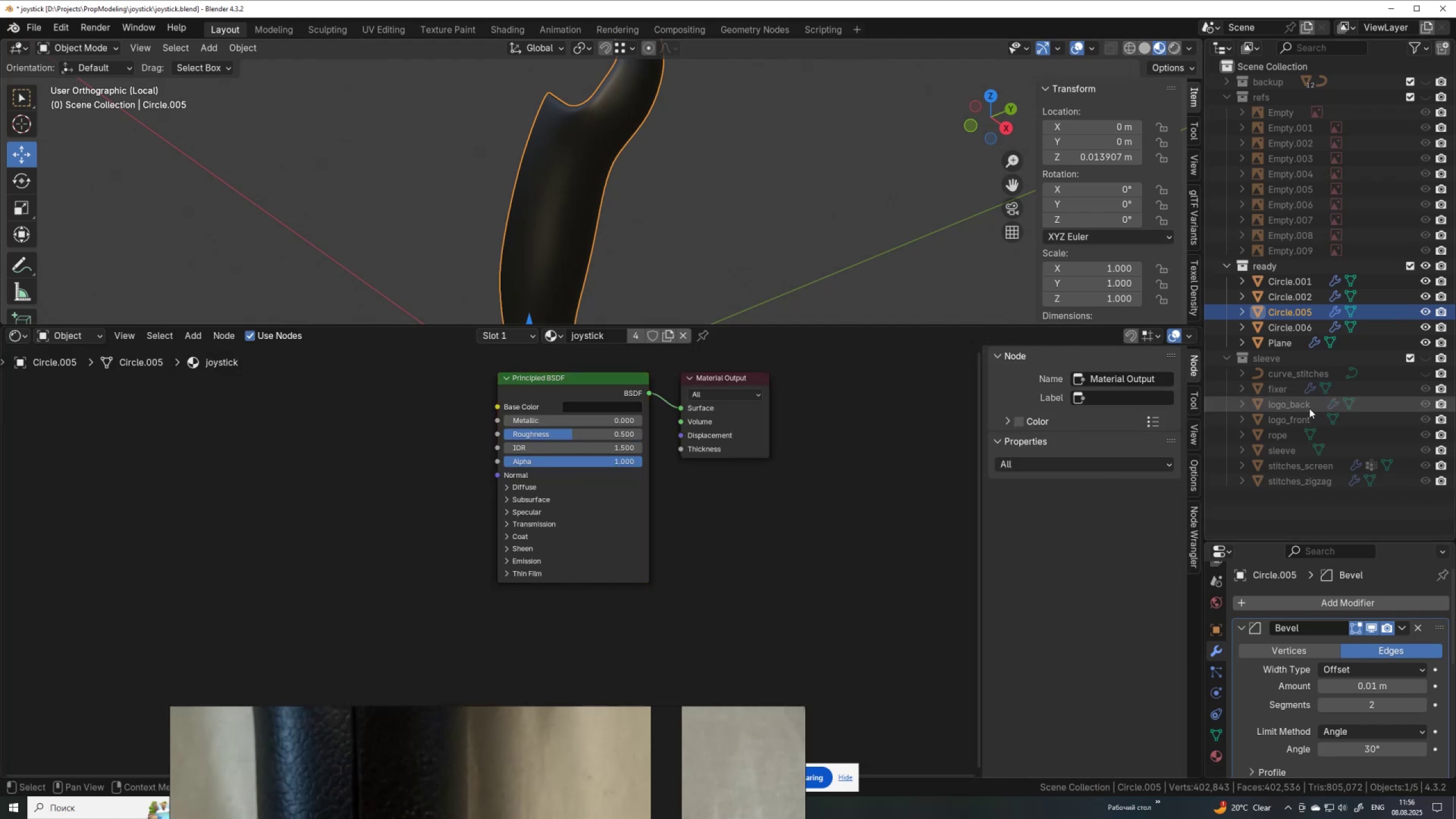 
wait(7.31)
 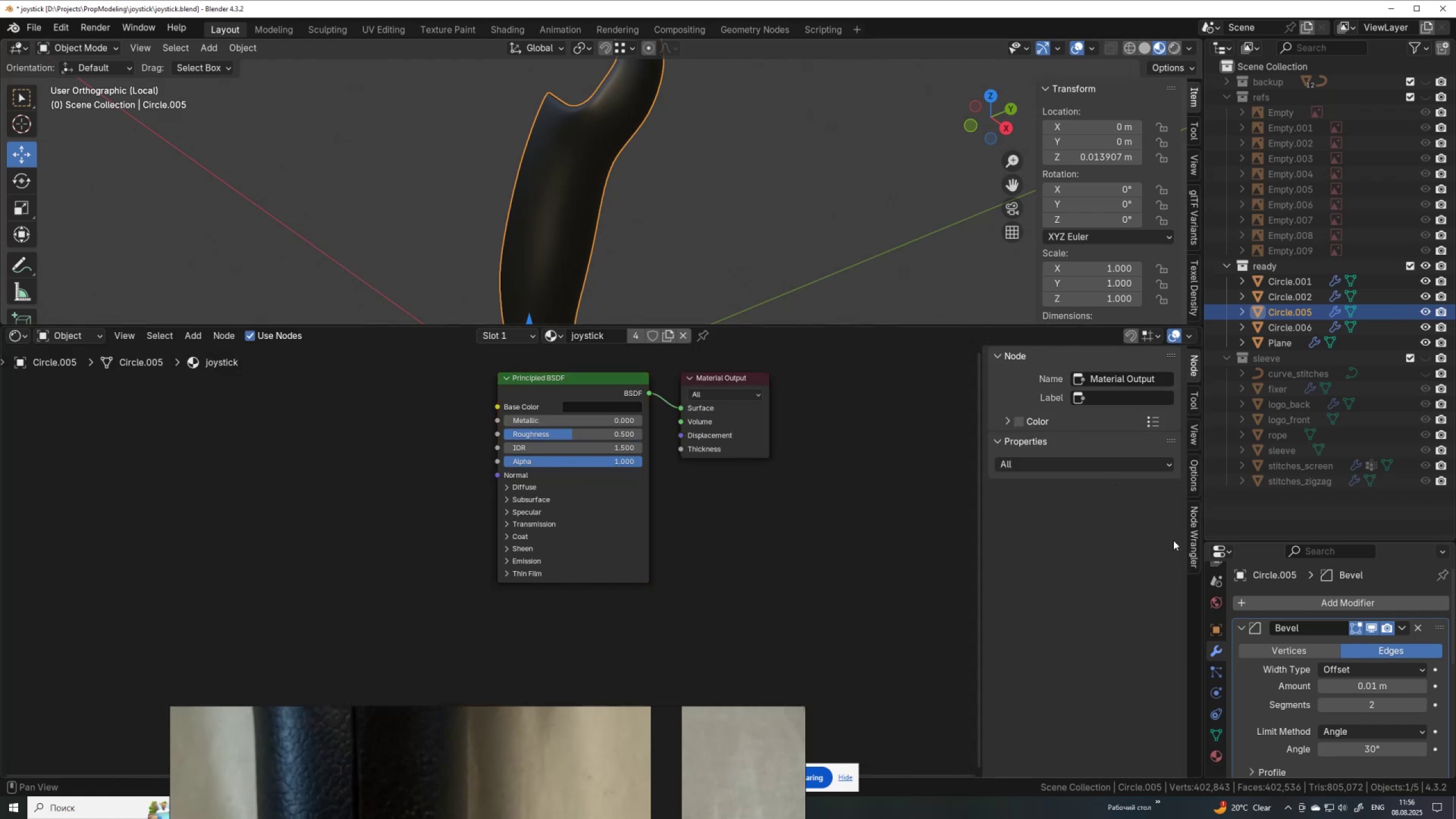 
left_click([1283, 435])
 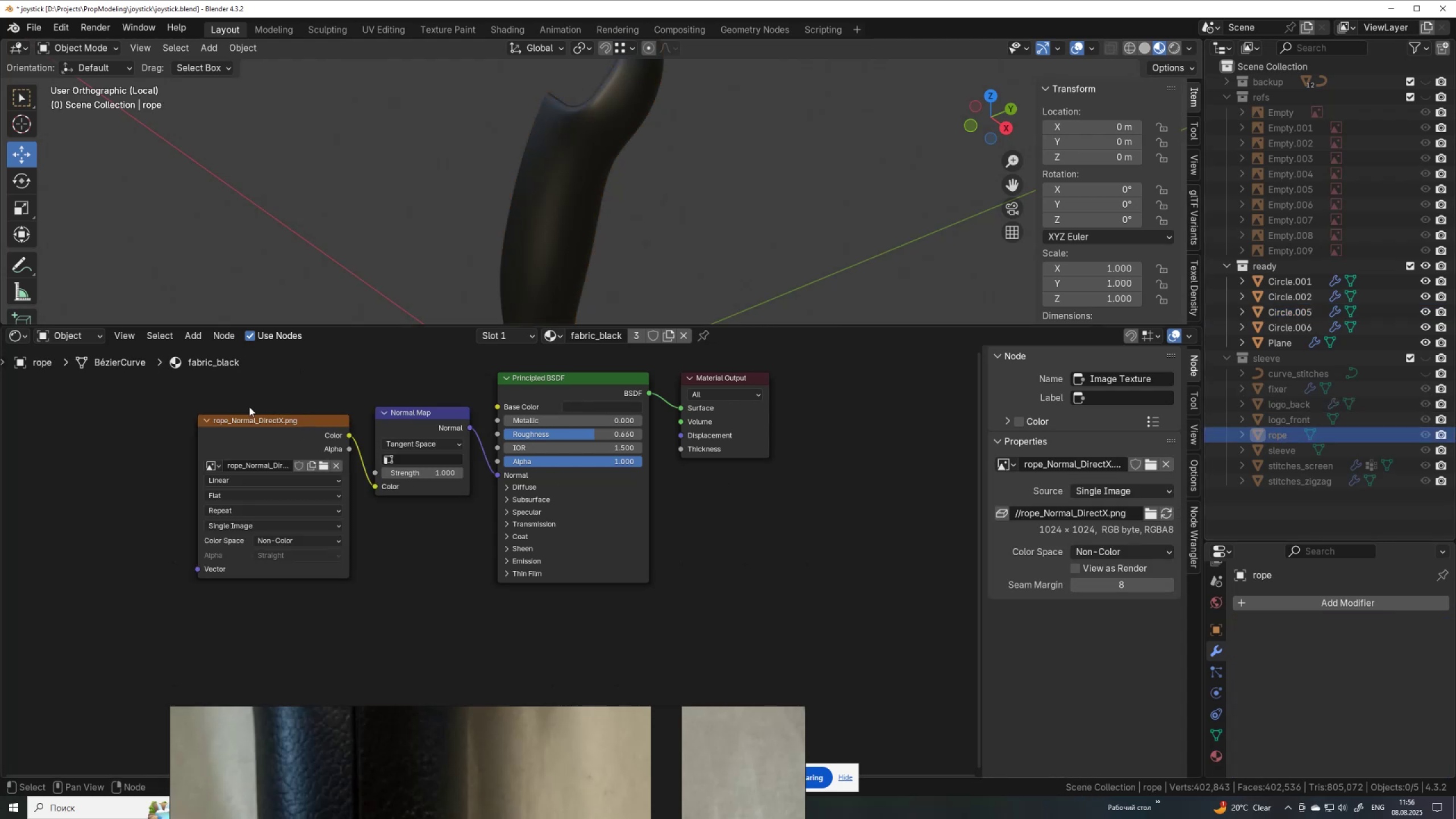 
left_click_drag(start_coordinate=[243, 390], to_coordinate=[420, 482])
 